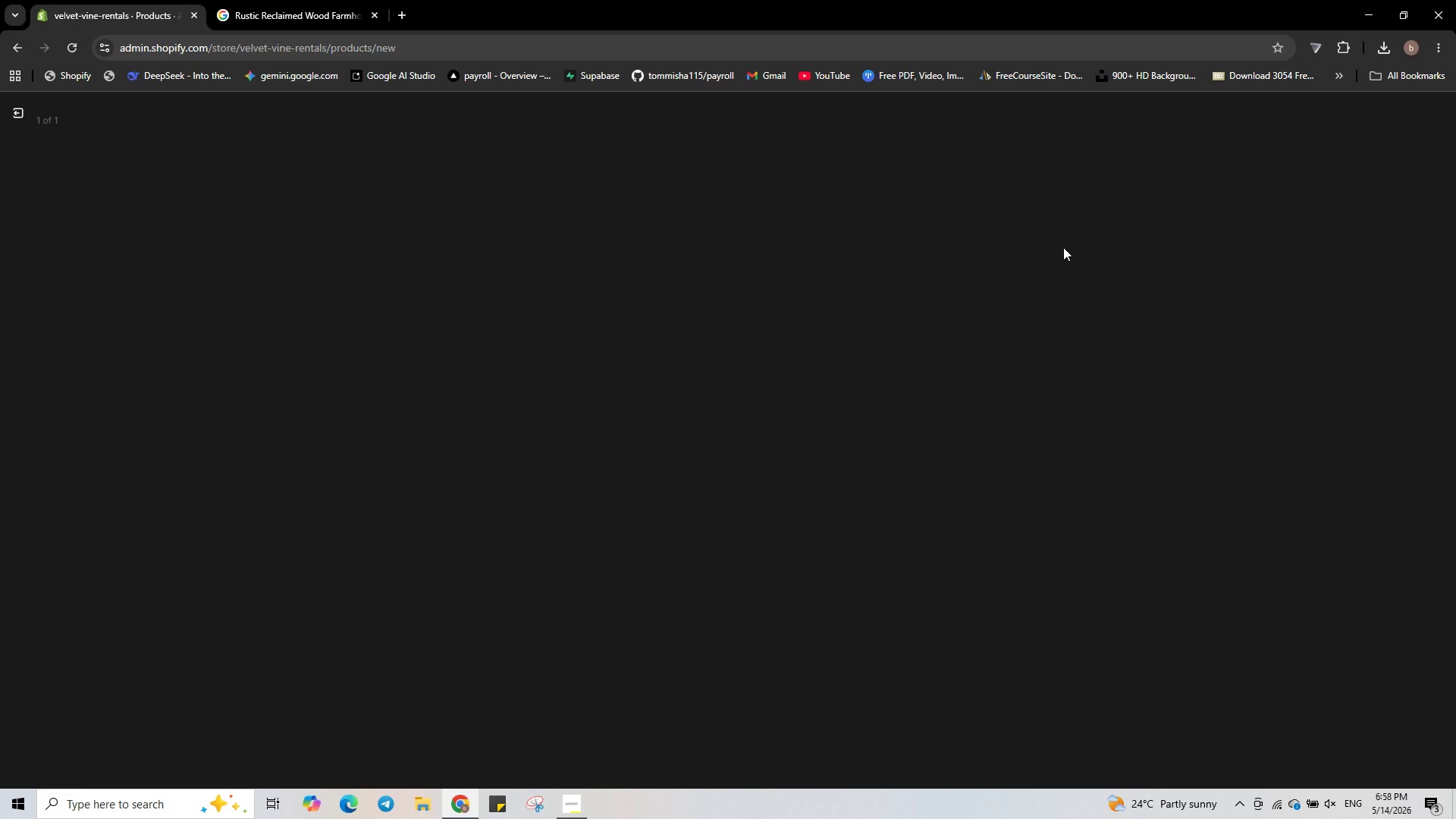 
mouse_move([1130, 224])
 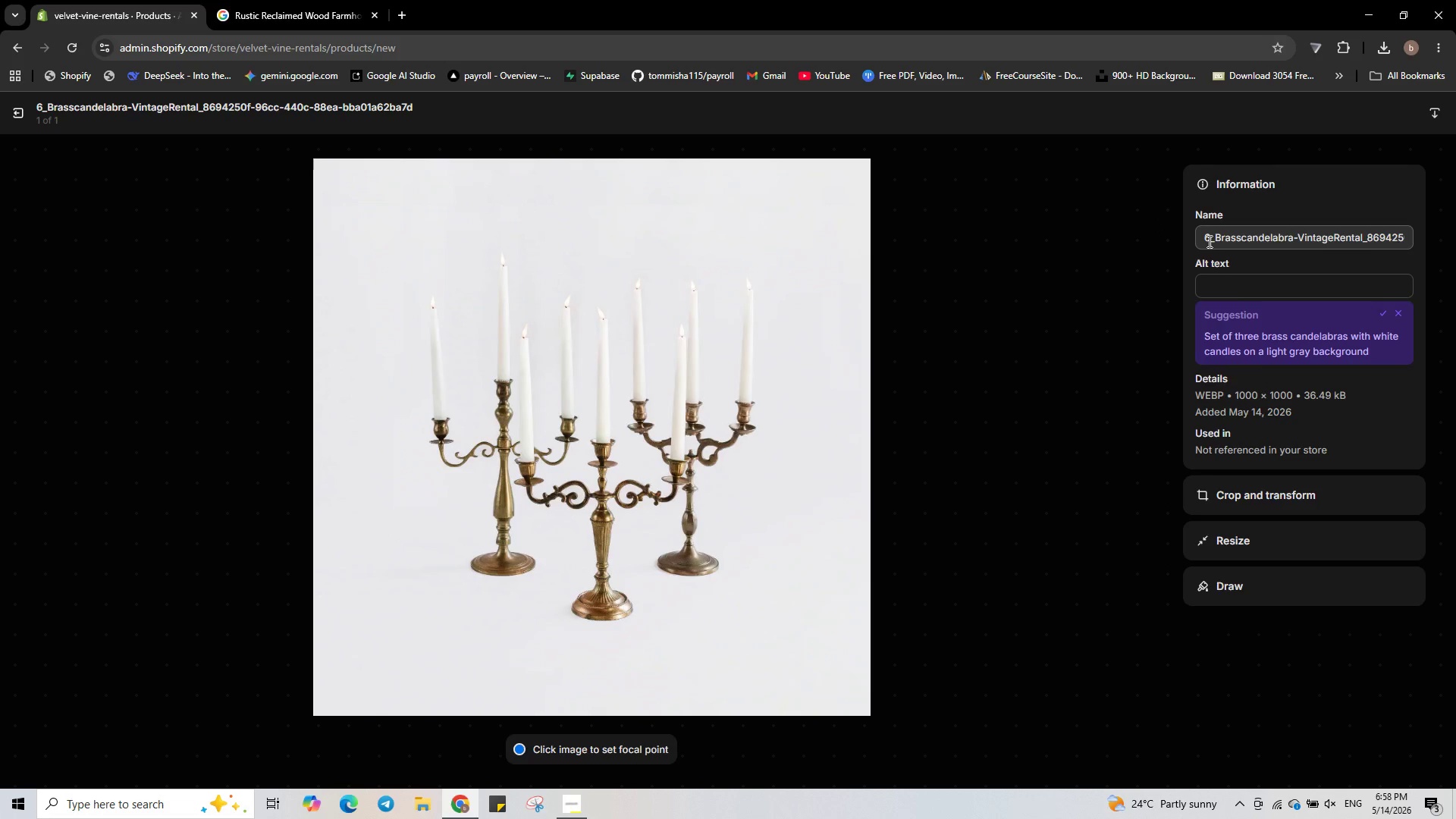 
left_click([1208, 241])
 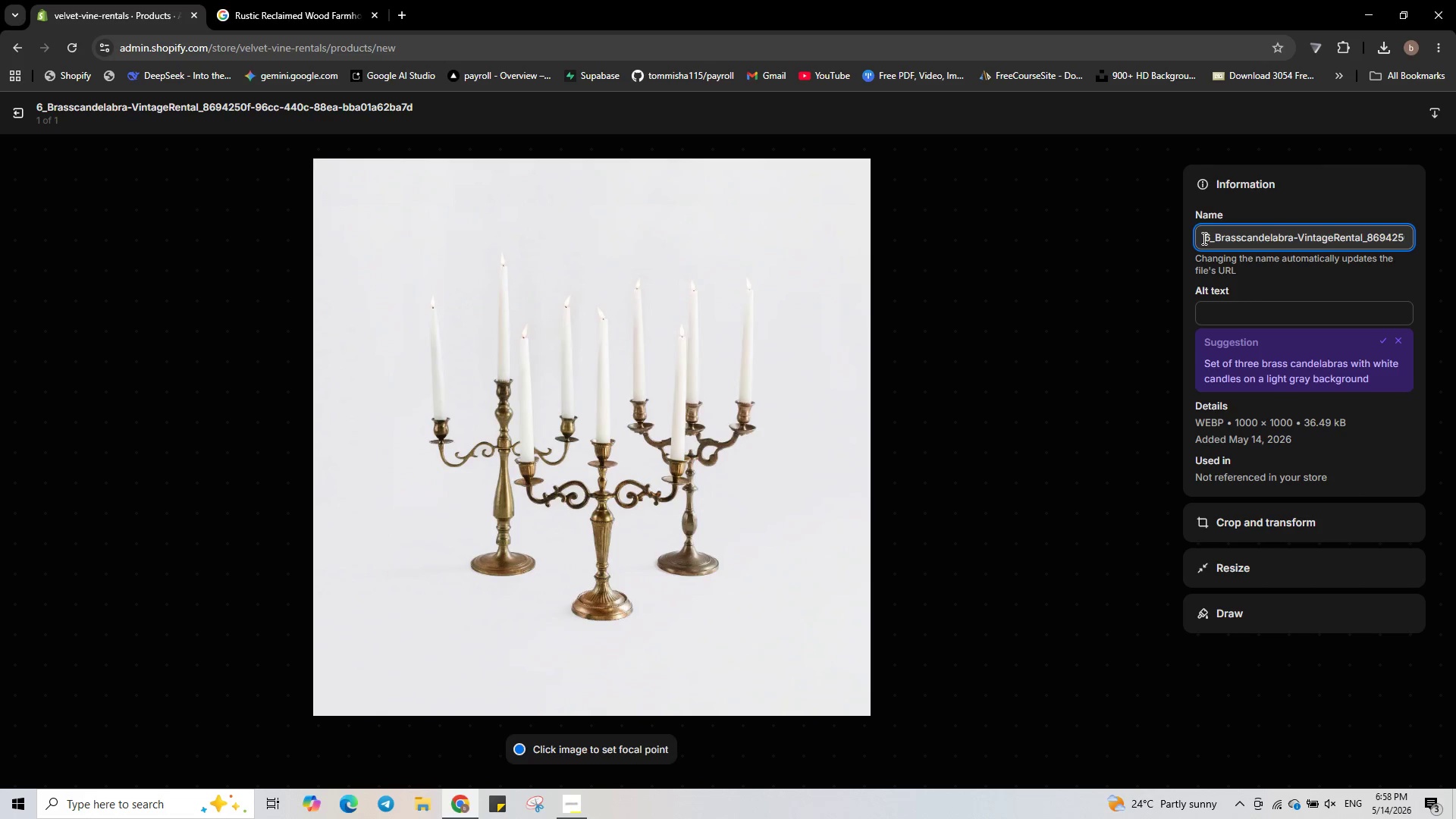 
left_click([1203, 238])
 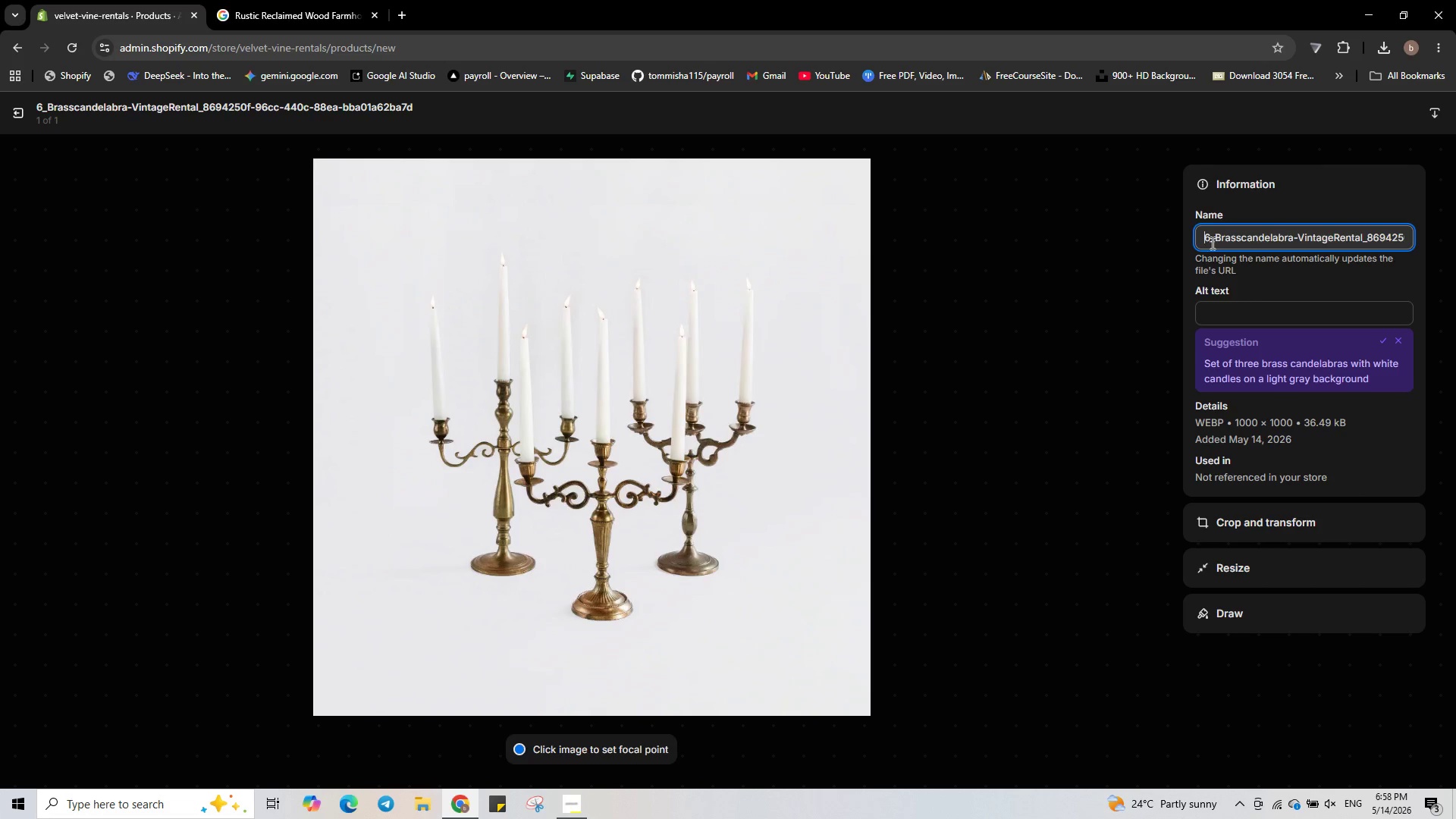 
left_click([1210, 242])
 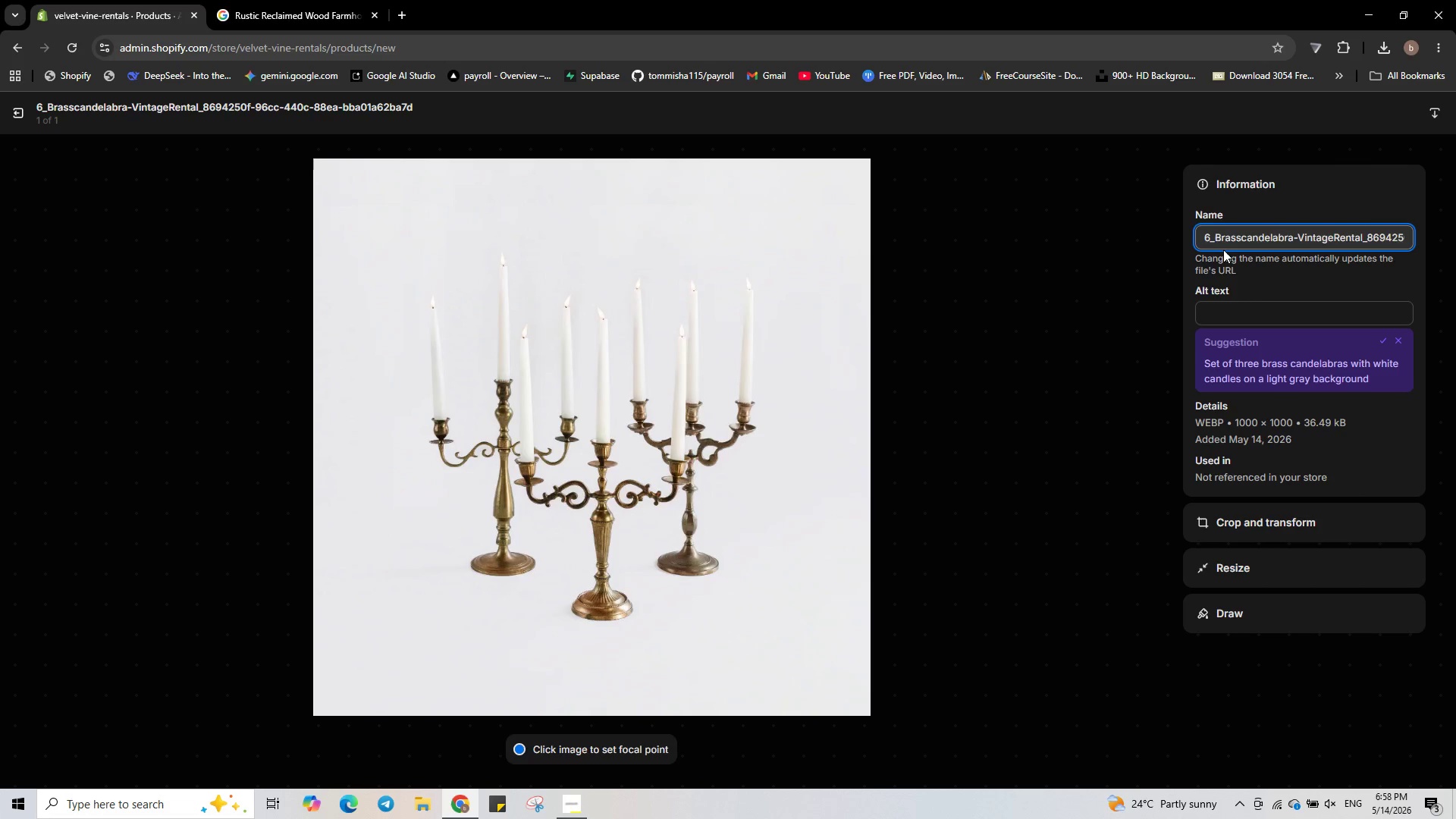 
key(Backspace)
 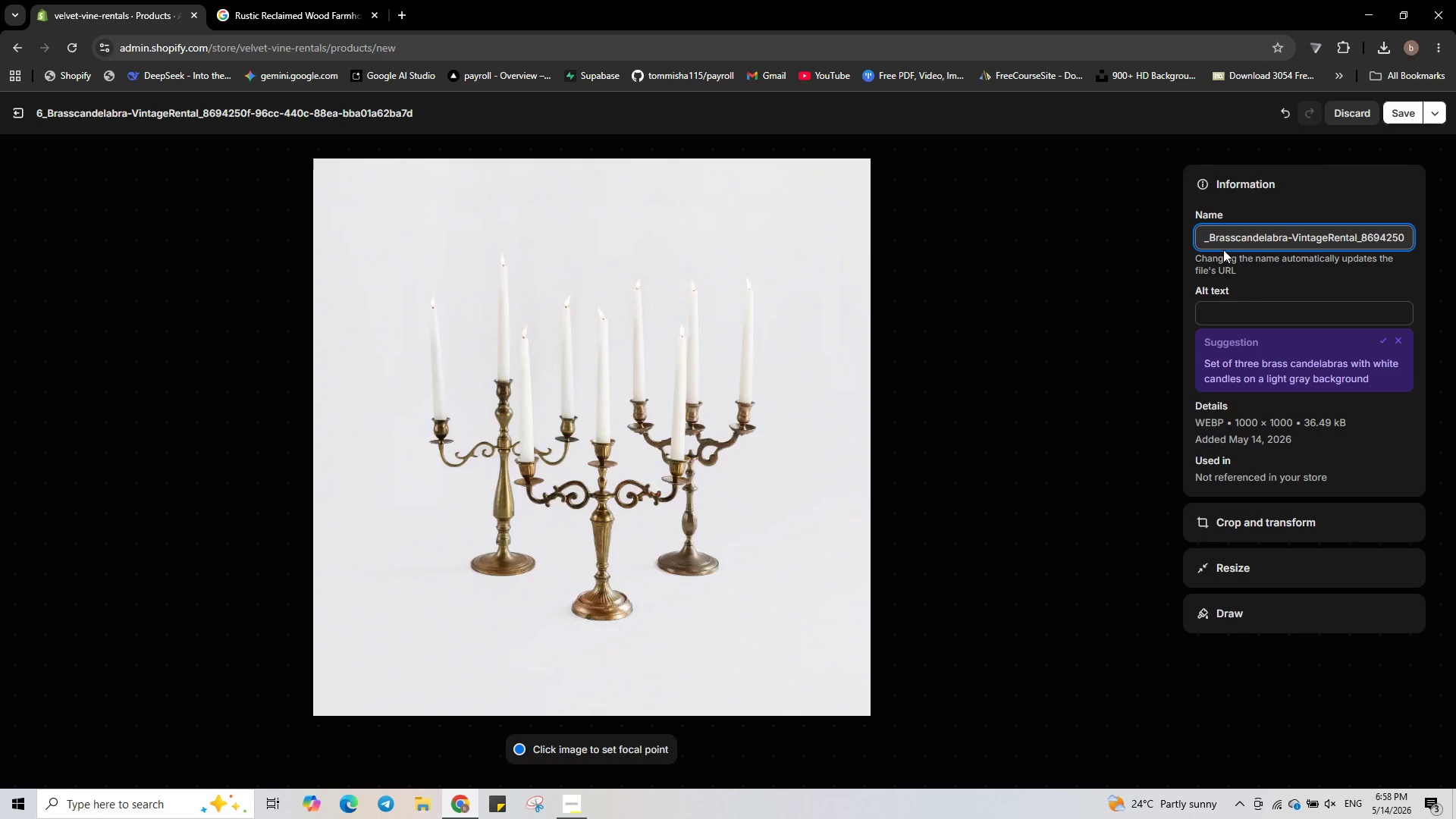 
key(Numpad1)
 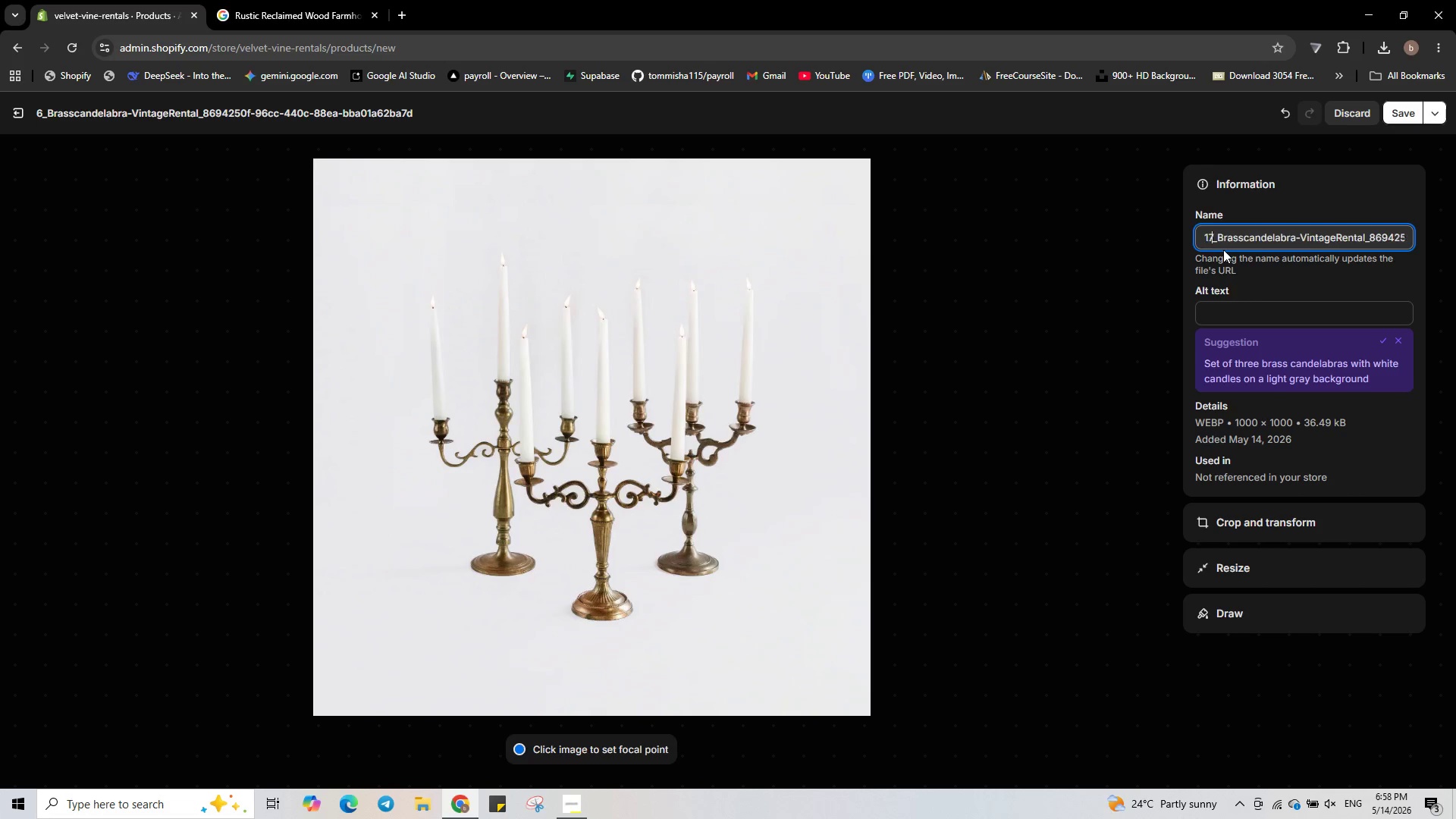 
key(Numpad7)
 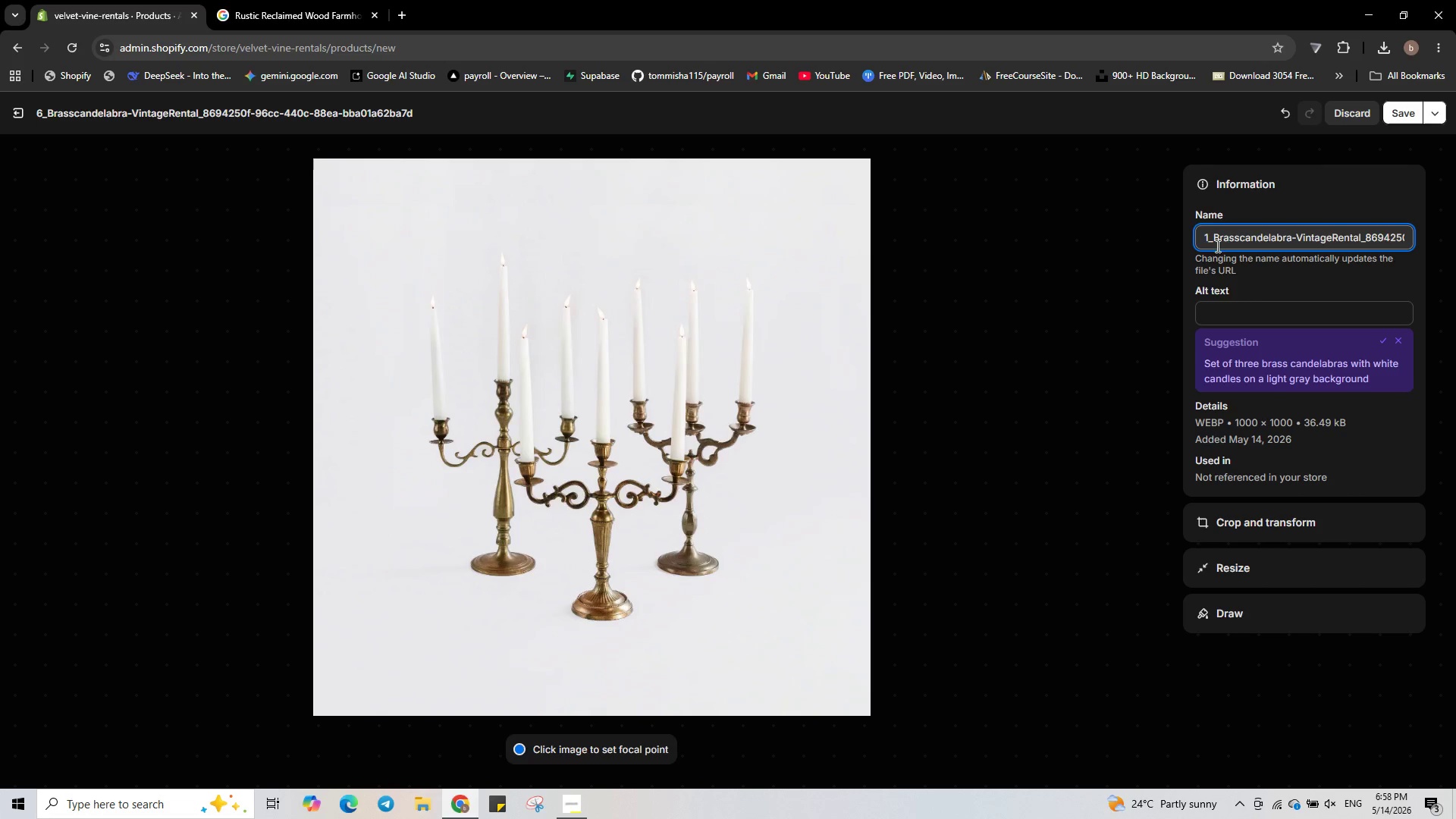 
left_click([1207, 238])
 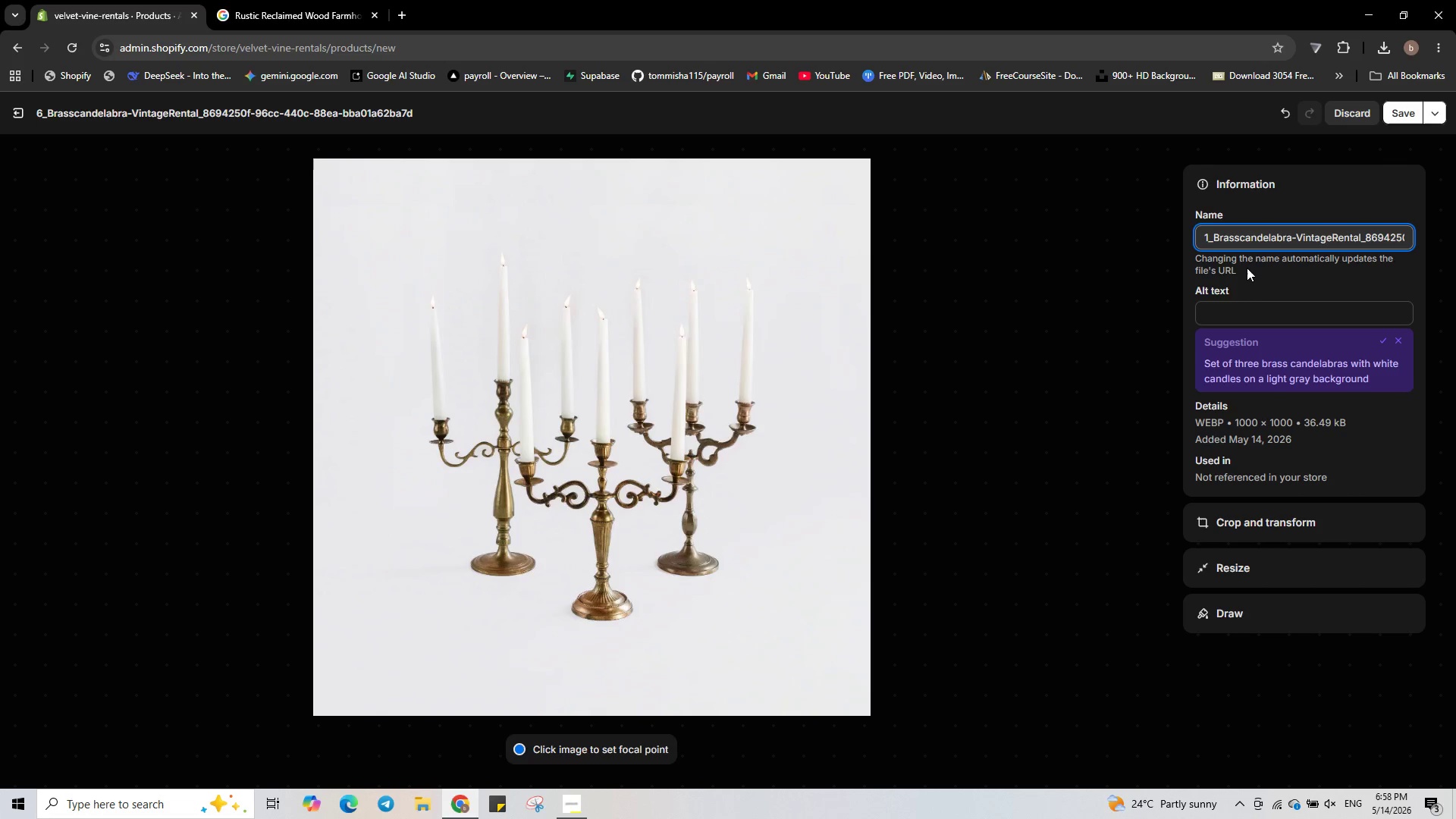 
key(Numpad7)
 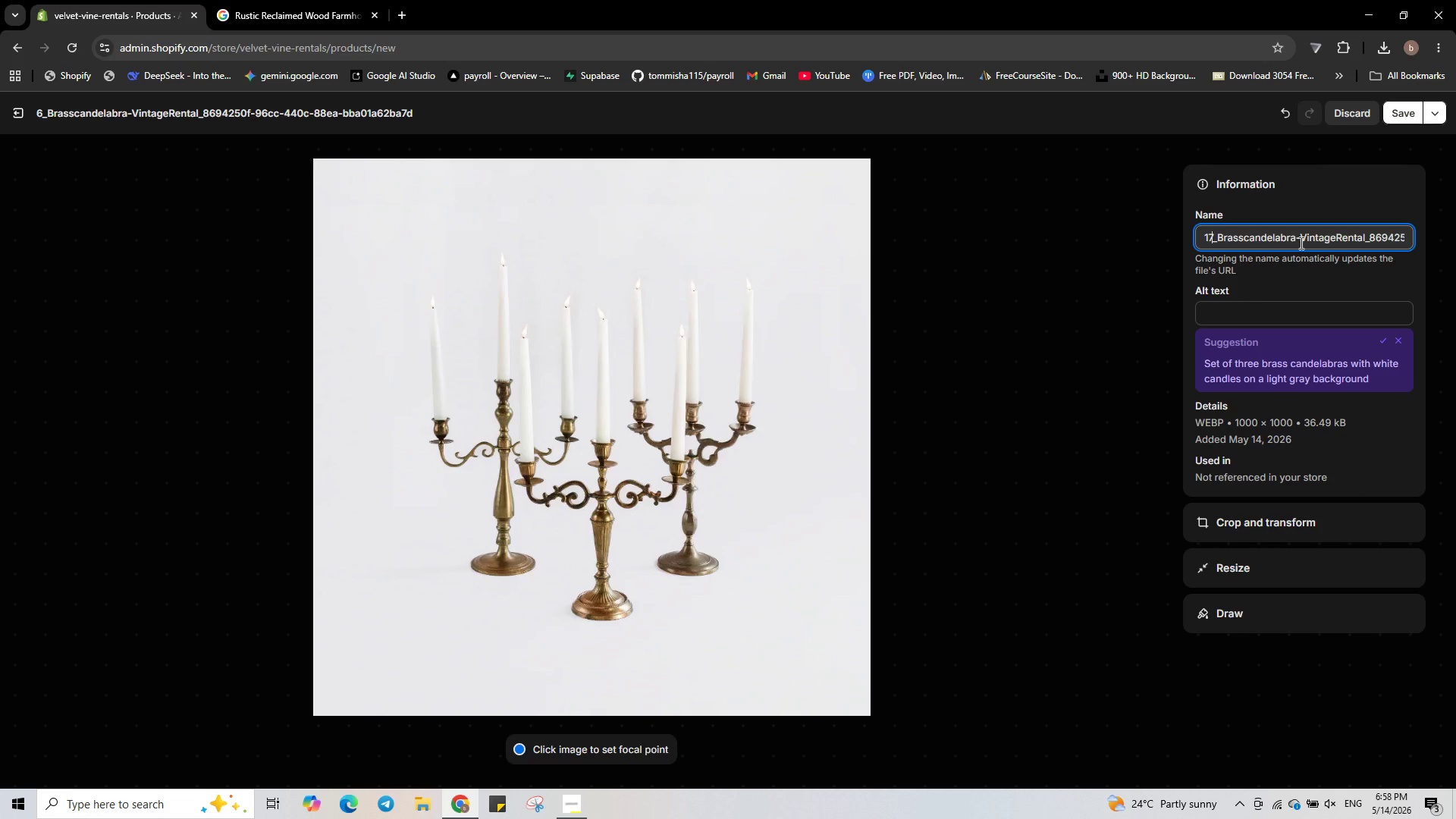 
left_click([1263, 325])
 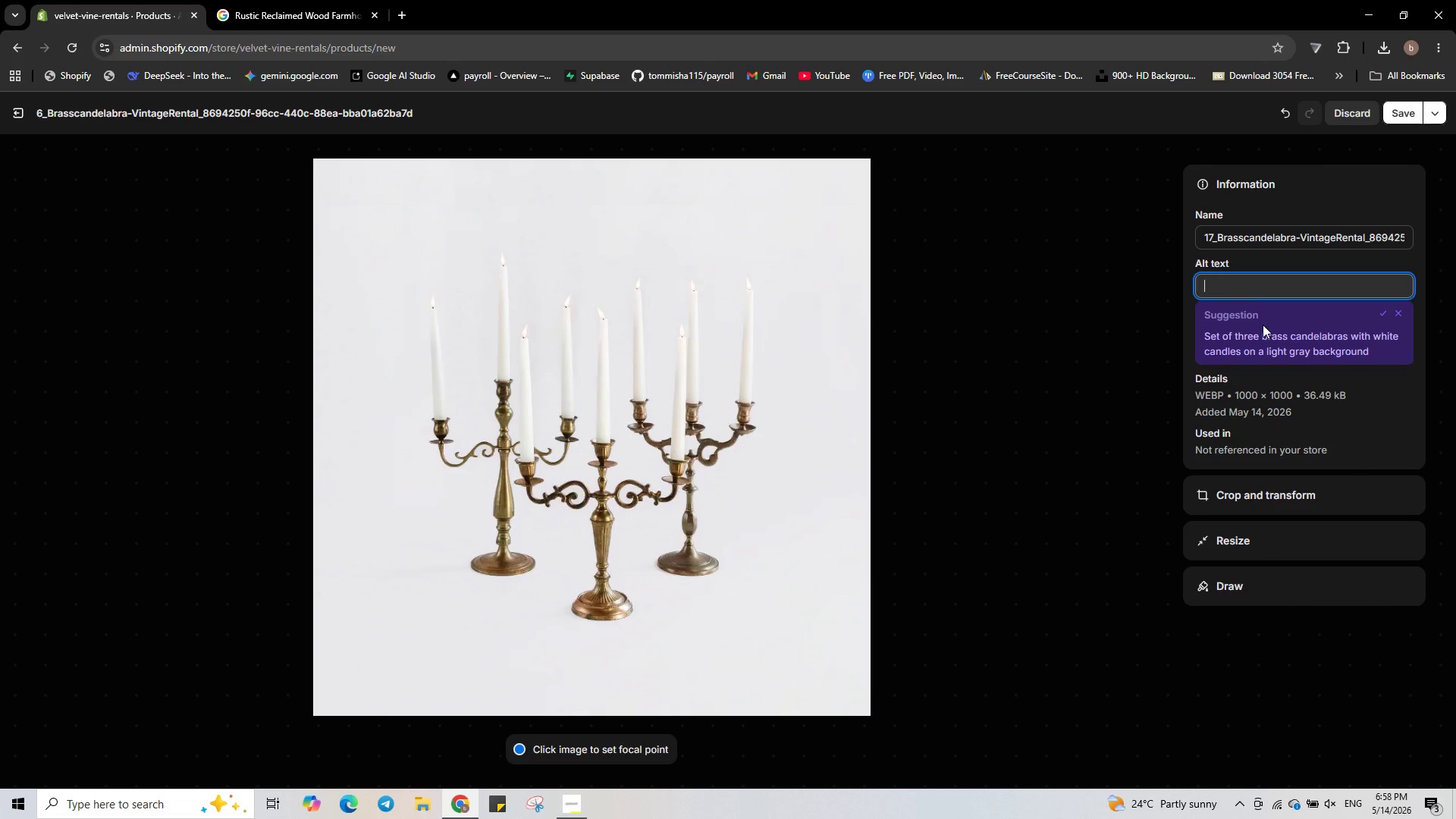 
type(a)
key(Backspace)
type(Antique bt)
key(Backspace)
type(rass candelabra - vintage event decor rental)
 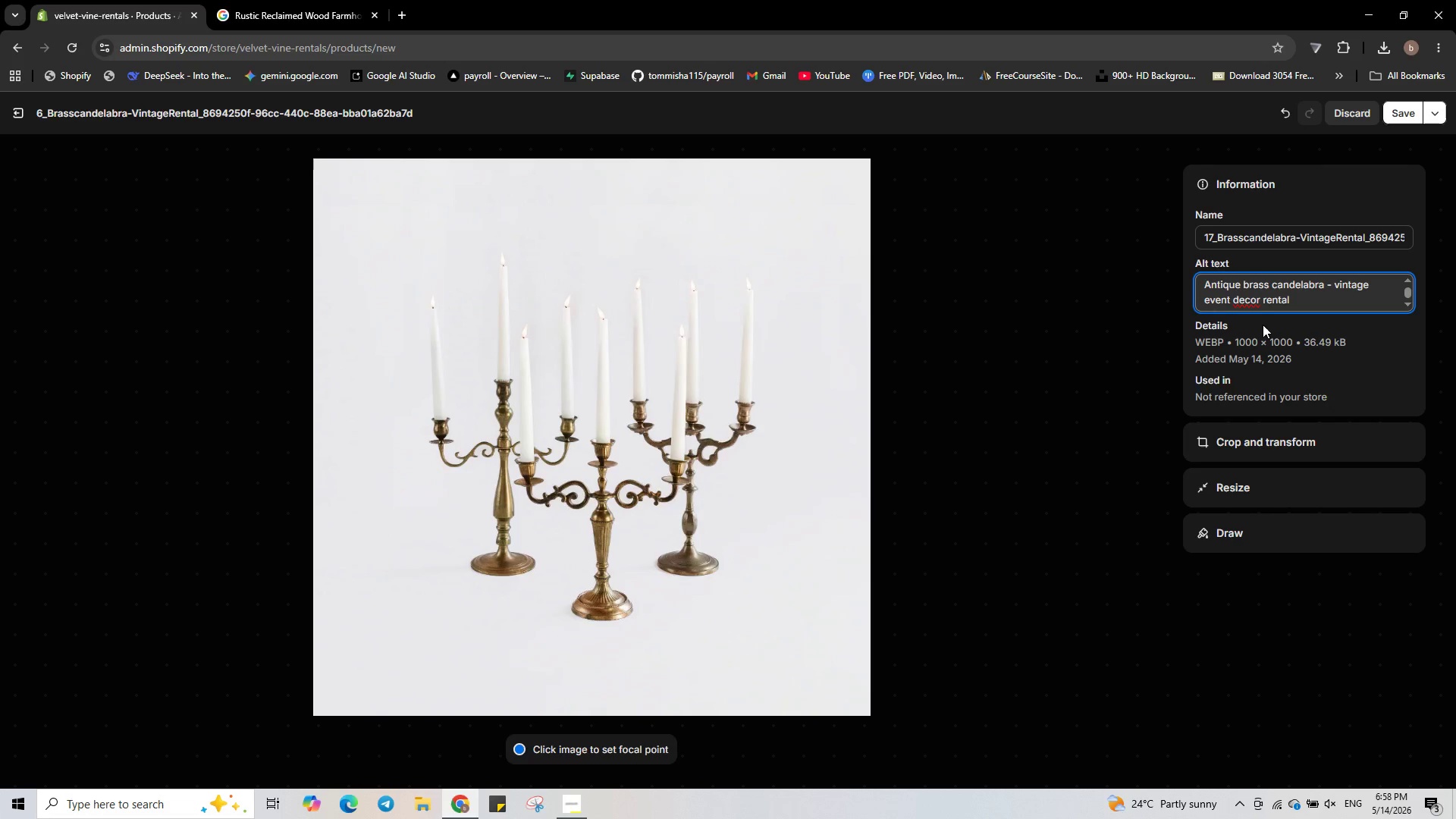 
left_click([1402, 115])
 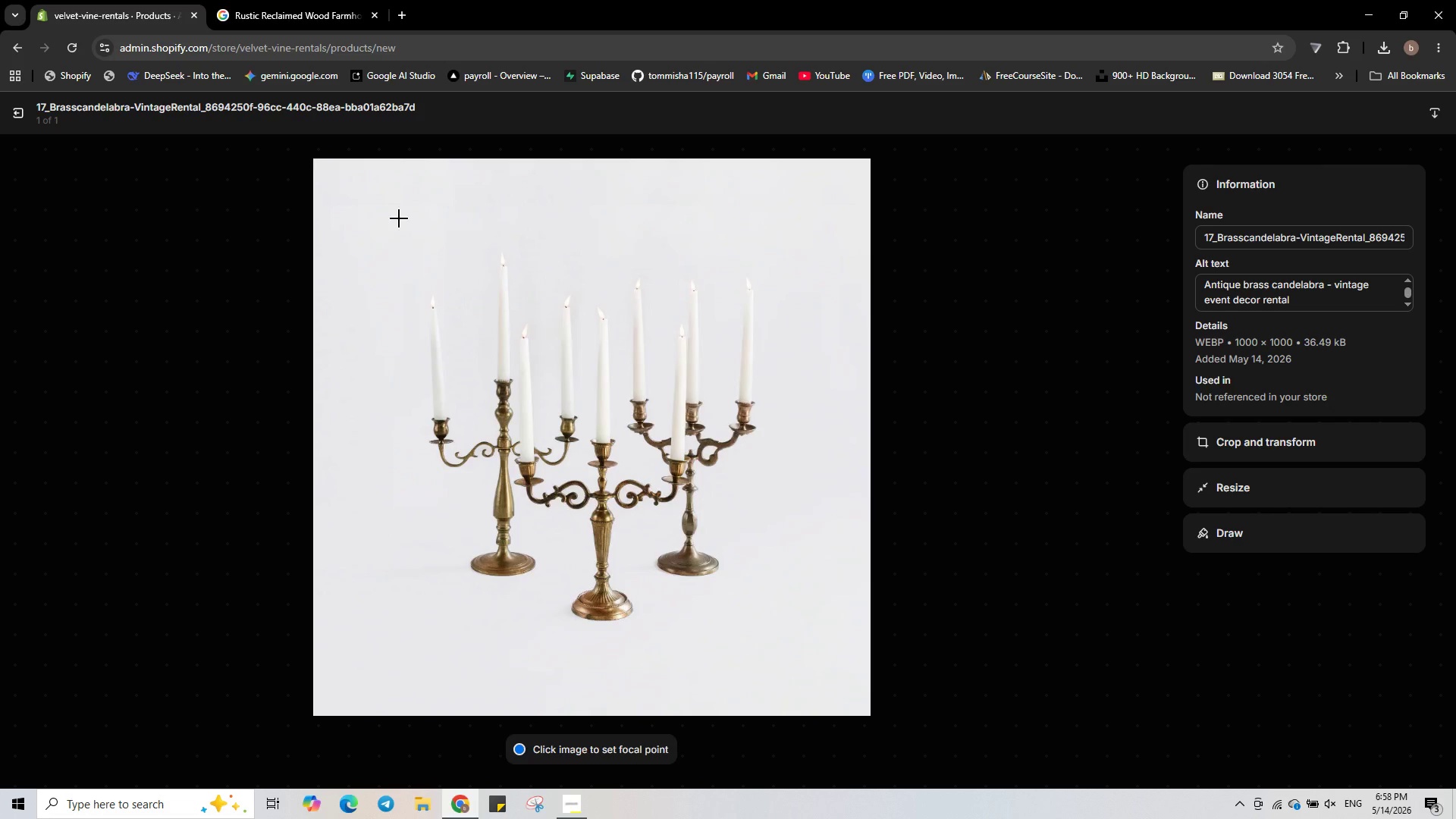 
wait(6.94)
 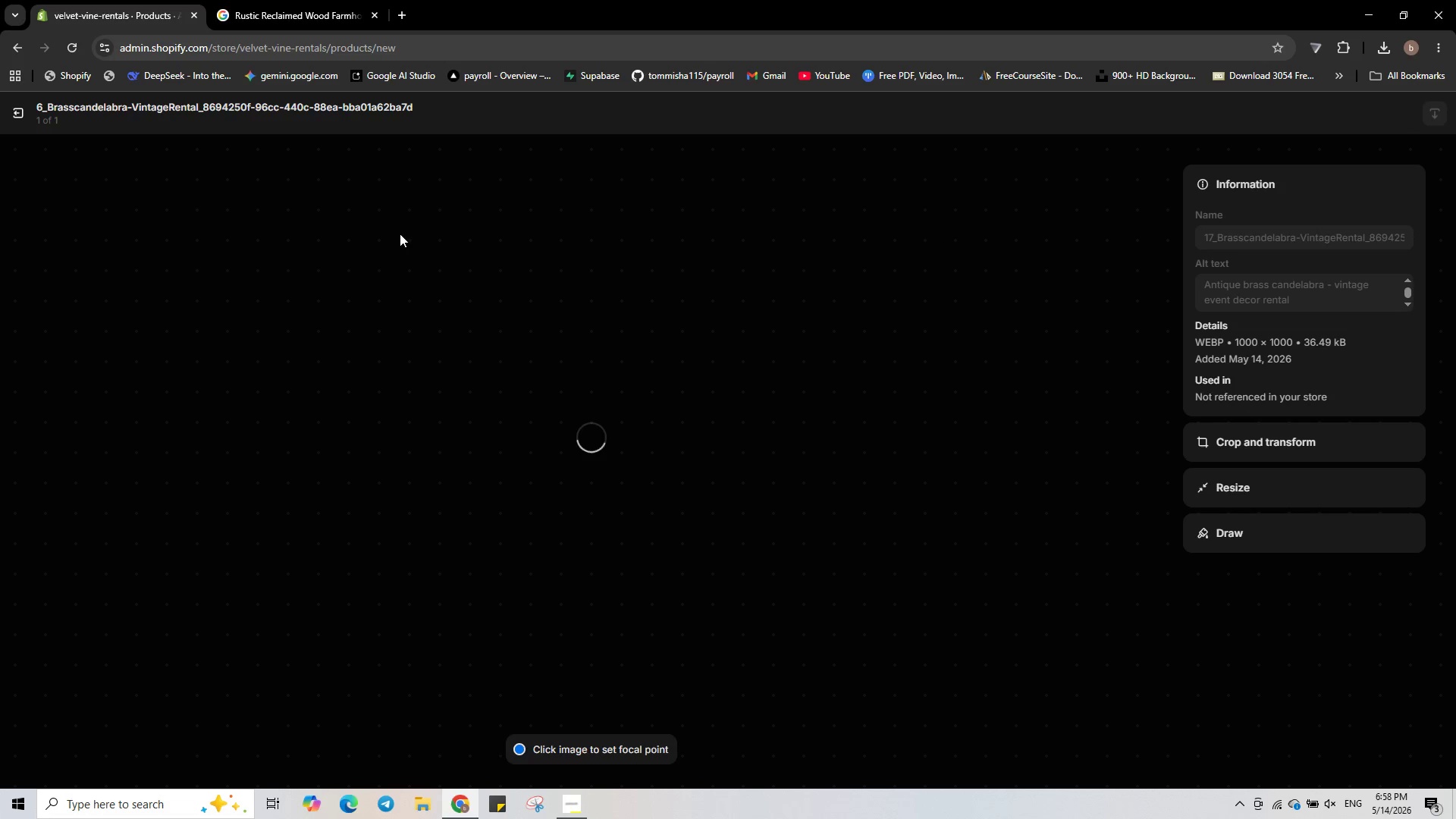 
left_click([24, 115])
 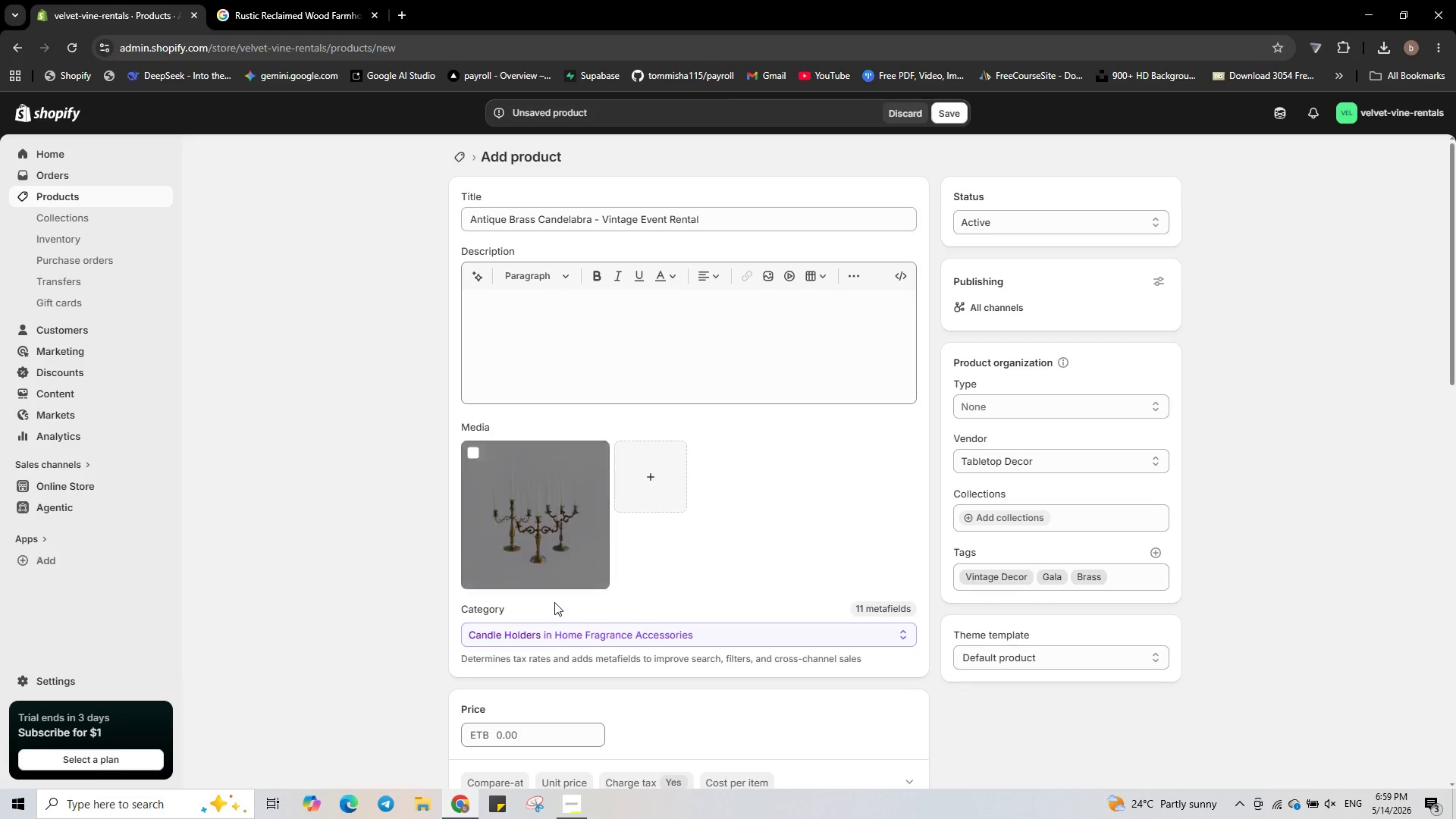 
wait(6.98)
 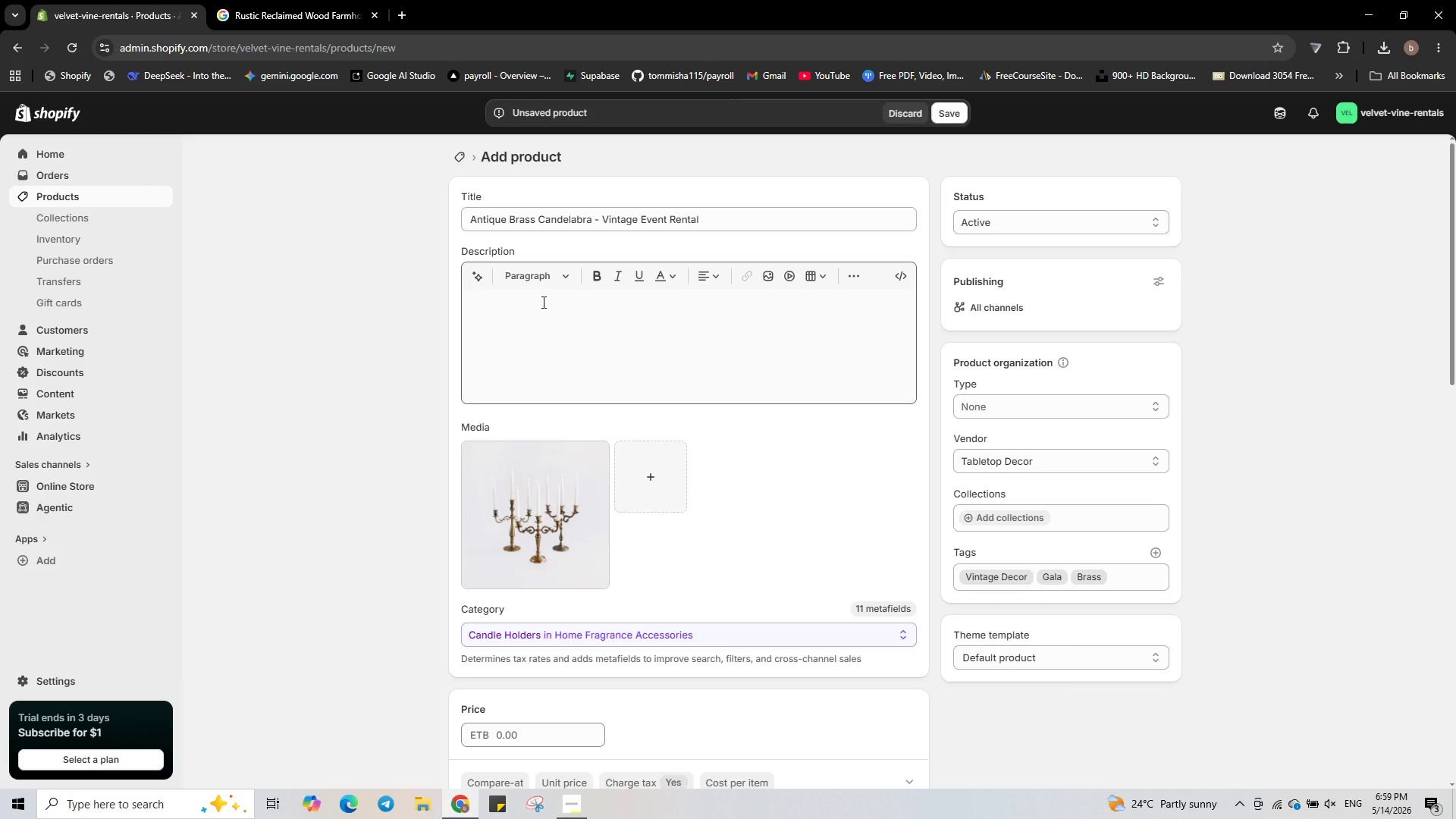 
key(Numpad4)
 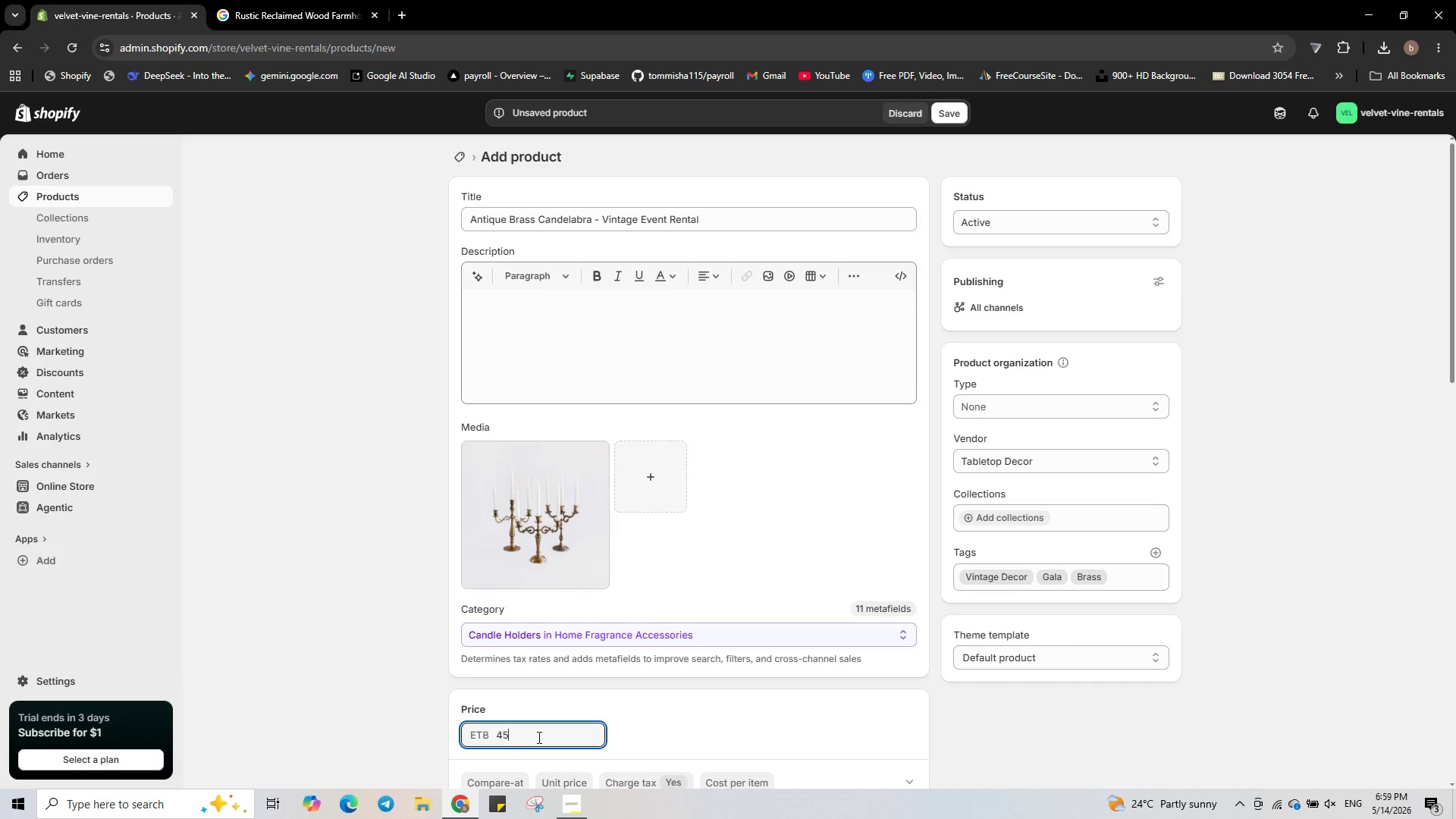 
key(Numpad5)
 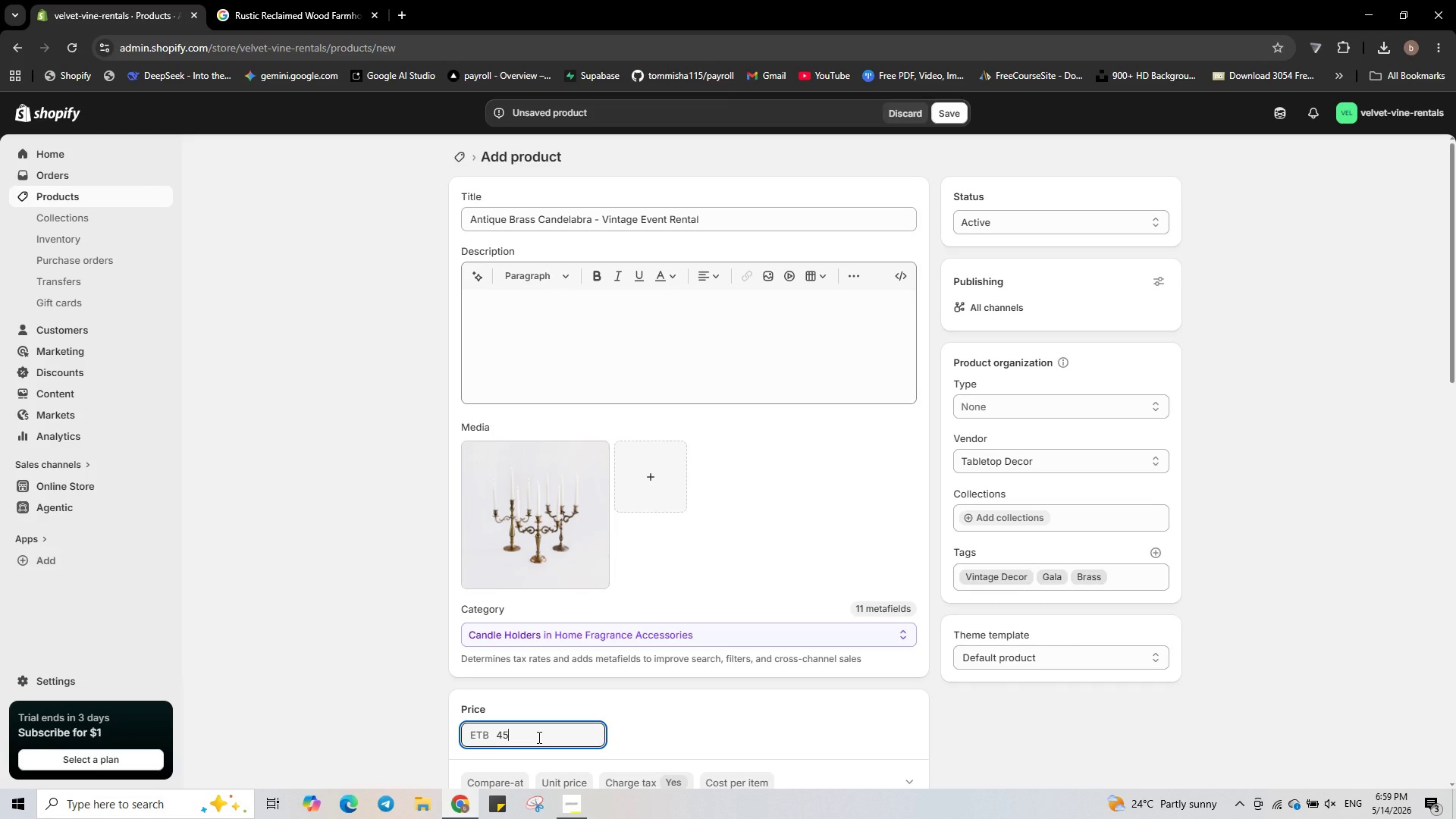 
key(NumpadDecimal)
 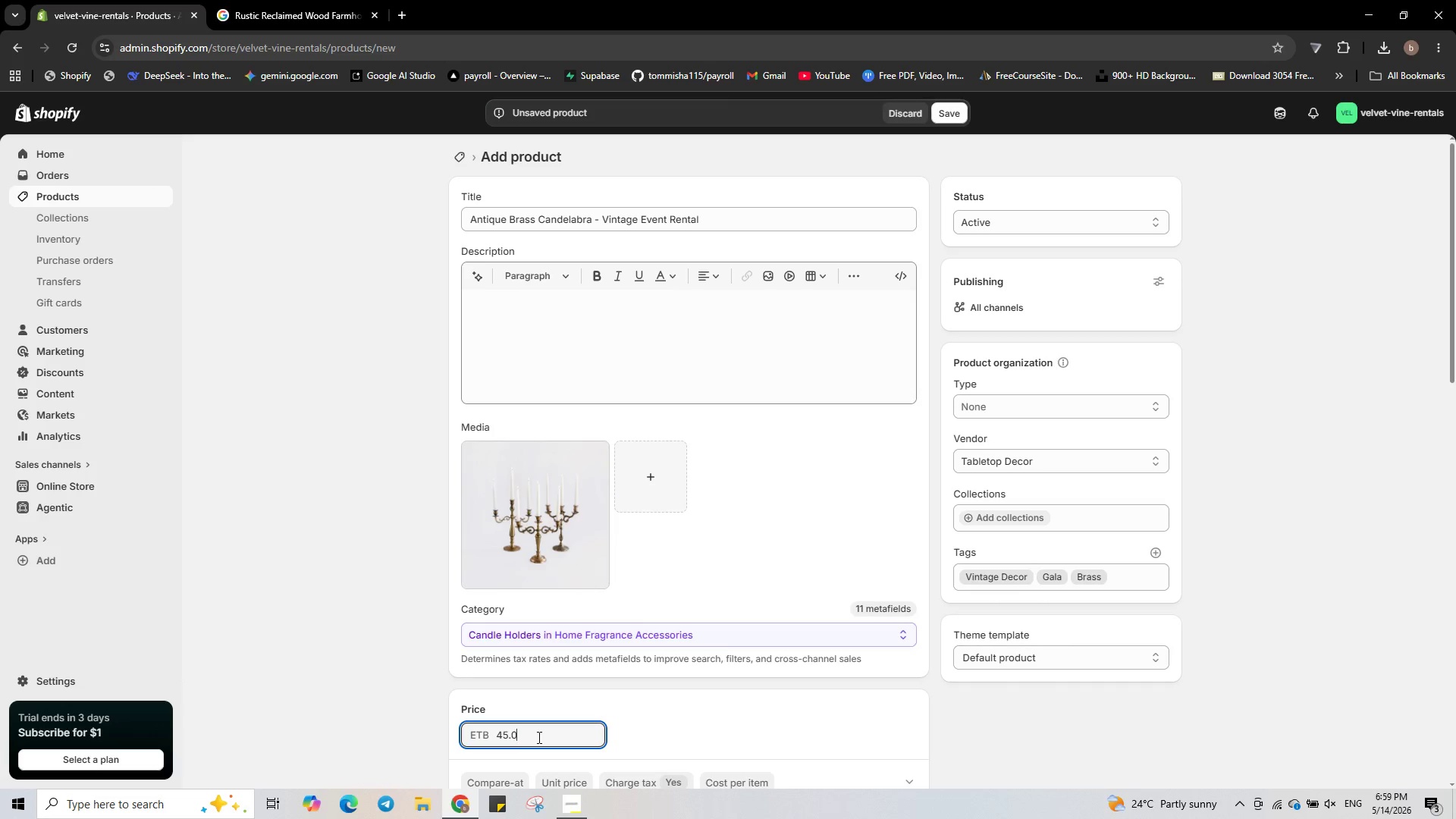 
key(Numpad0)
 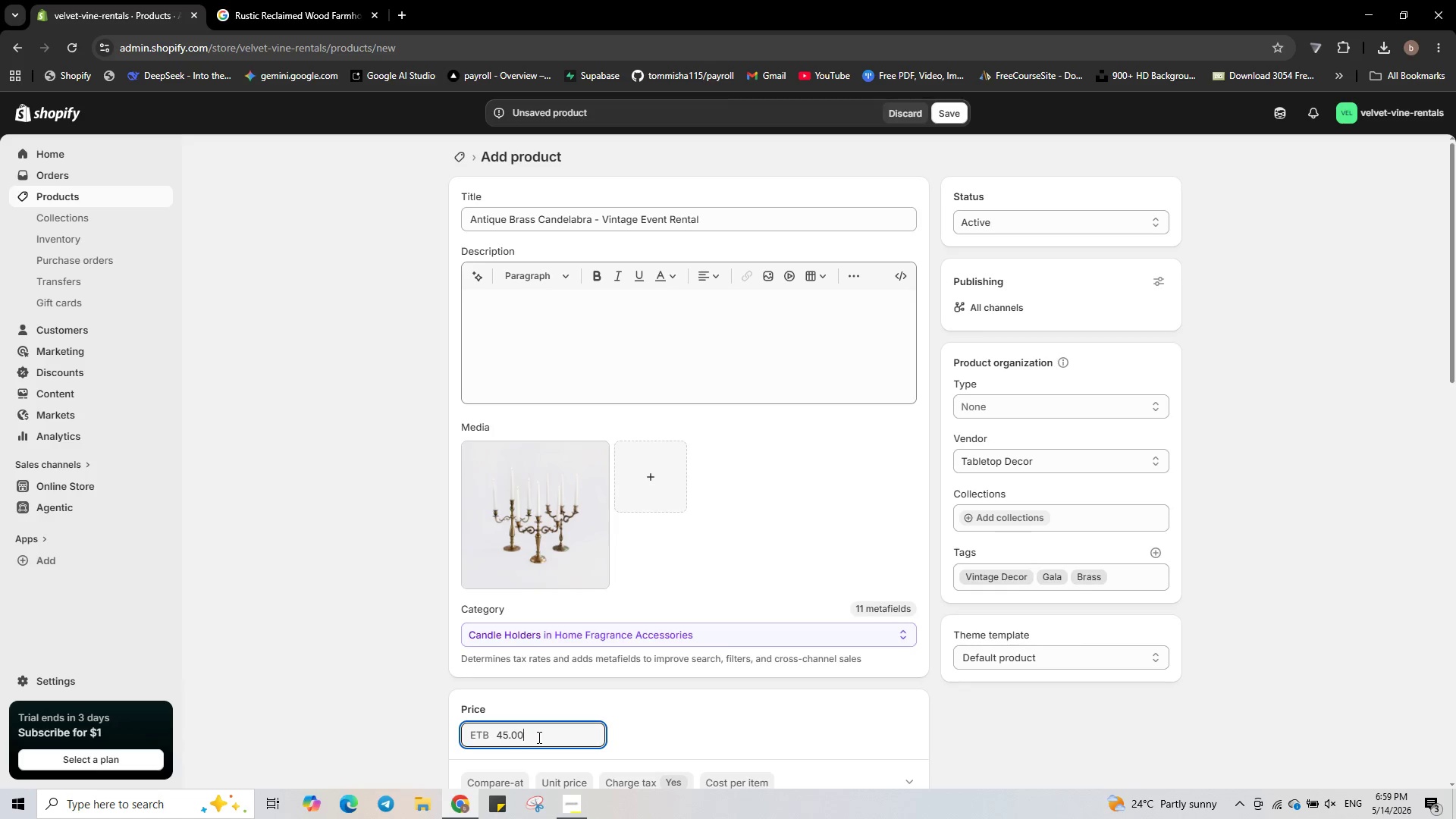 
key(Numpad0)
 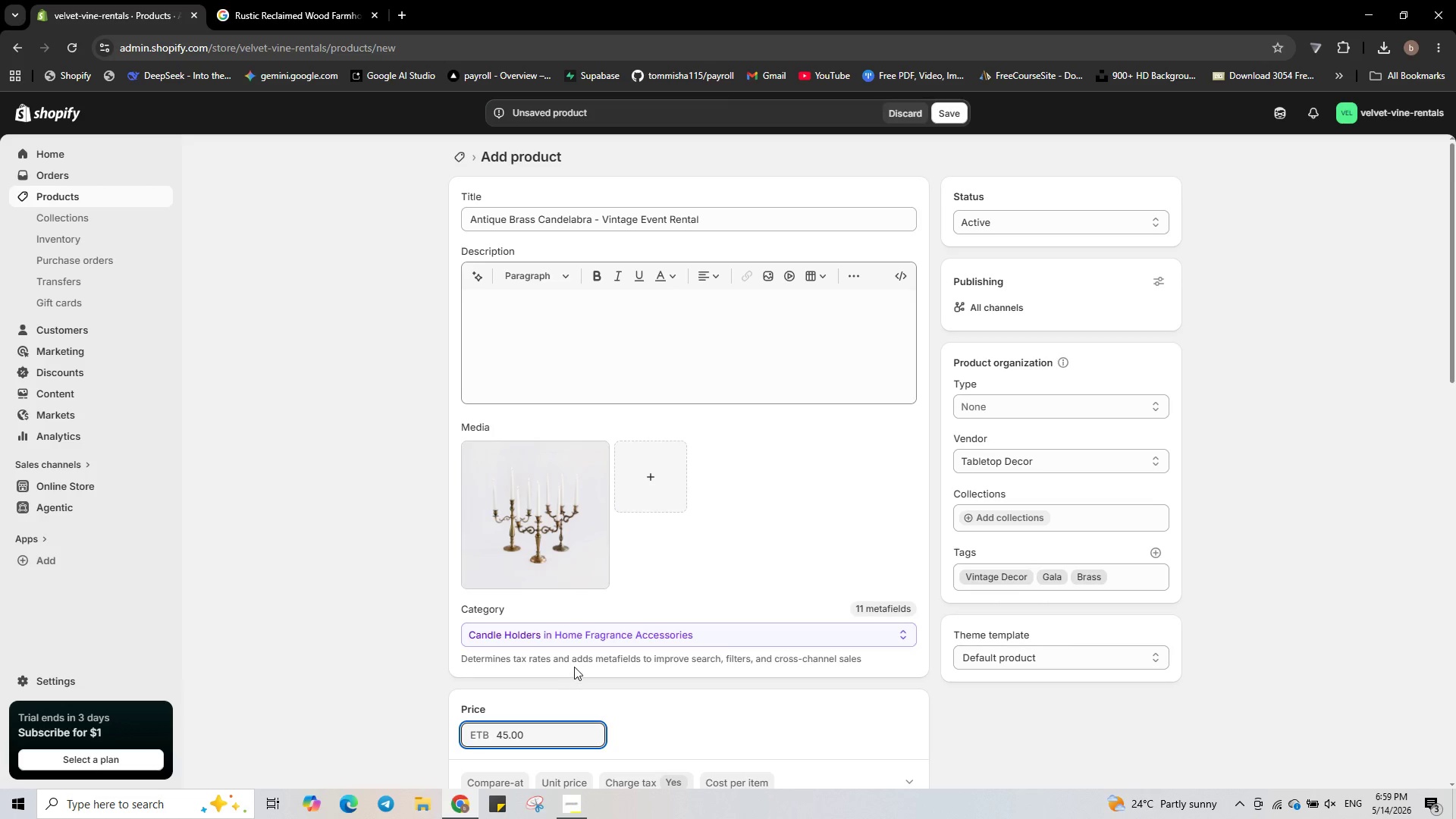 
scroll: coordinate [574, 667], scroll_direction: down, amount: 2.0
 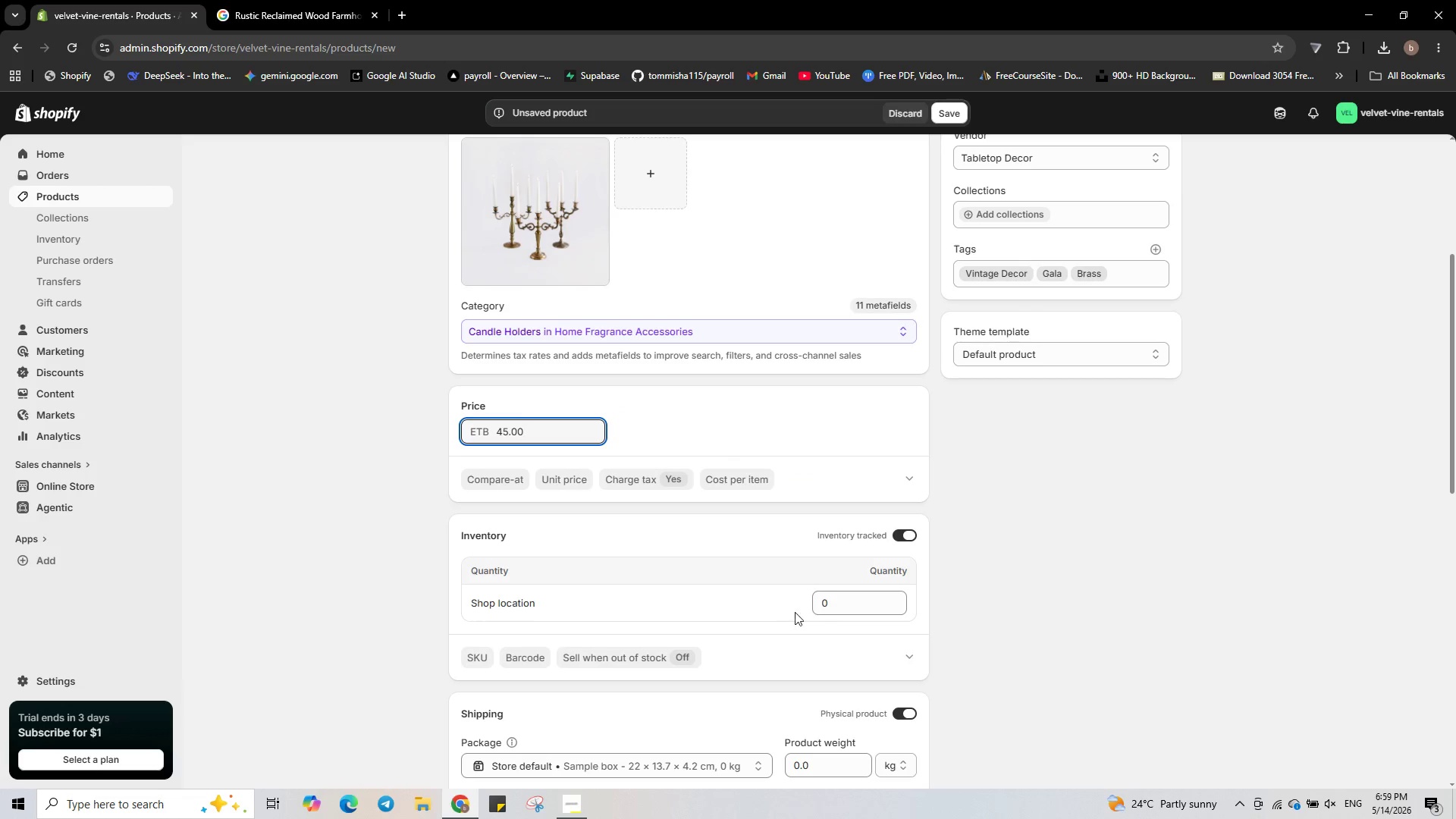 
left_click([856, 599])
 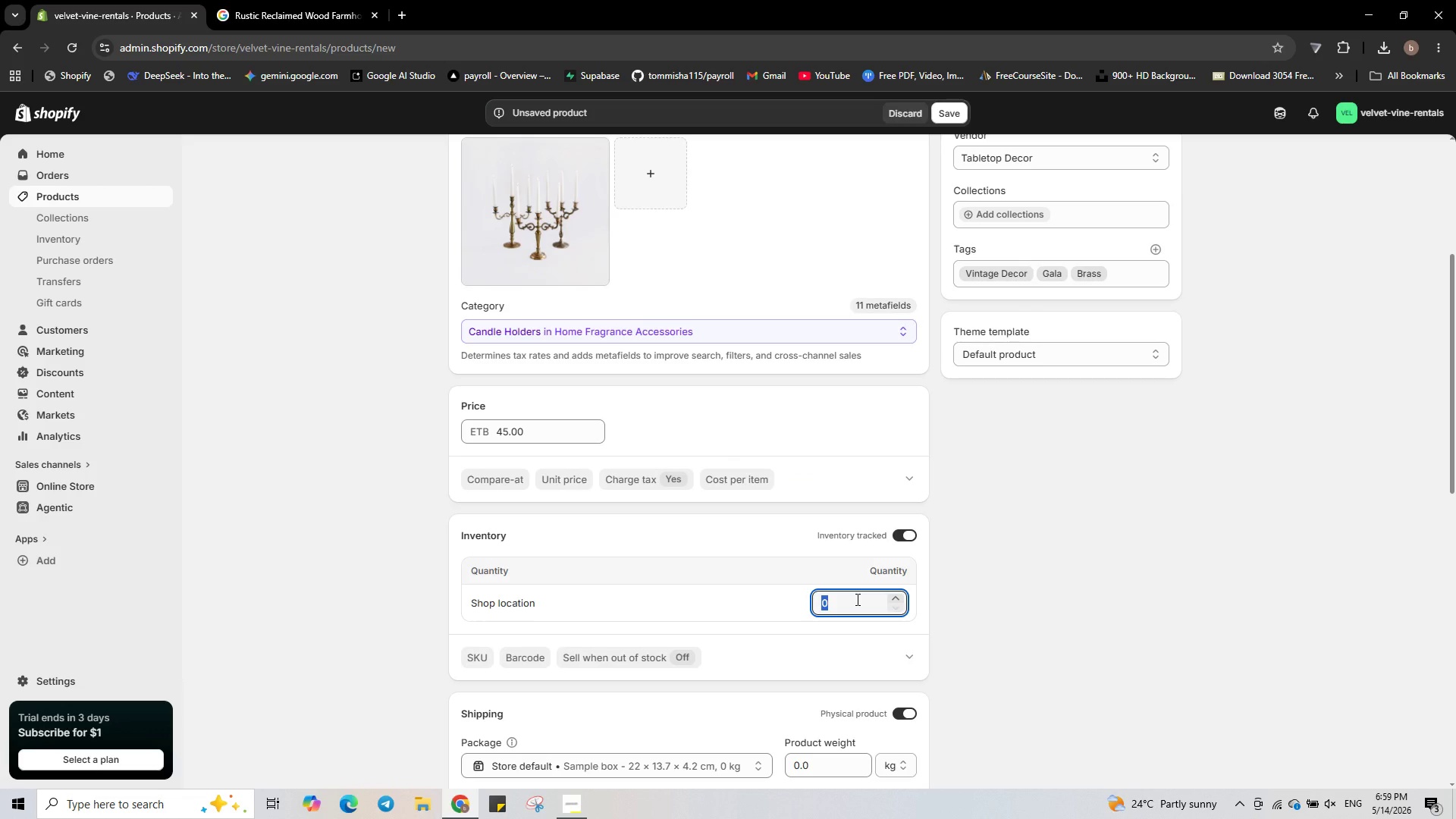 
key(Numpad4)
 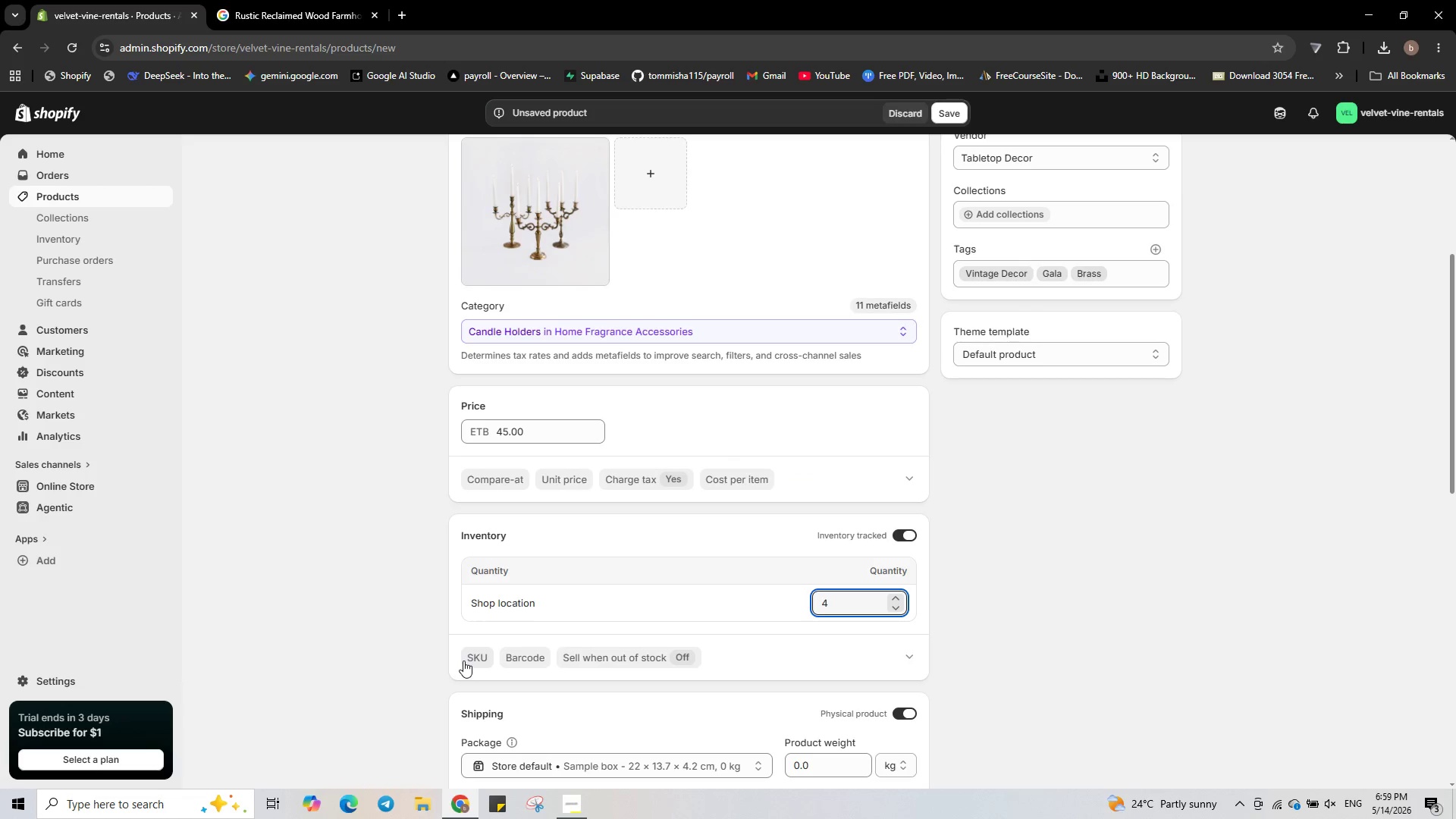 
left_click([468, 659])
 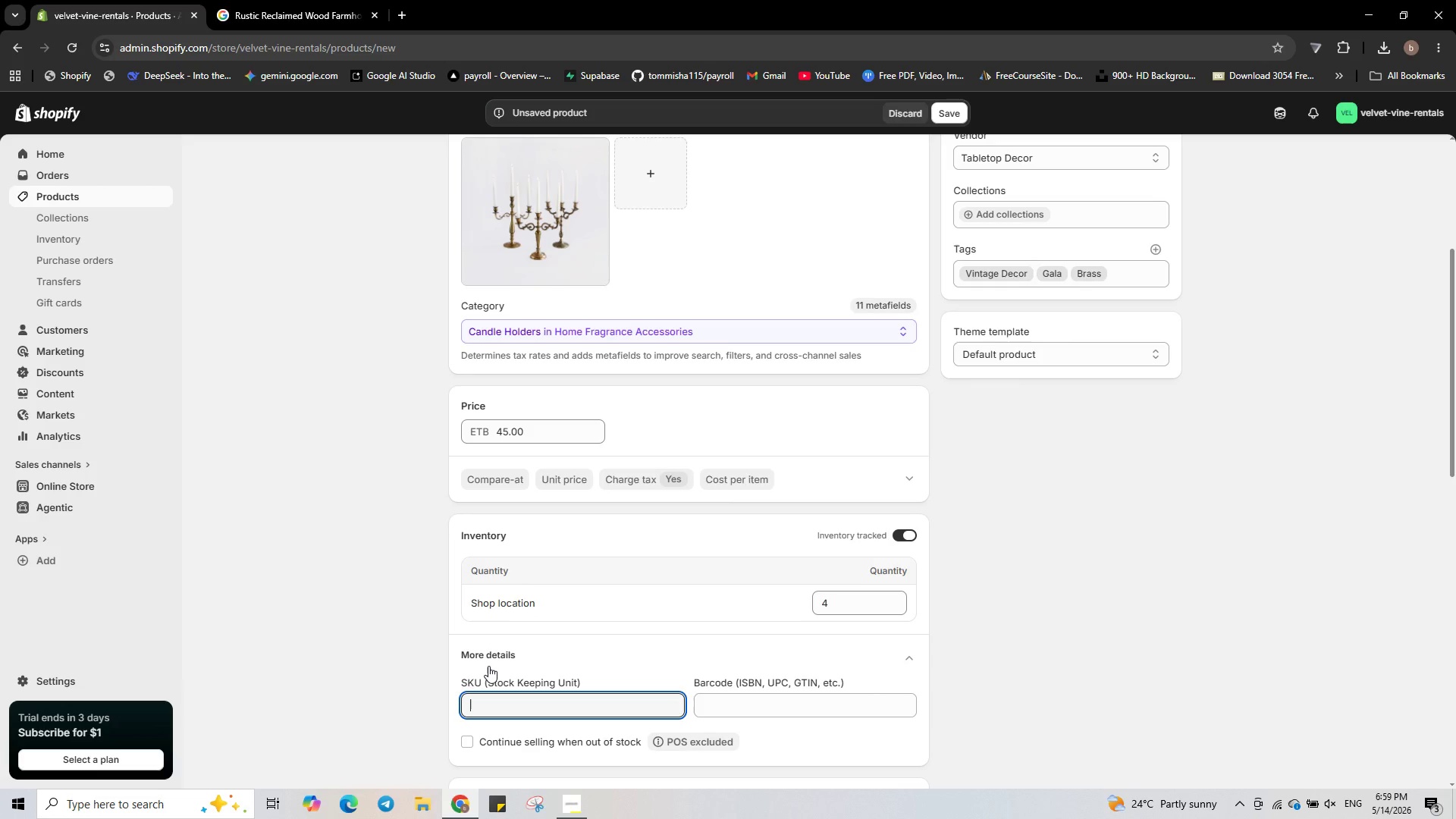 
type(VV-00024)
 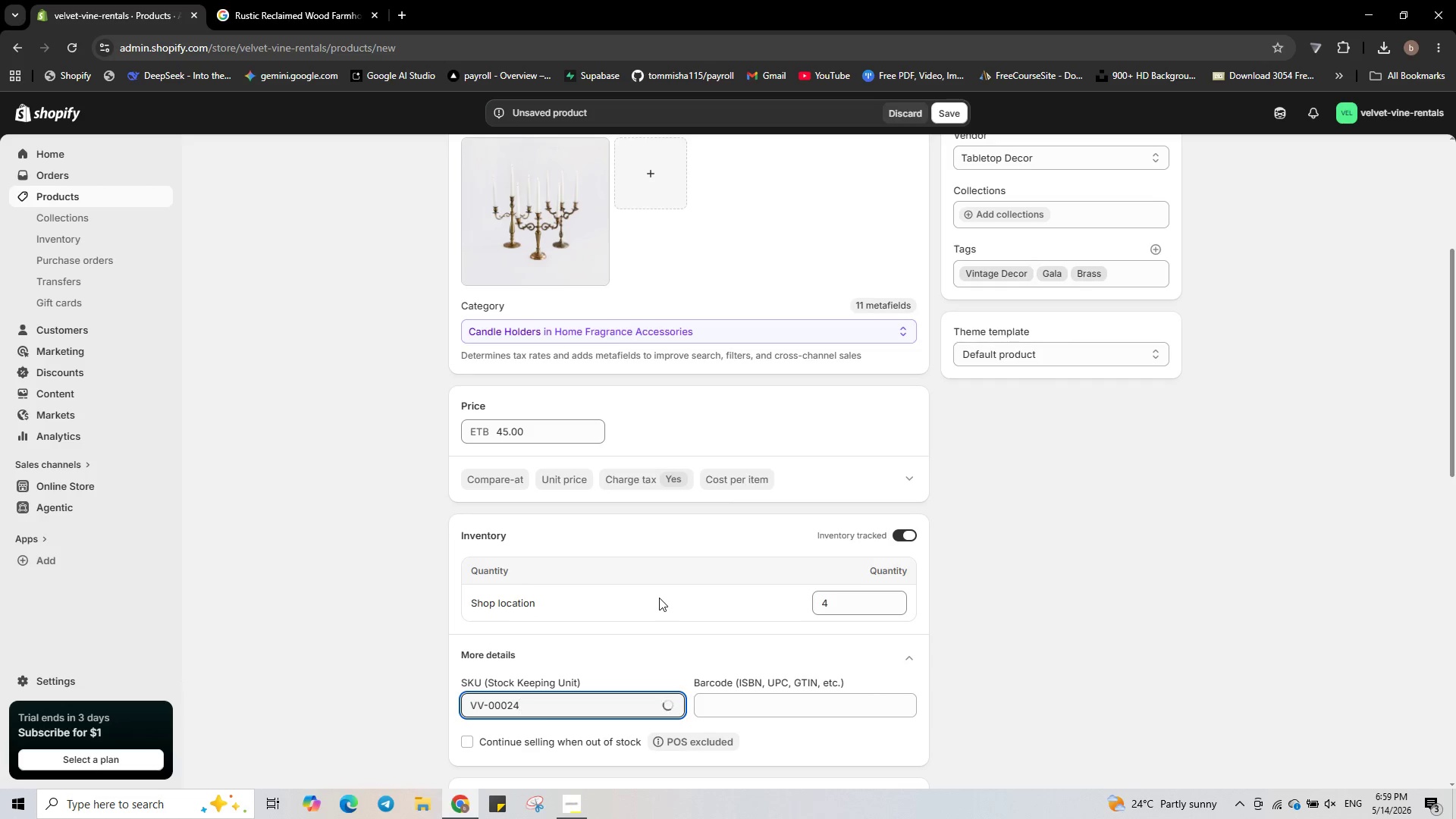 
scroll: coordinate [673, 596], scroll_direction: down, amount: 2.0
 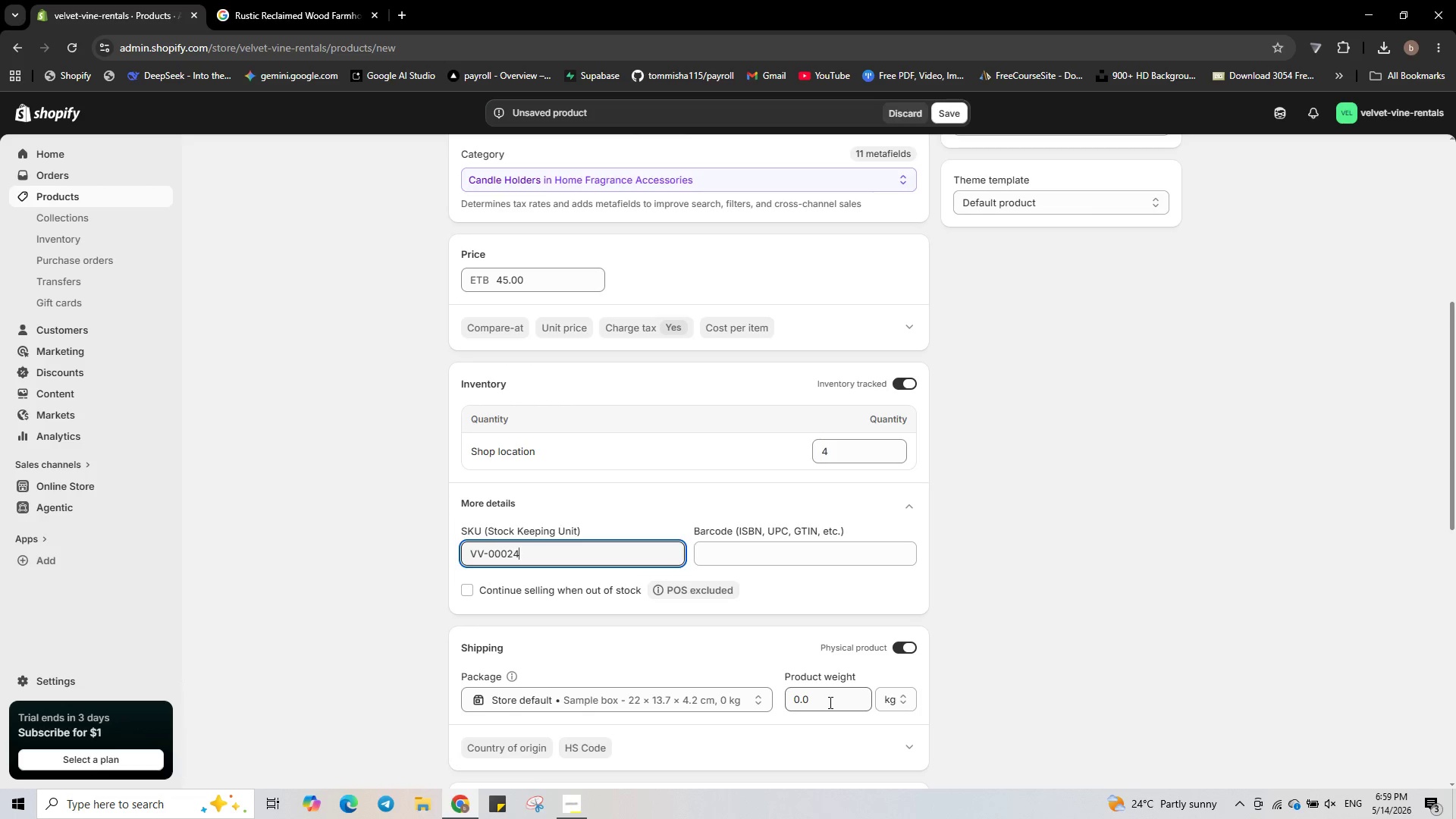 
left_click([829, 702])
 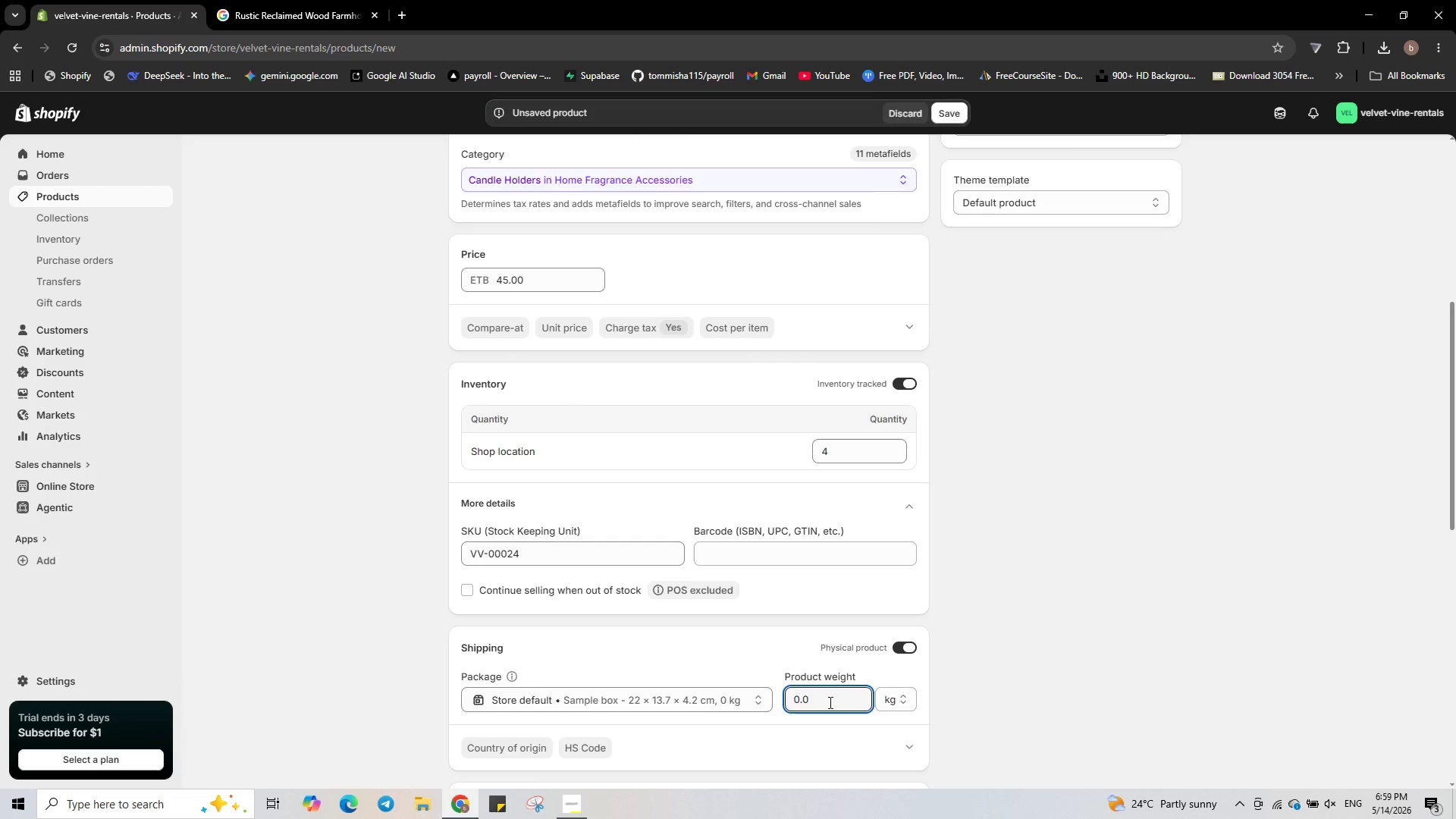 
double_click([829, 702])
 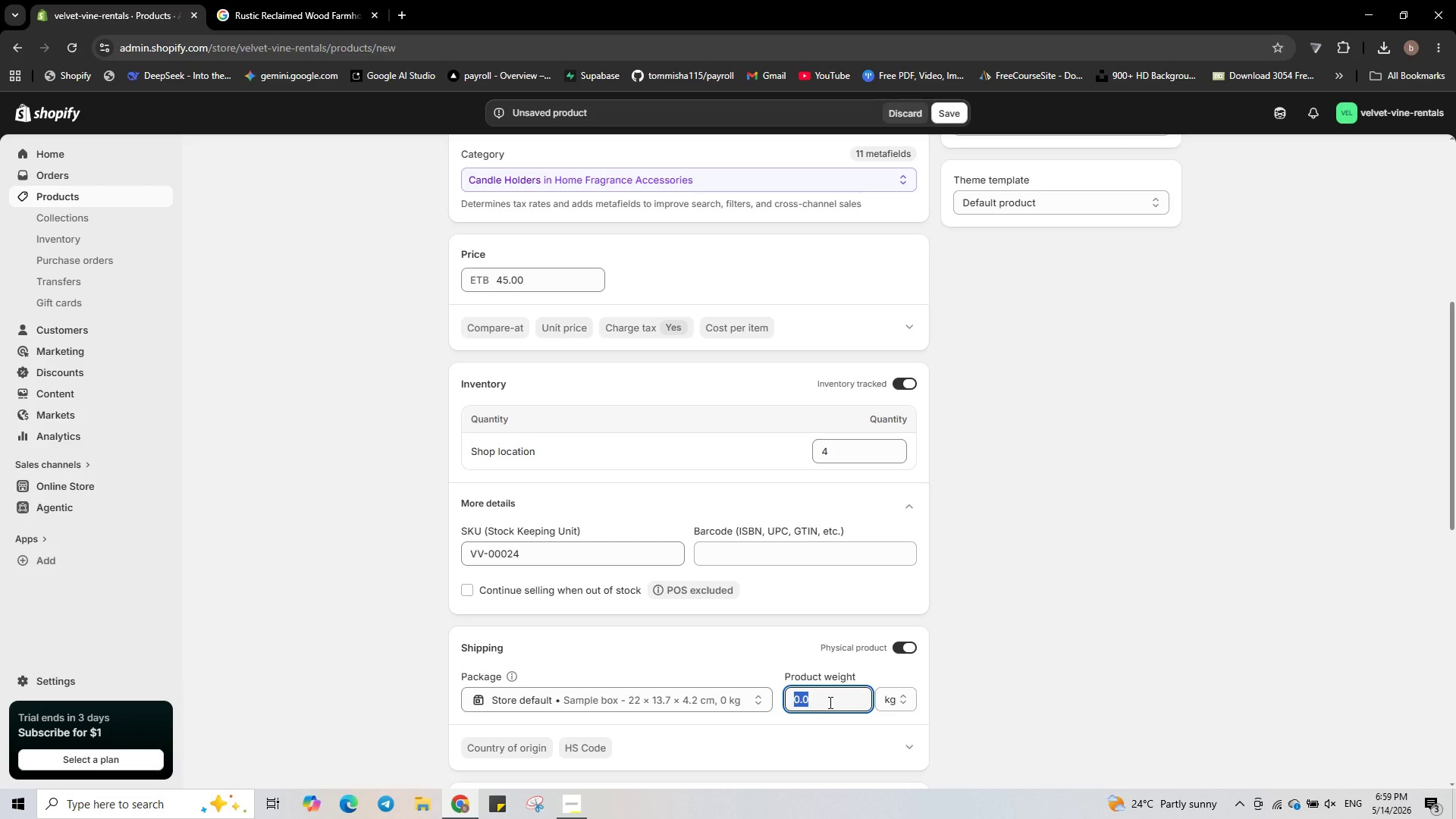 
key(Numpad4)
 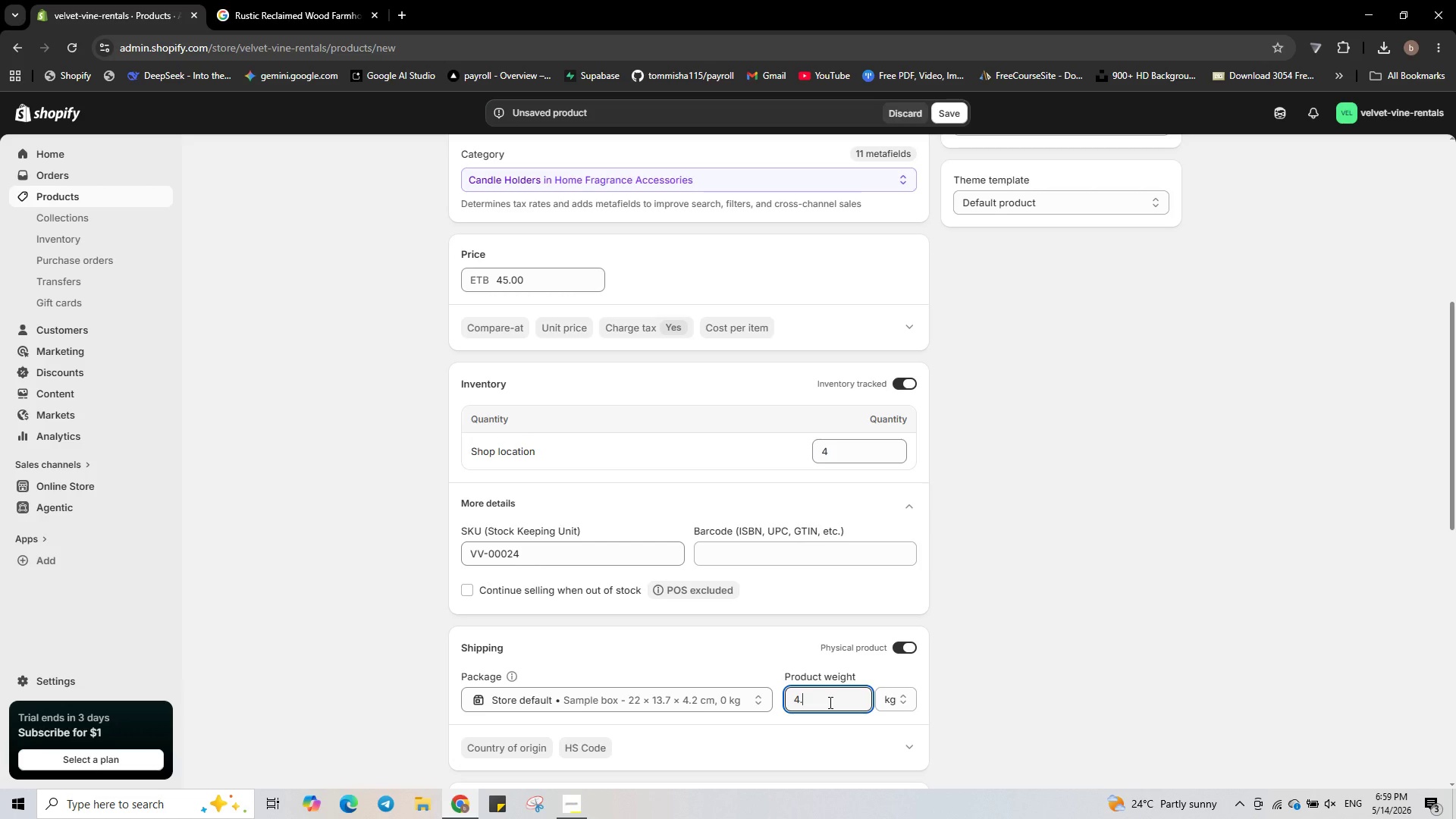 
key(NumpadDecimal)
 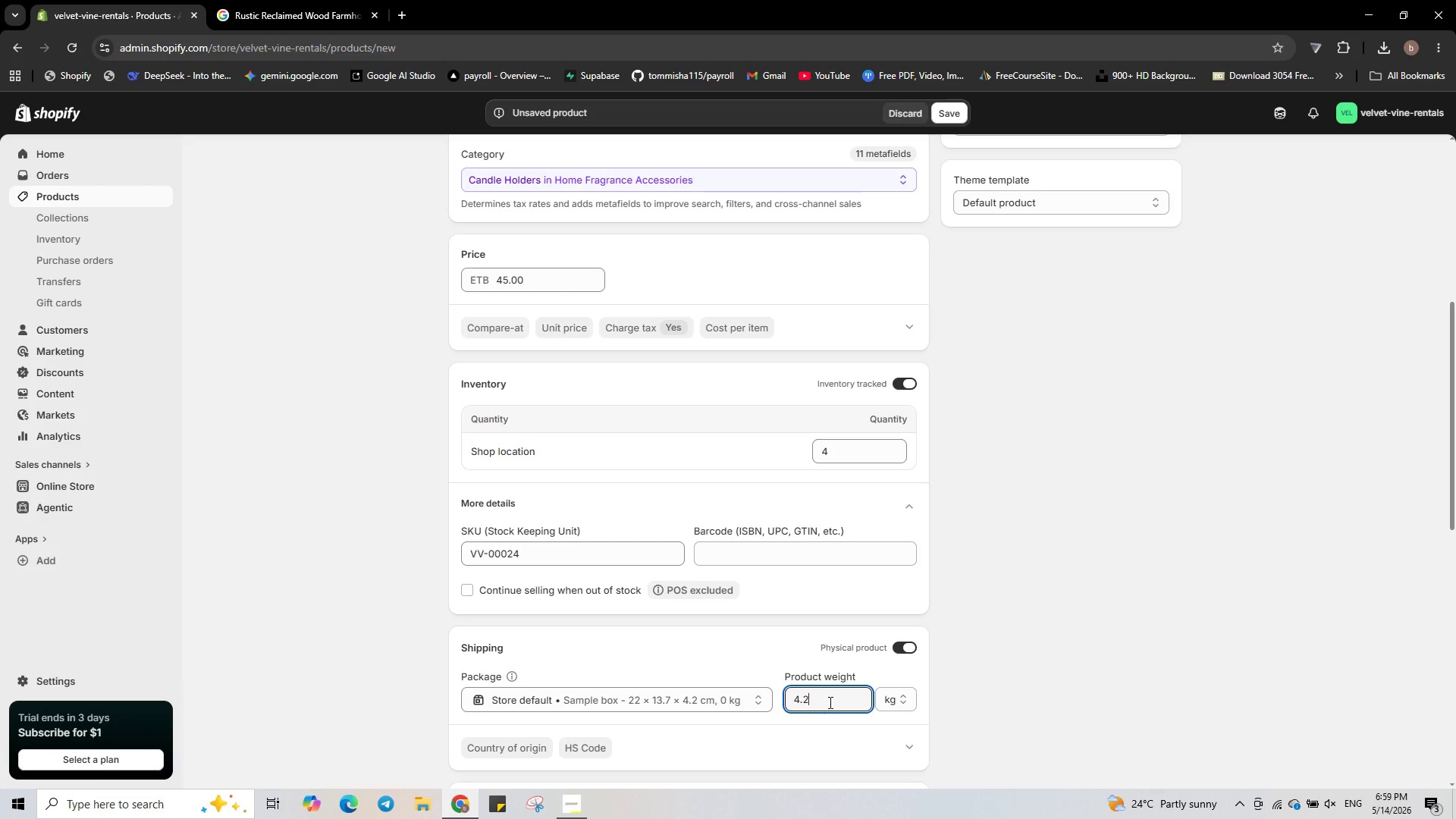 
key(Numpad2)
 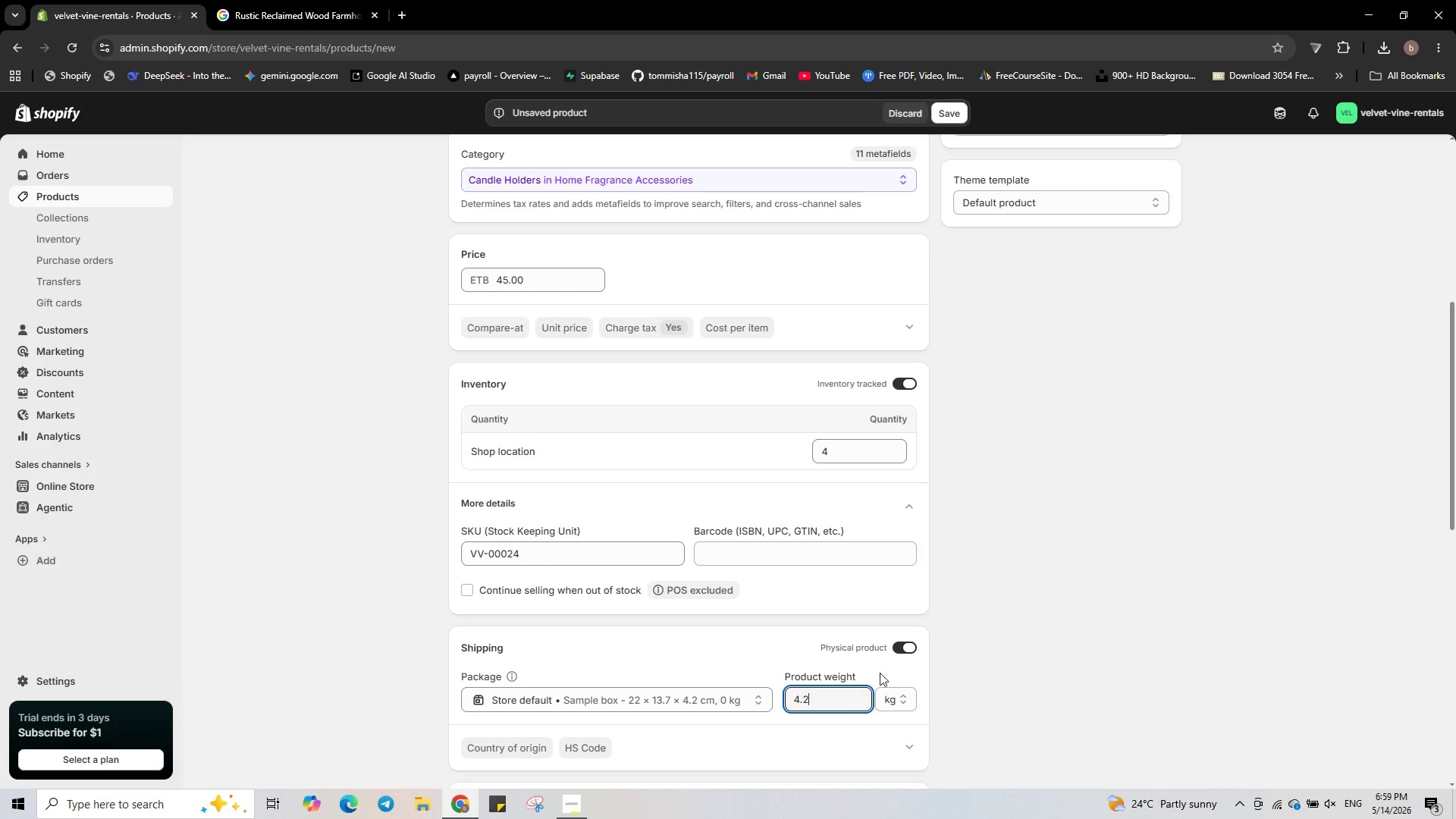 
scroll: coordinate [895, 663], scroll_direction: down, amount: 8.0
 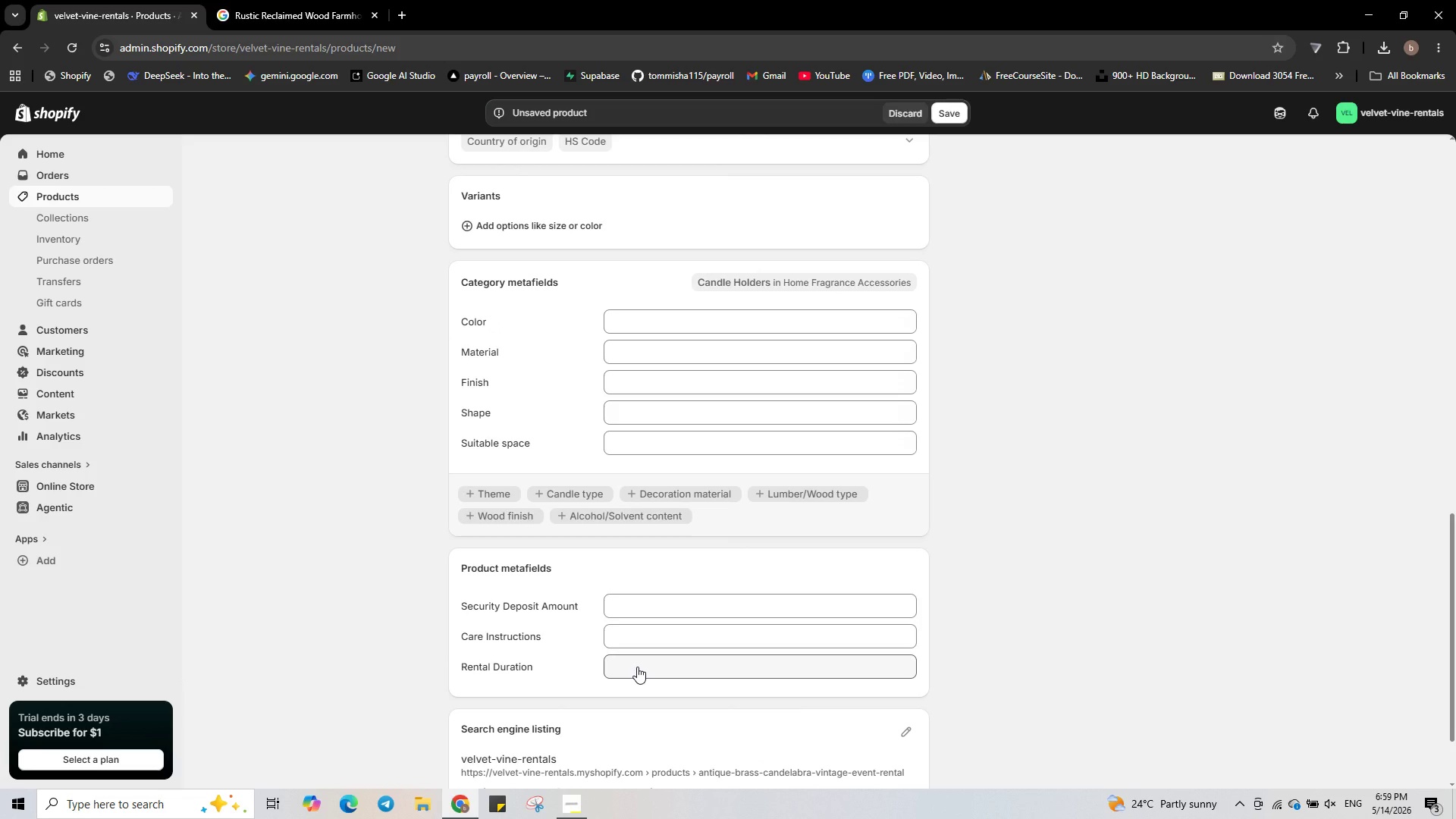 
left_click([638, 666])
 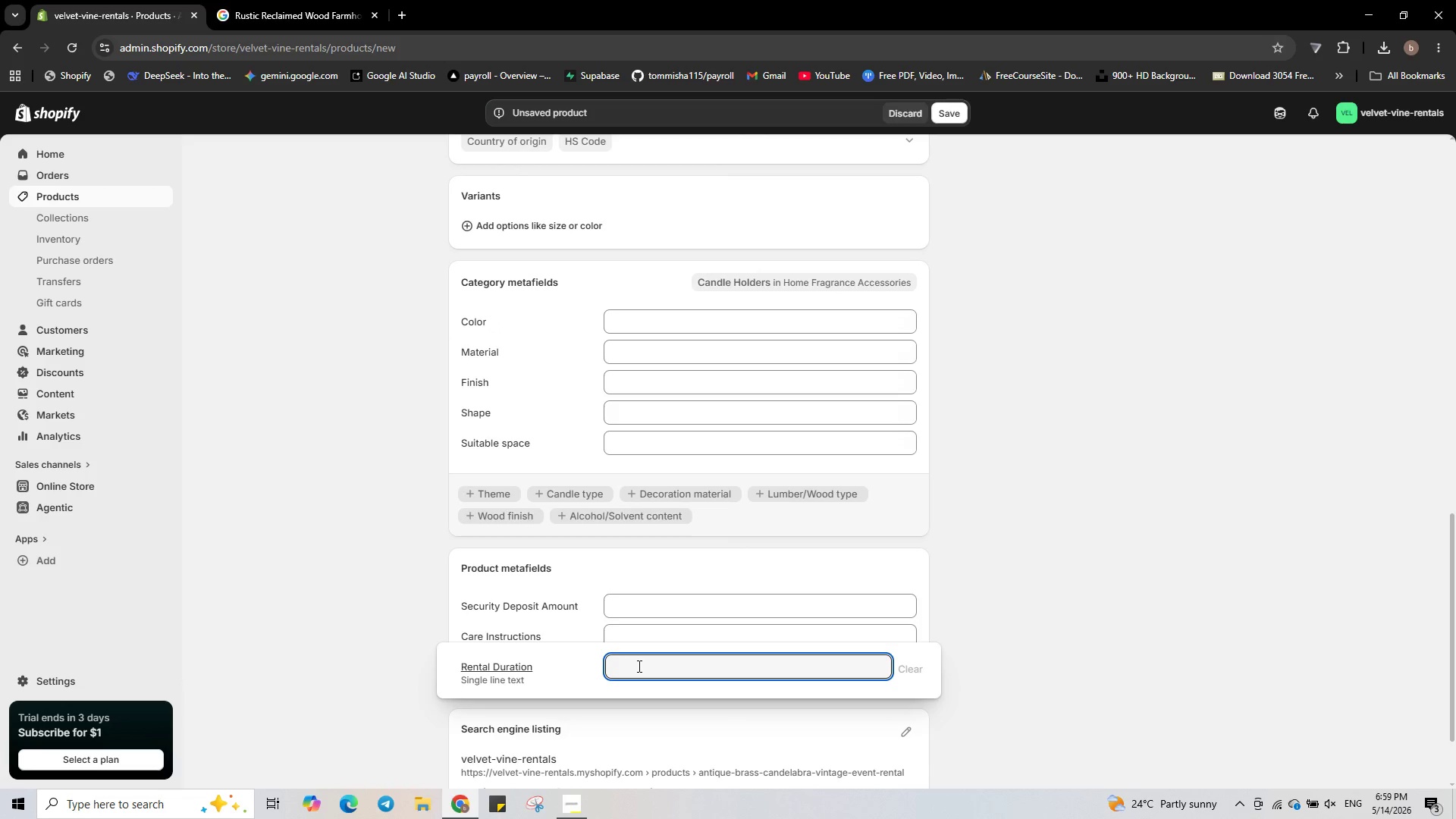 
hold_key(key=ShiftLeft, duration=0.56)
 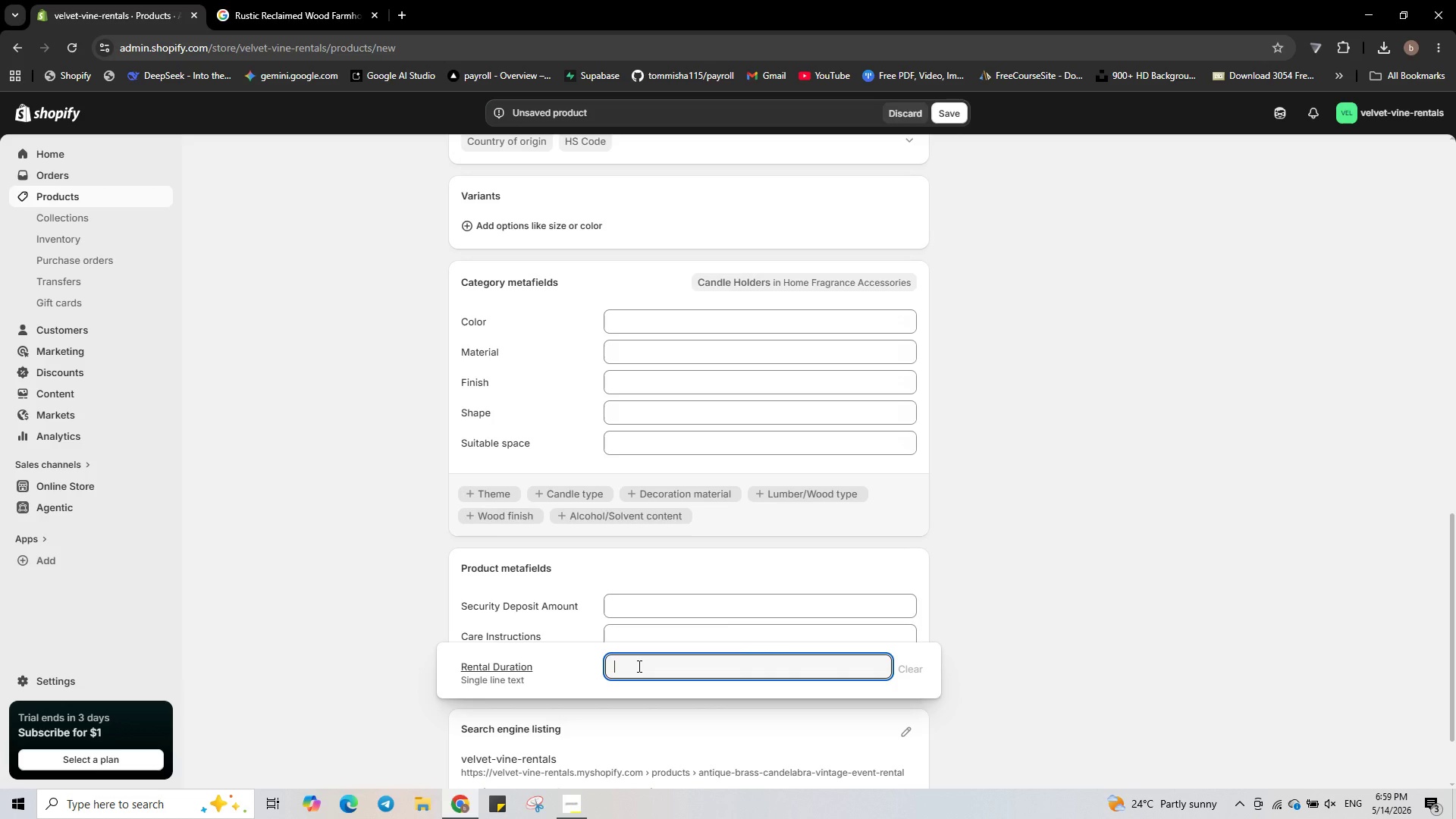 
type(72 Hours (Weekend))
 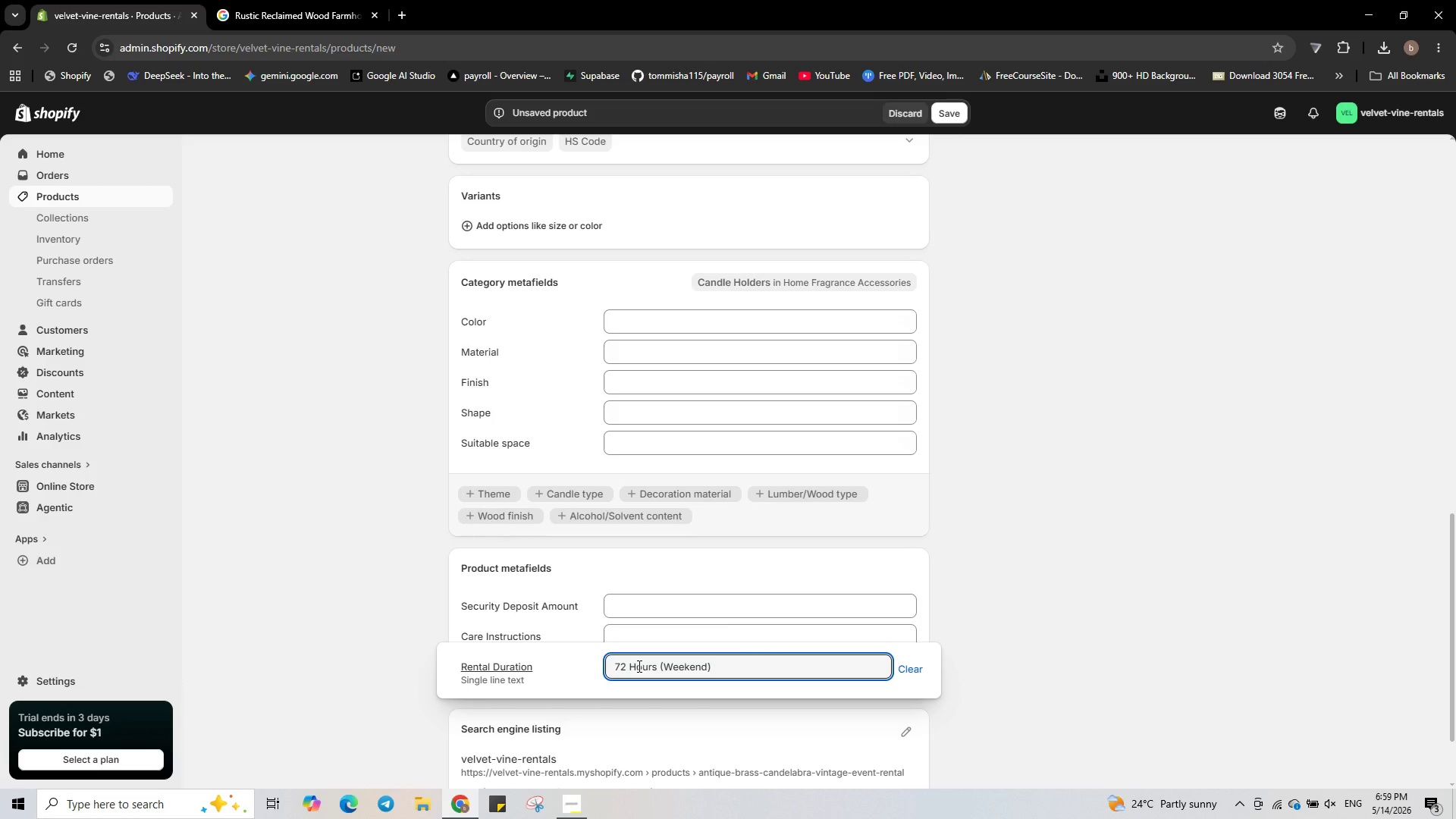 
left_click([652, 637])
 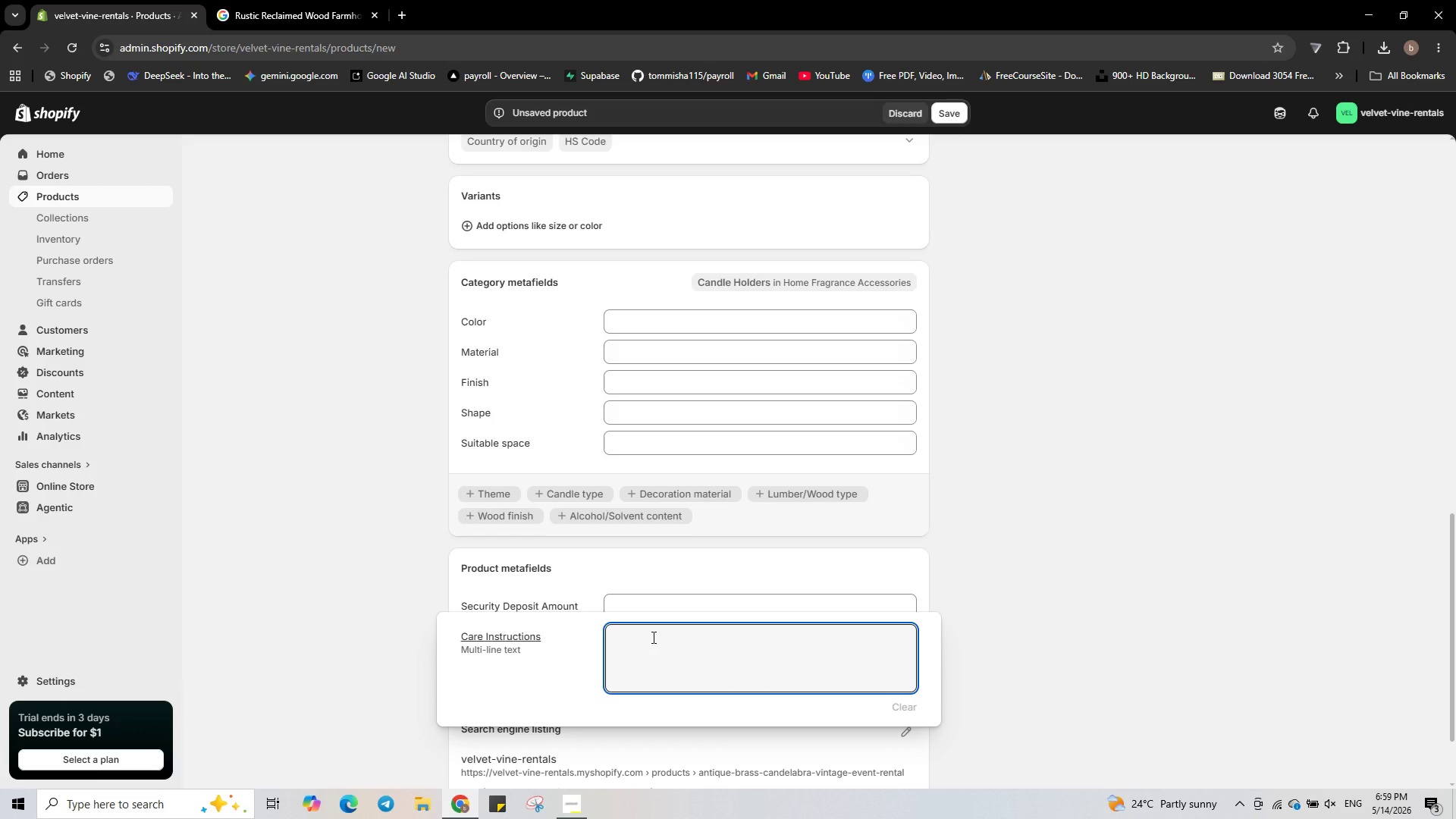 
type(Fragile - handle with extereme care)
 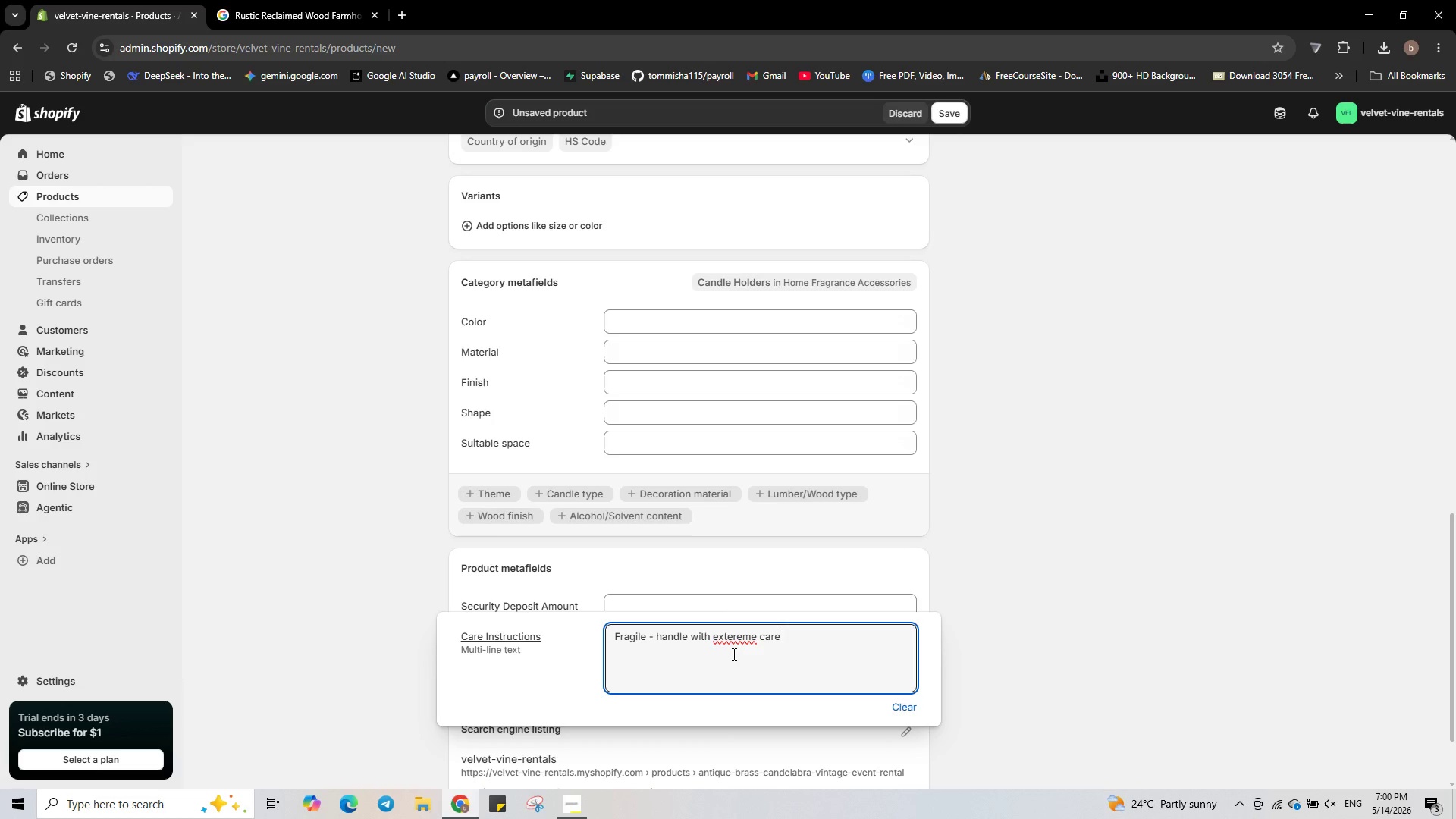 
left_click([730, 642])
 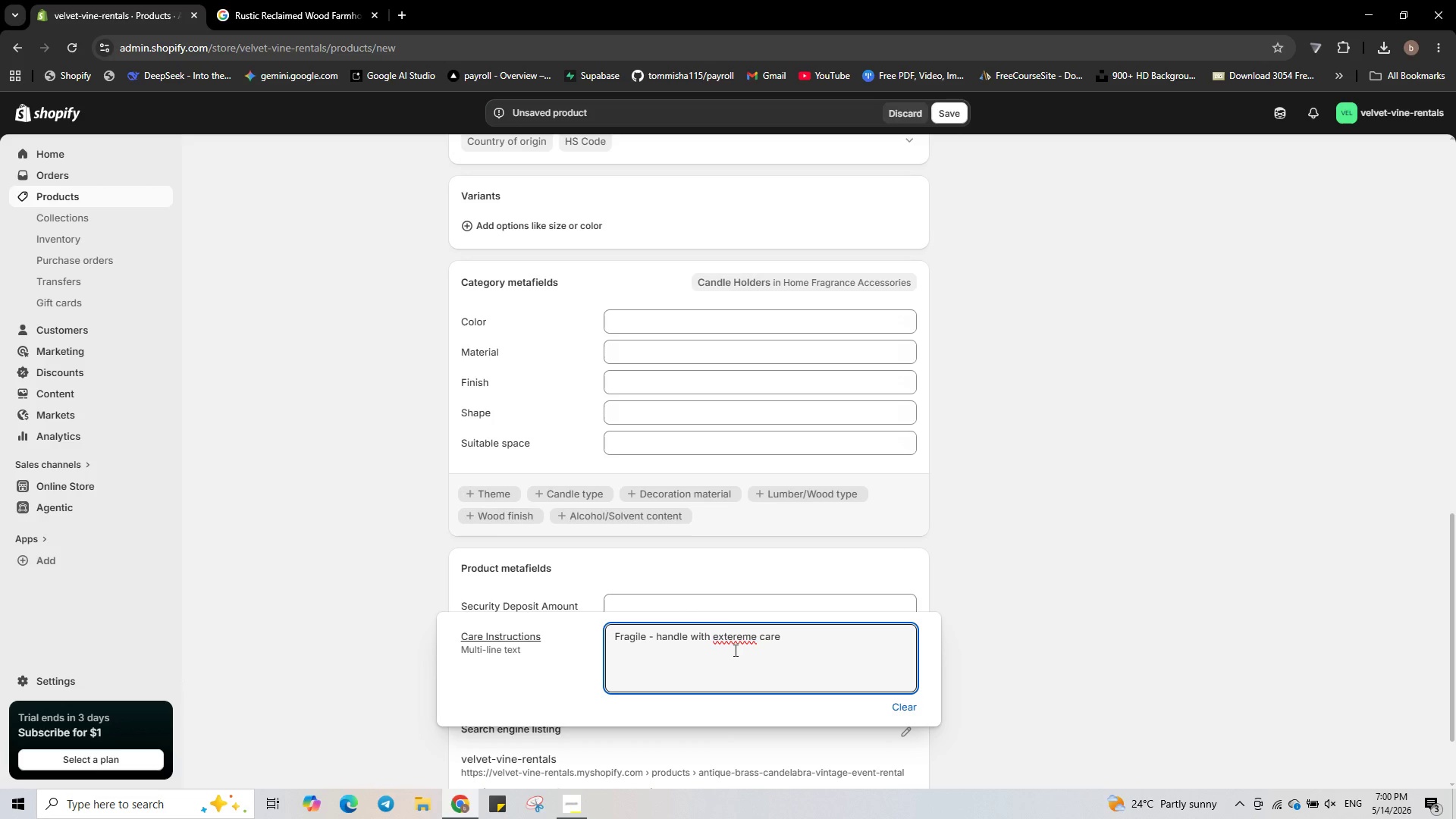 
key(Delete)
 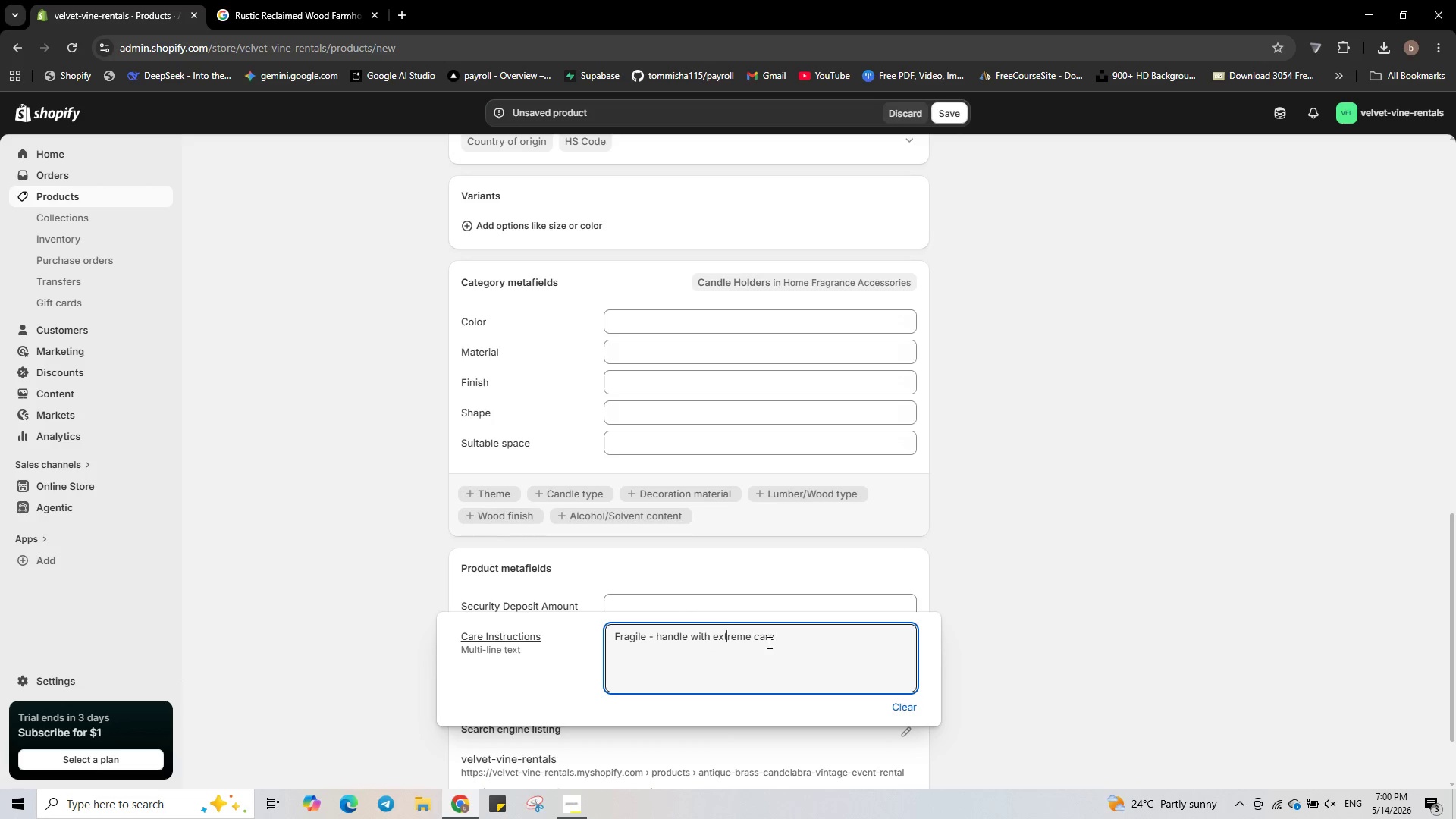 
left_click([791, 643])
 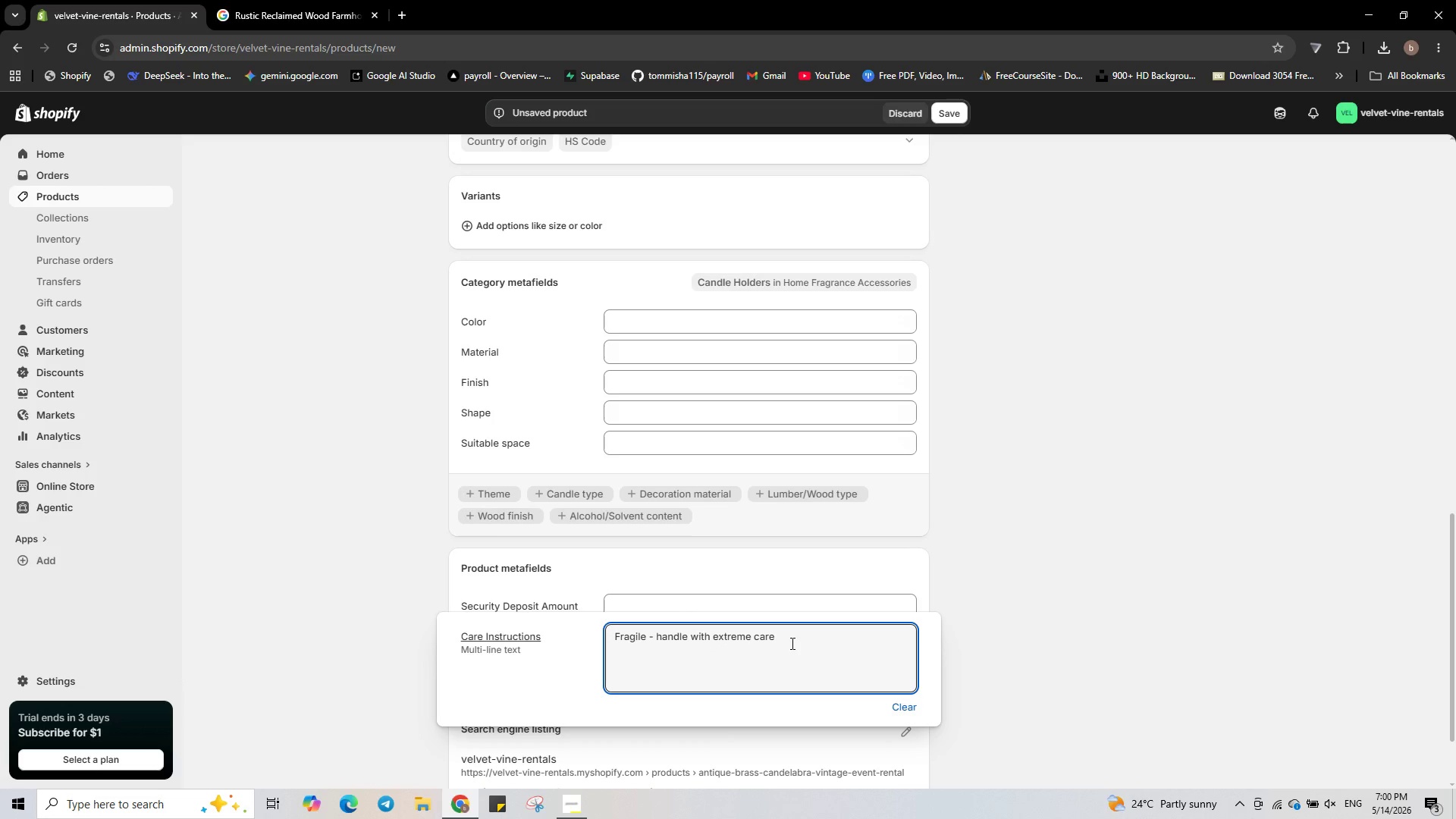 
key(Period)
 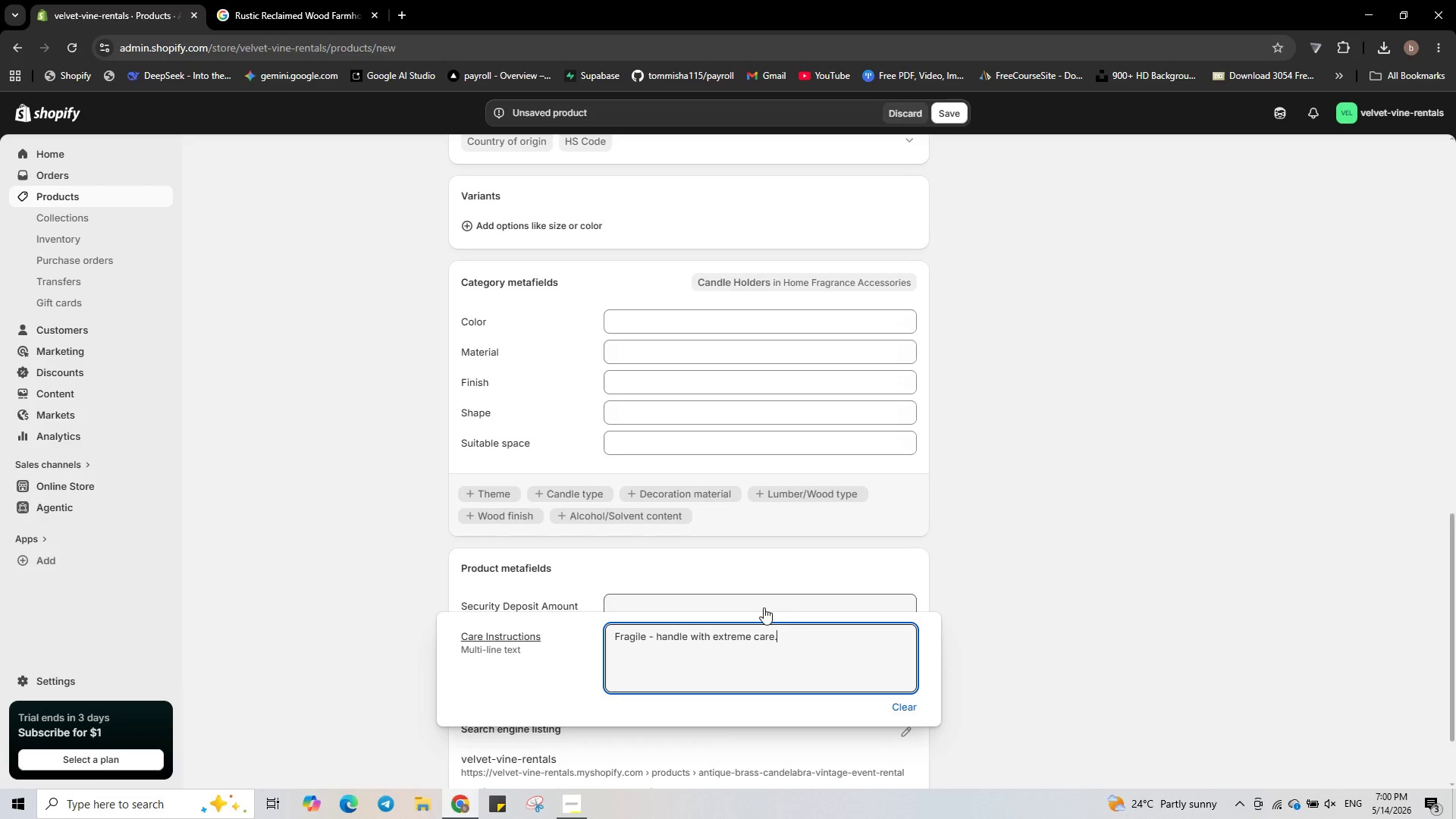 
left_click([764, 605])
 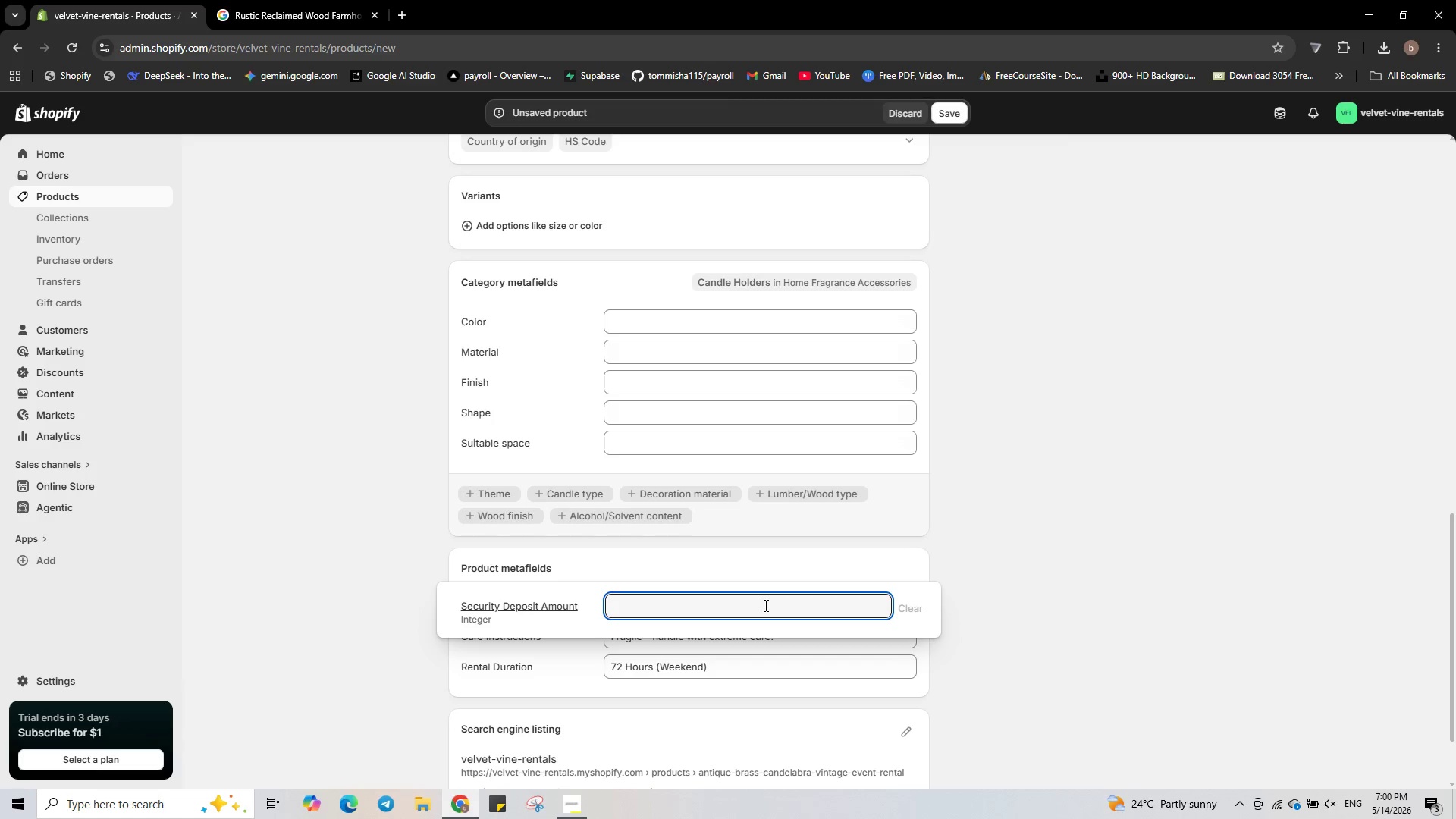 
key(Numpad1)
 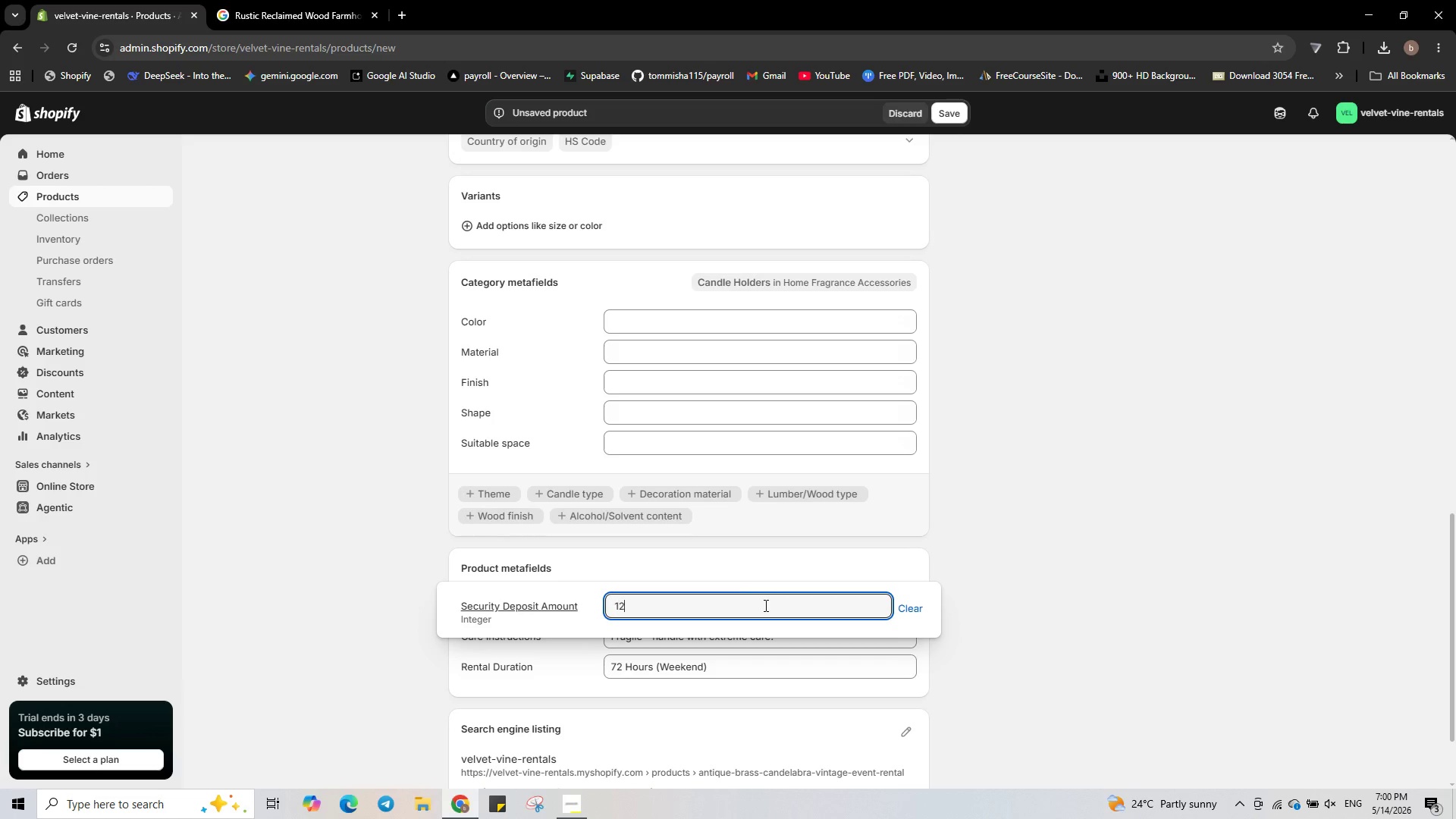 
key(Numpad2)
 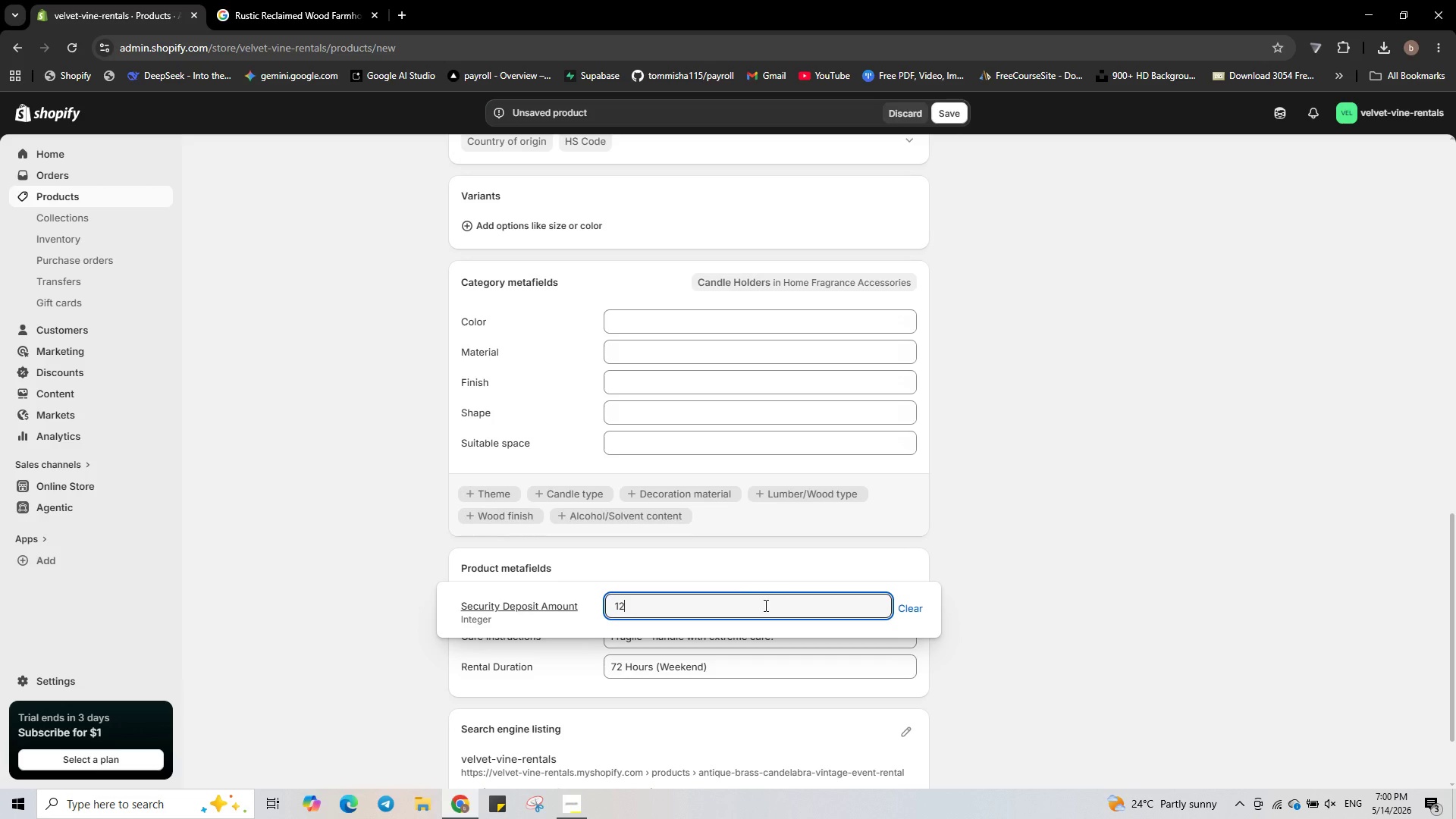 
key(Numpad0)
 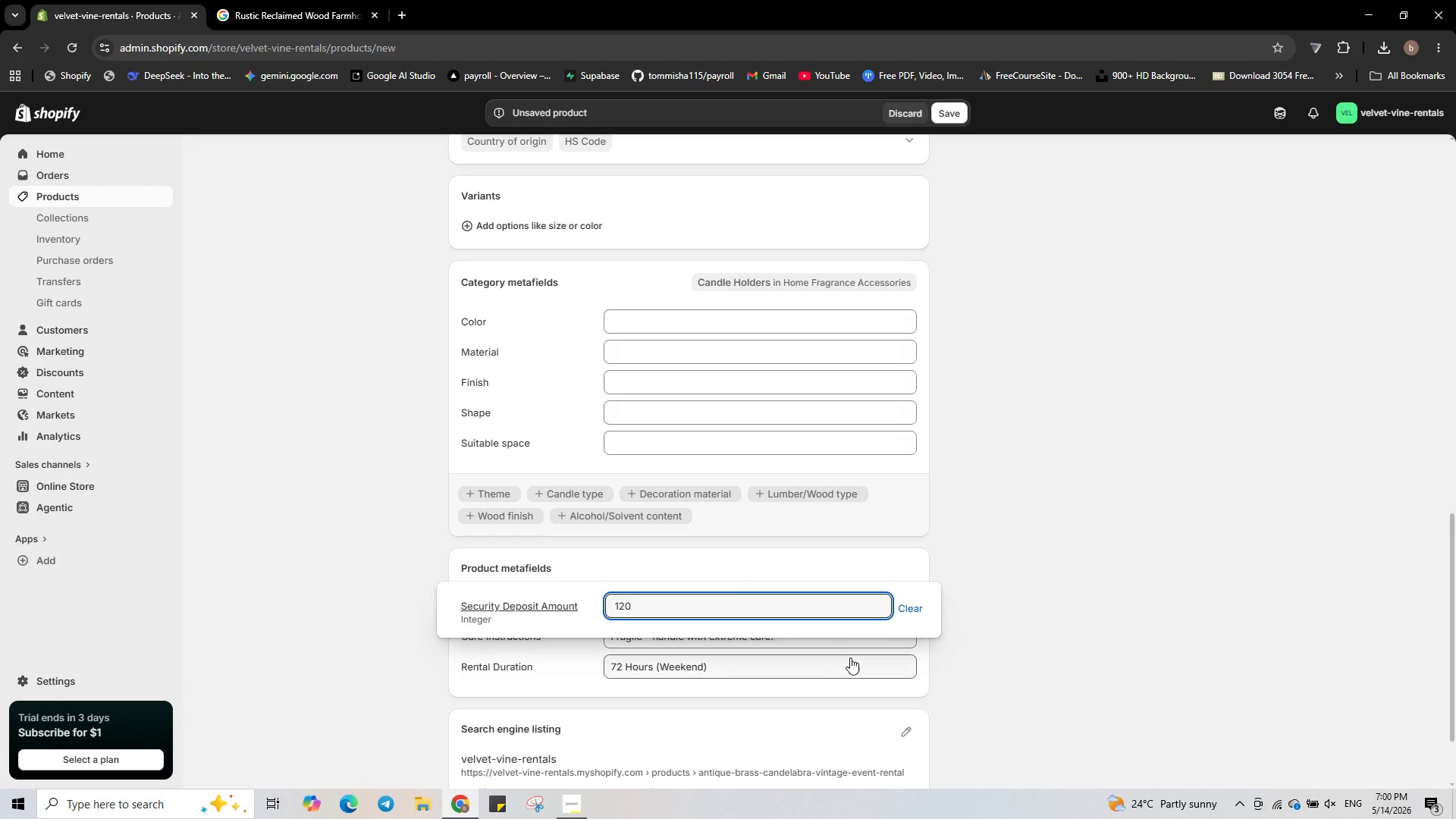 
scroll: coordinate [864, 675], scroll_direction: down, amount: 1.0
 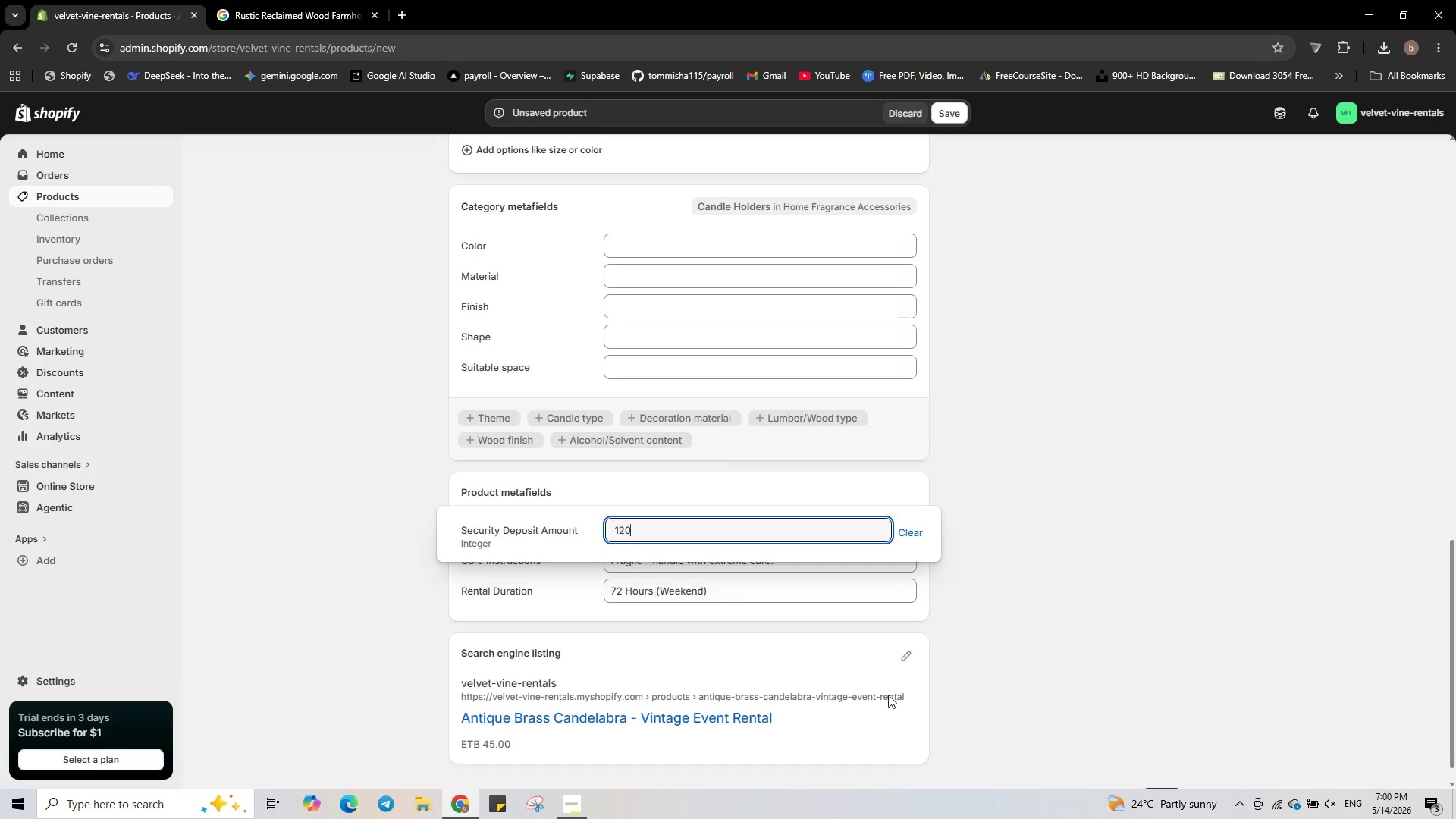 
mouse_move([909, 661])
 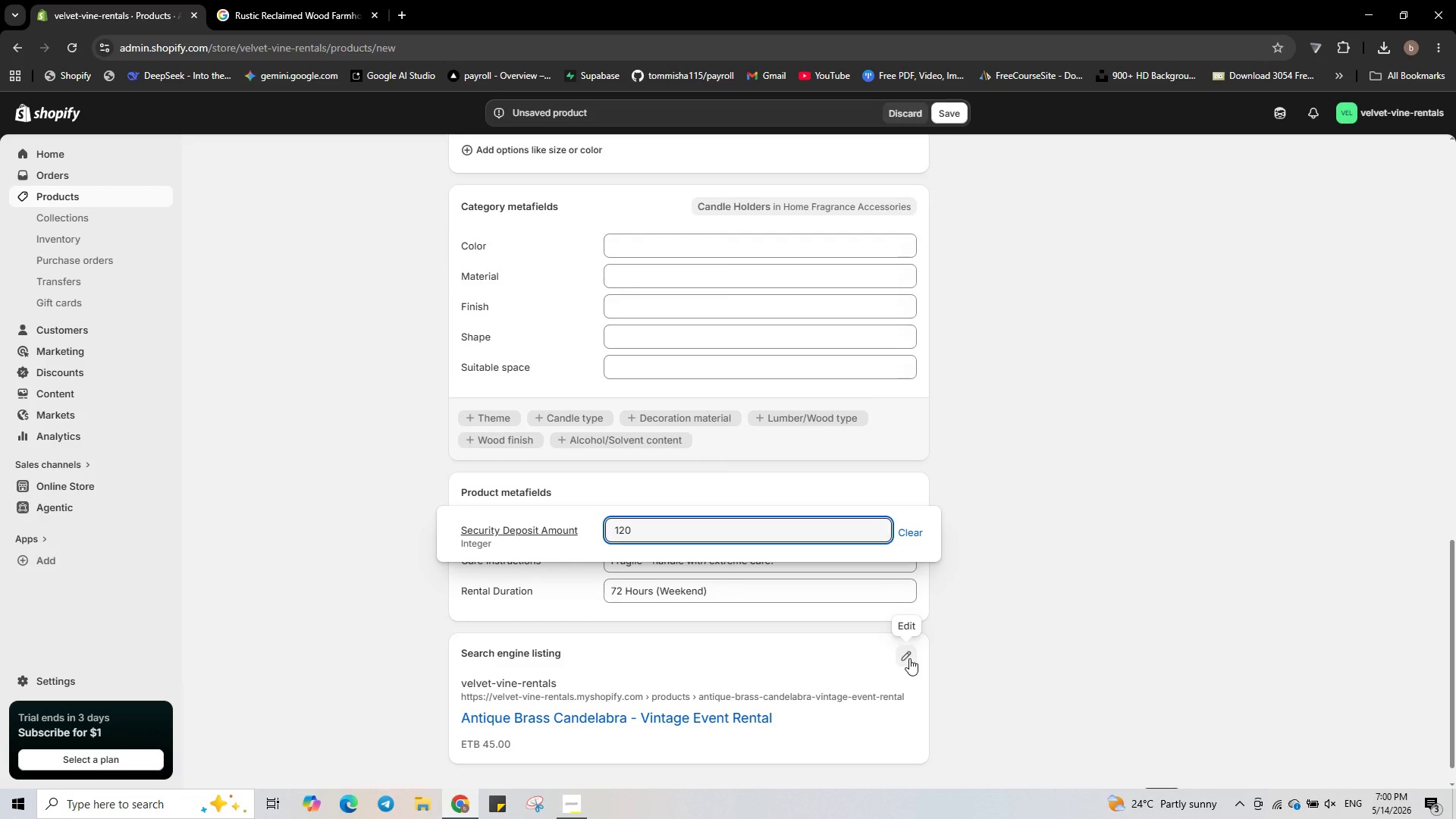 
left_click([909, 658])
 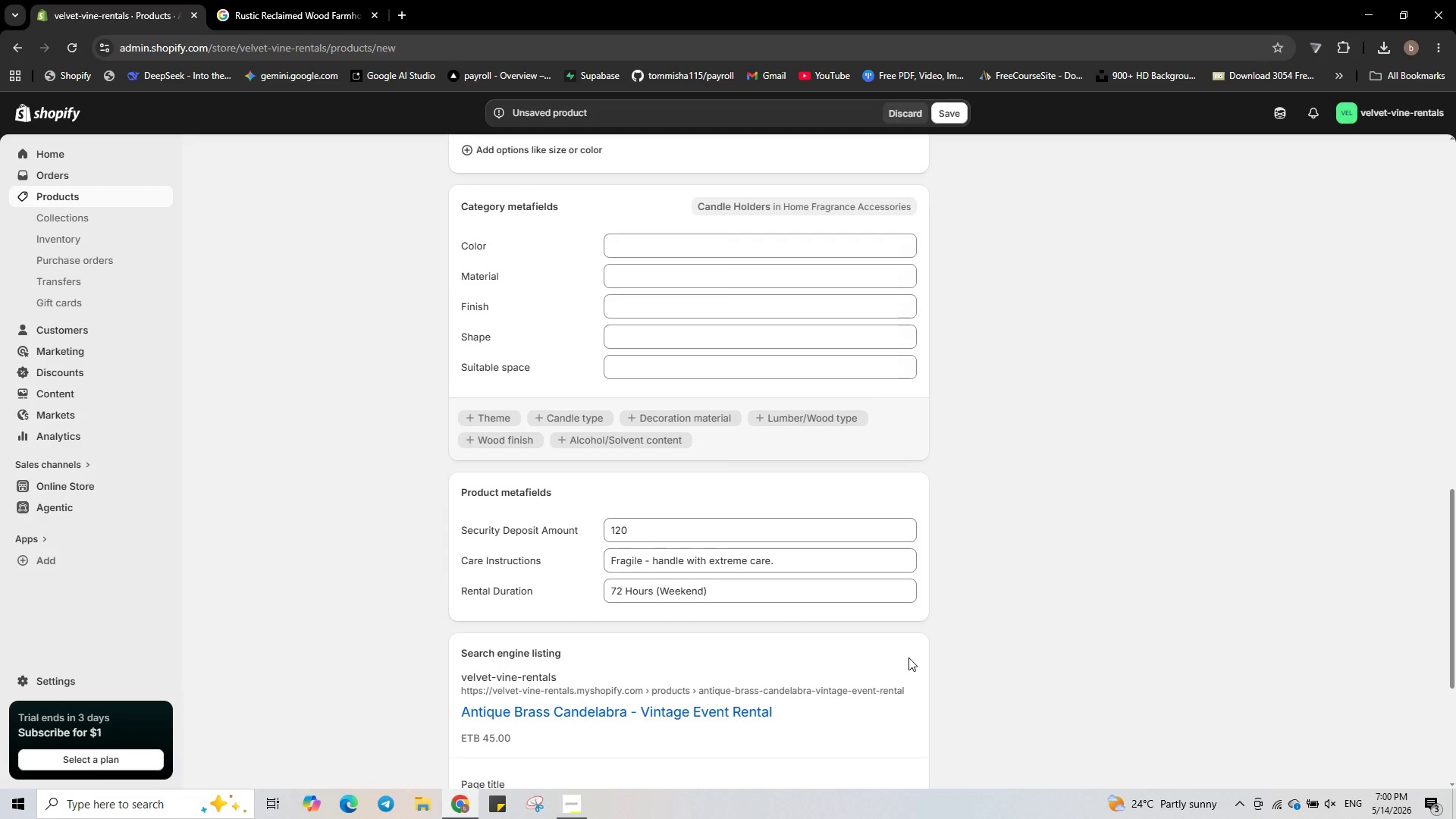 
scroll: coordinate [908, 657], scroll_direction: down, amount: 3.0
 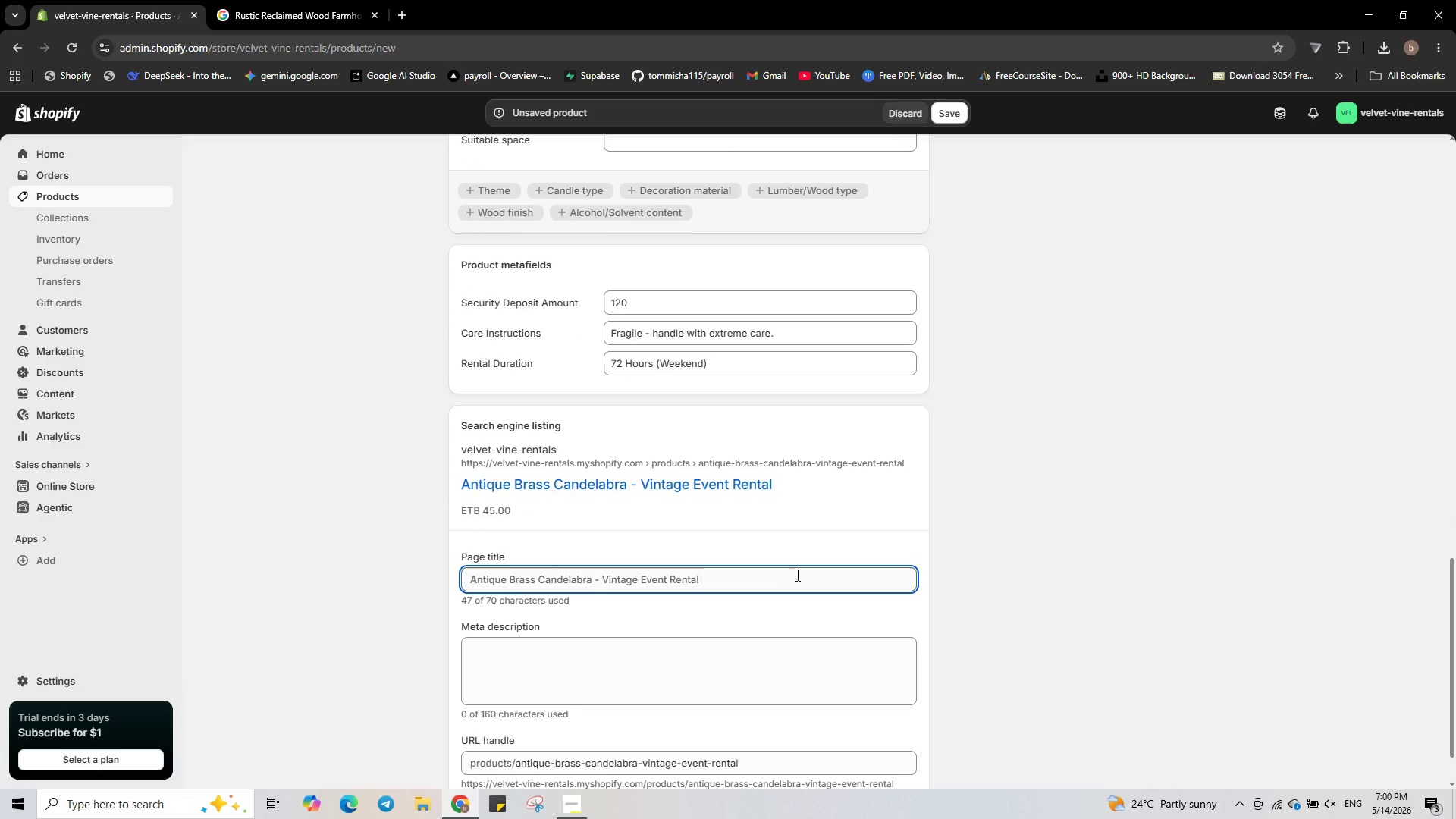 
left_click([796, 575])
 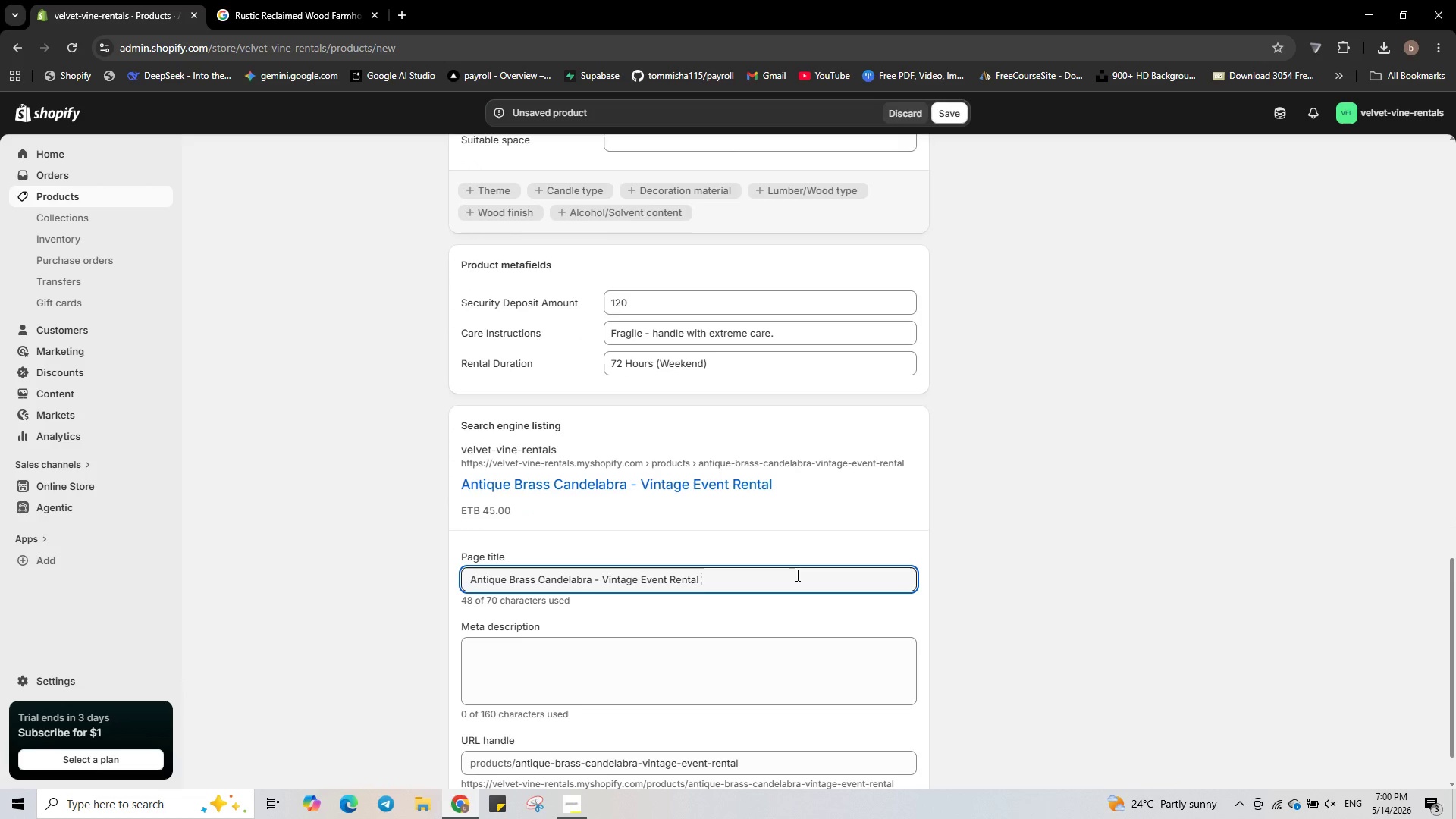 
type( | Velvet & Vine)
 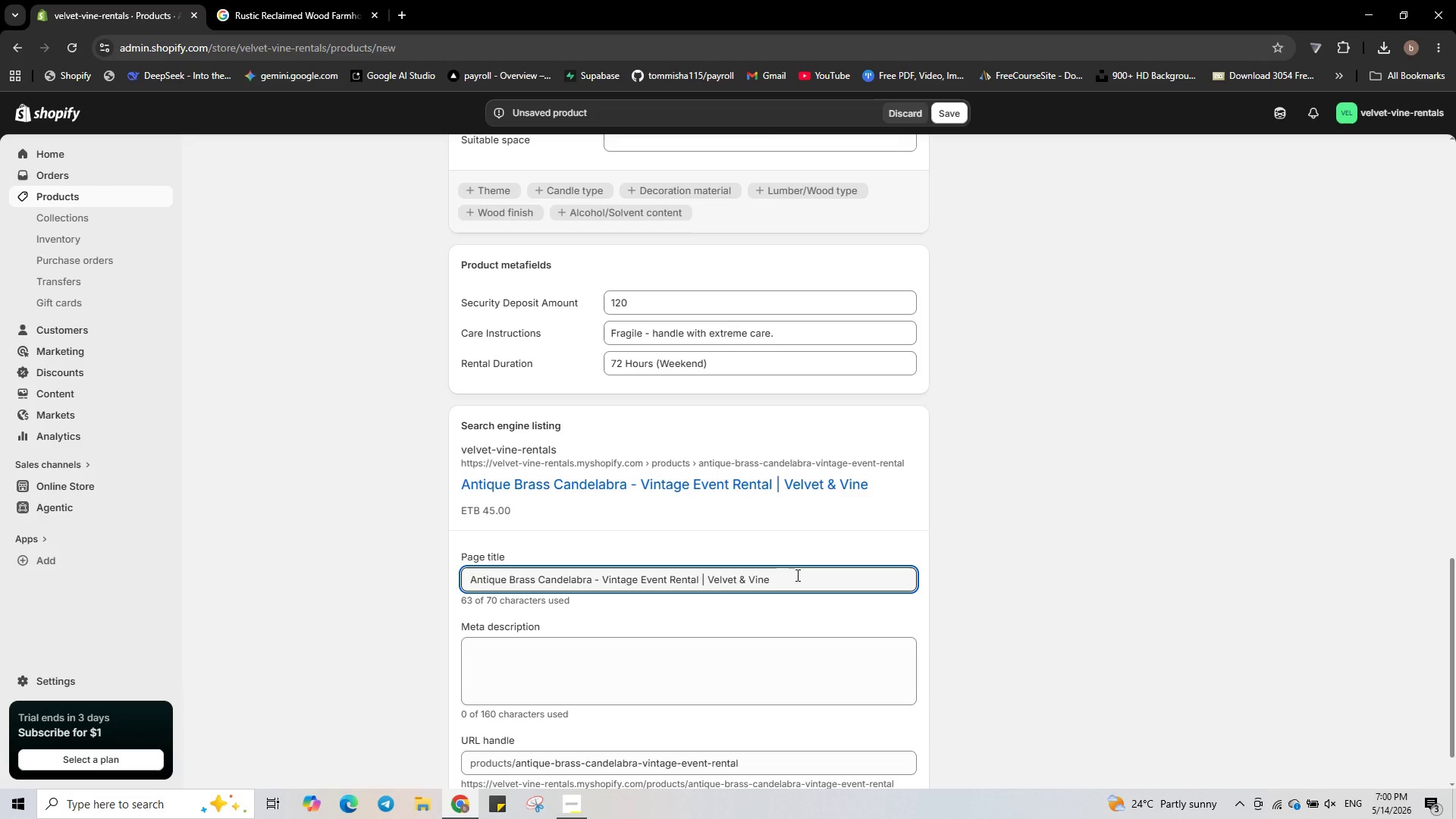 
left_click([955, 111])
 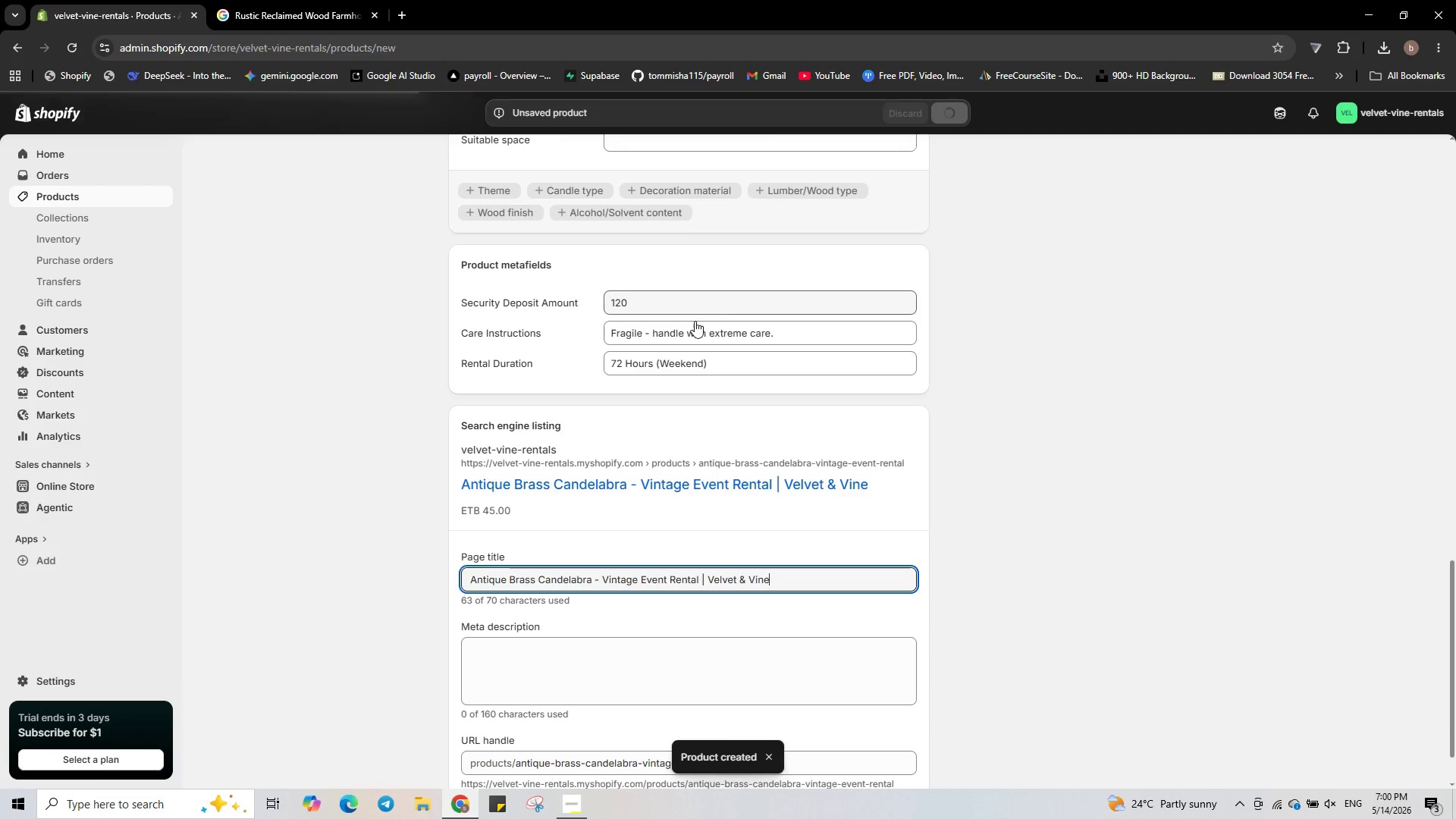 
wait(10.02)
 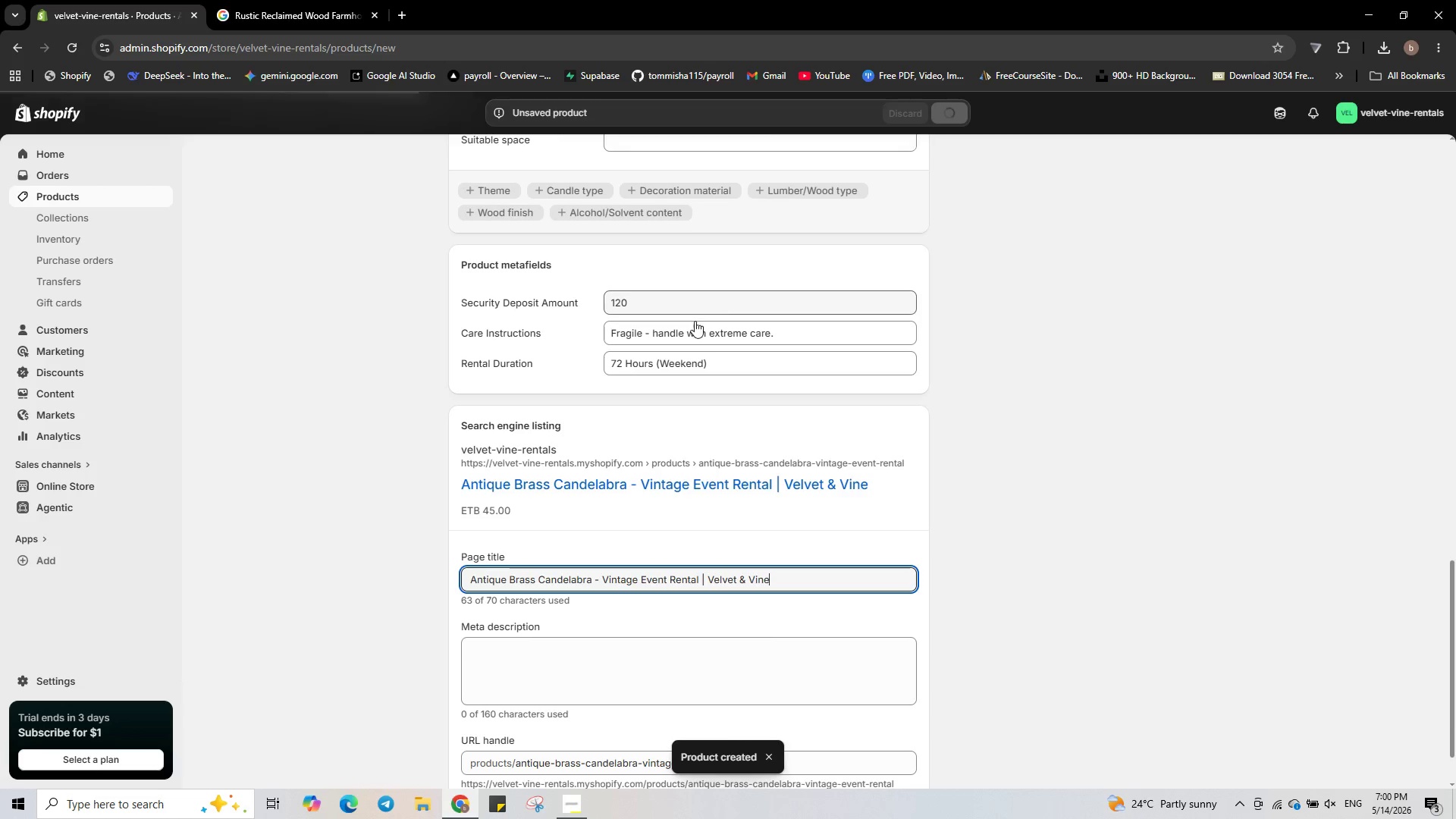 
left_click([115, 197])
 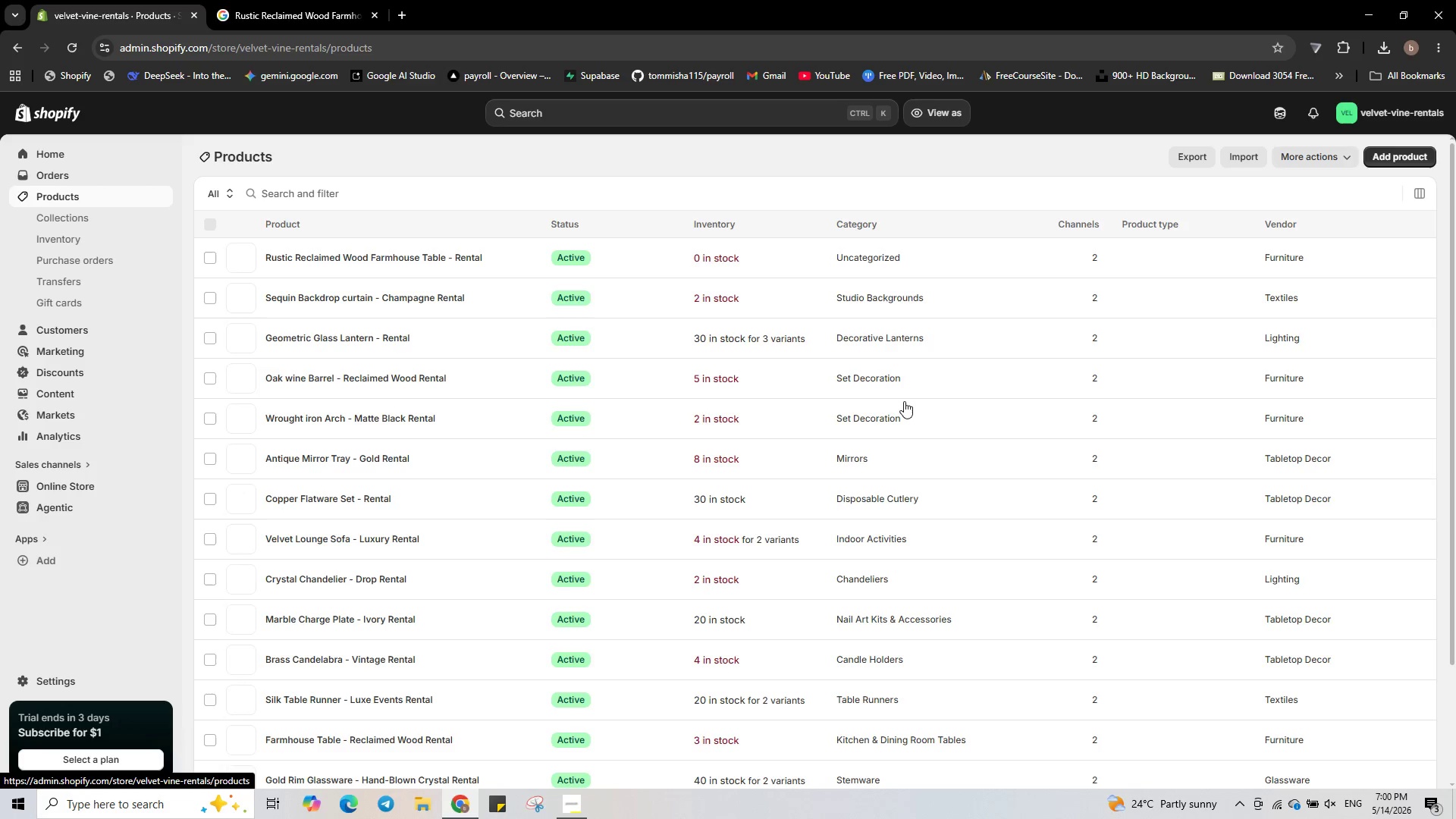 
scroll: coordinate [303, 648], scroll_direction: down, amount: 8.0
 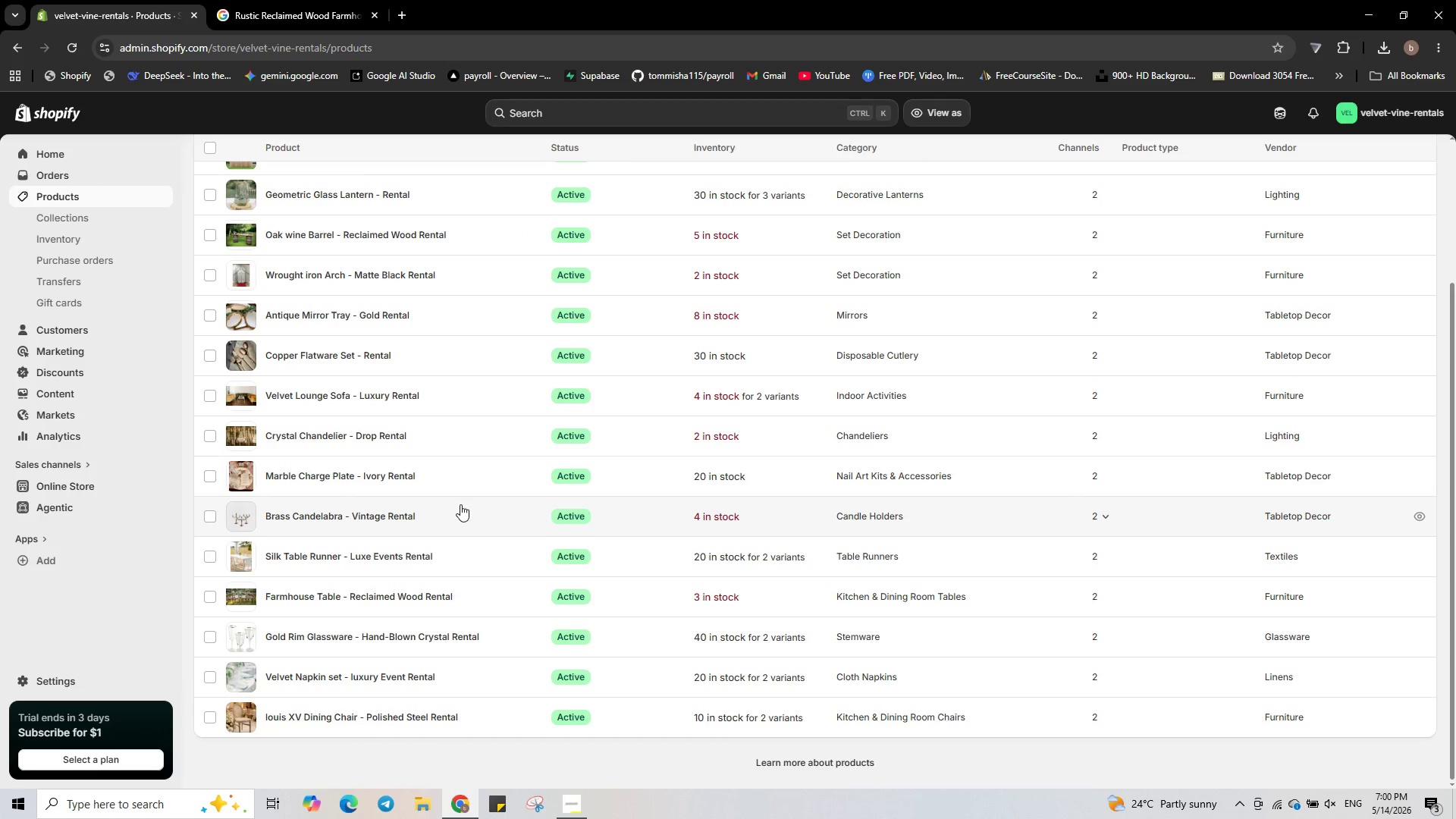 
left_click([470, 516])
 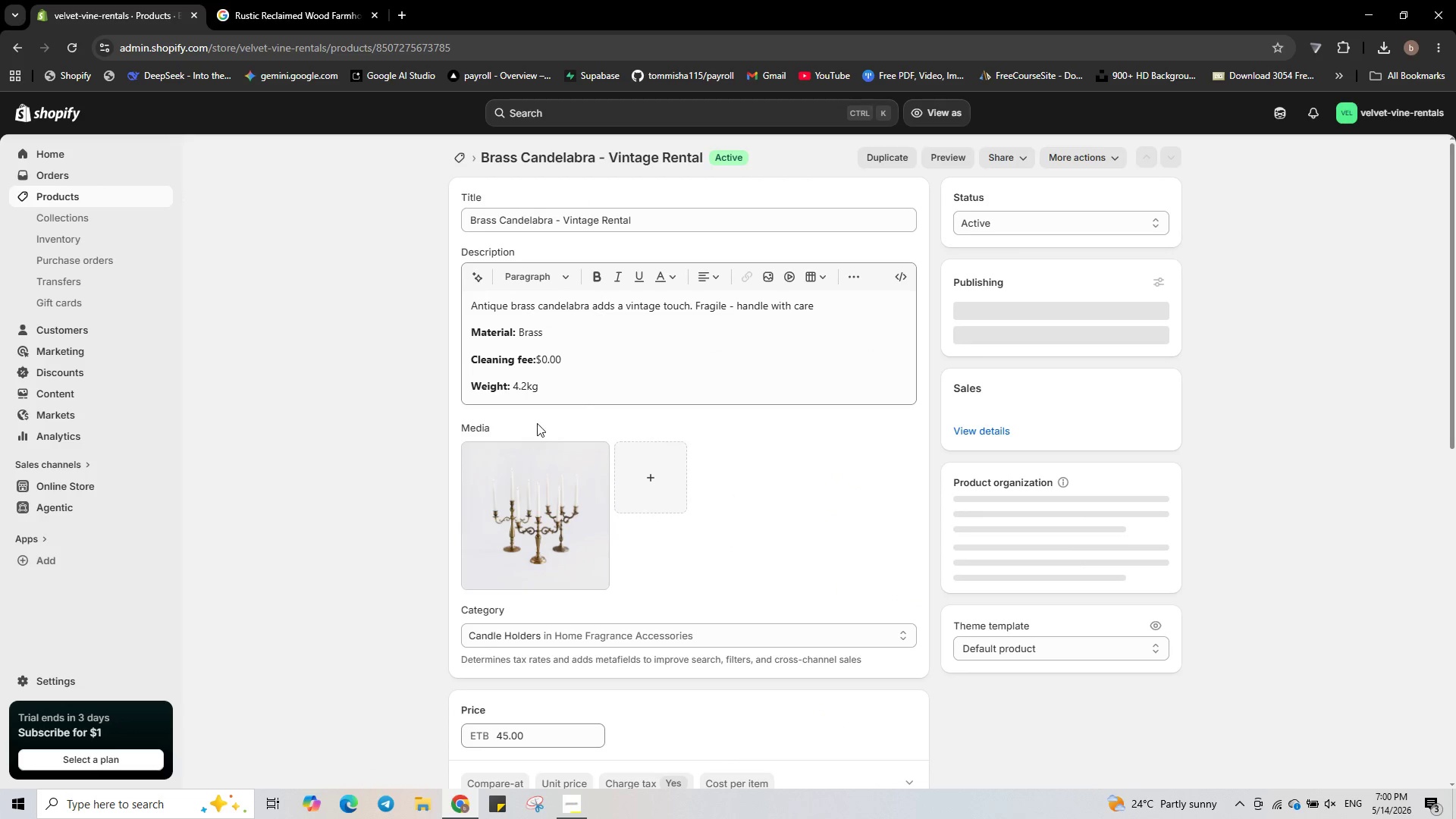 
left_click([584, 388])
 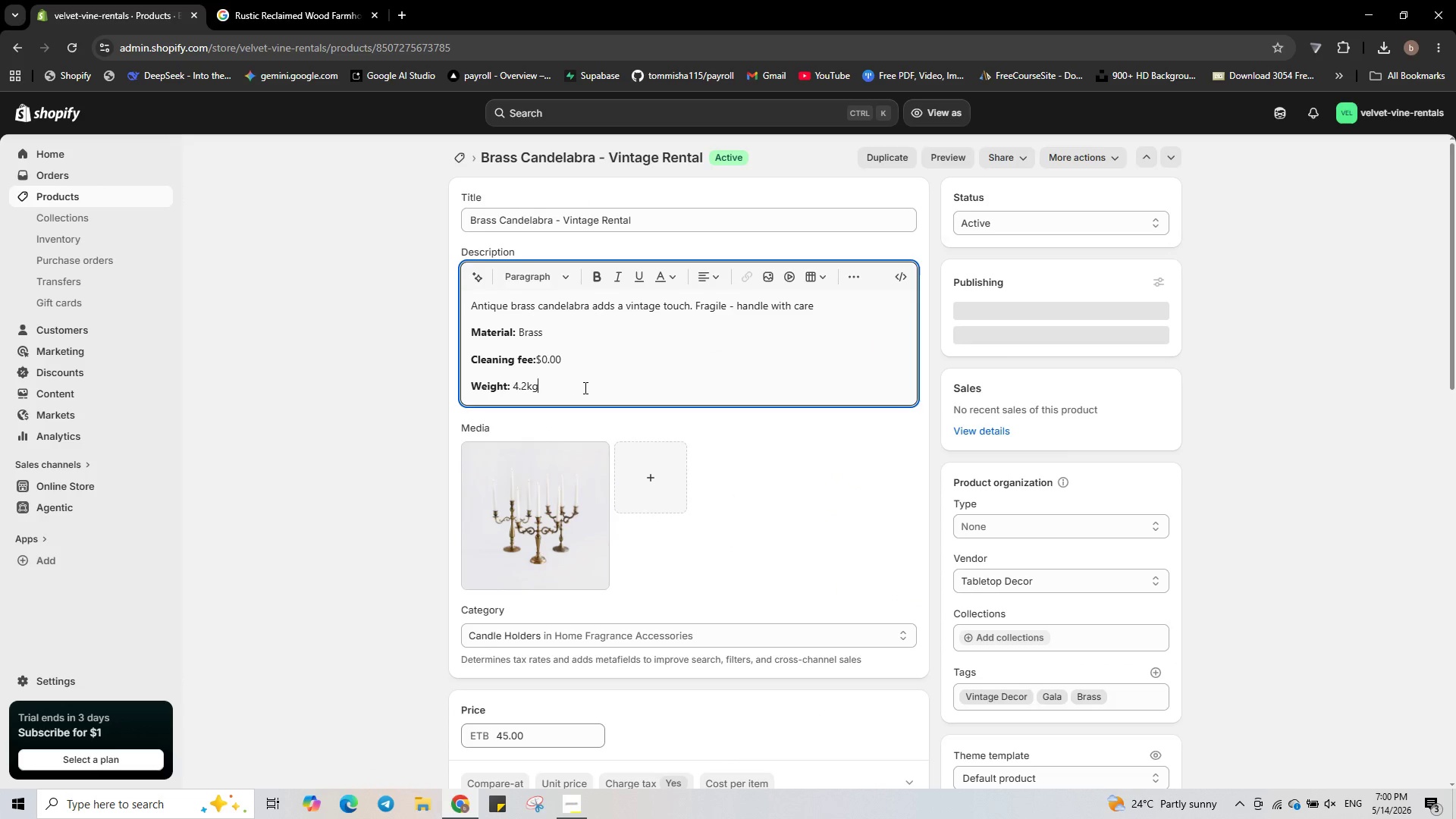 
key(Control+A)
 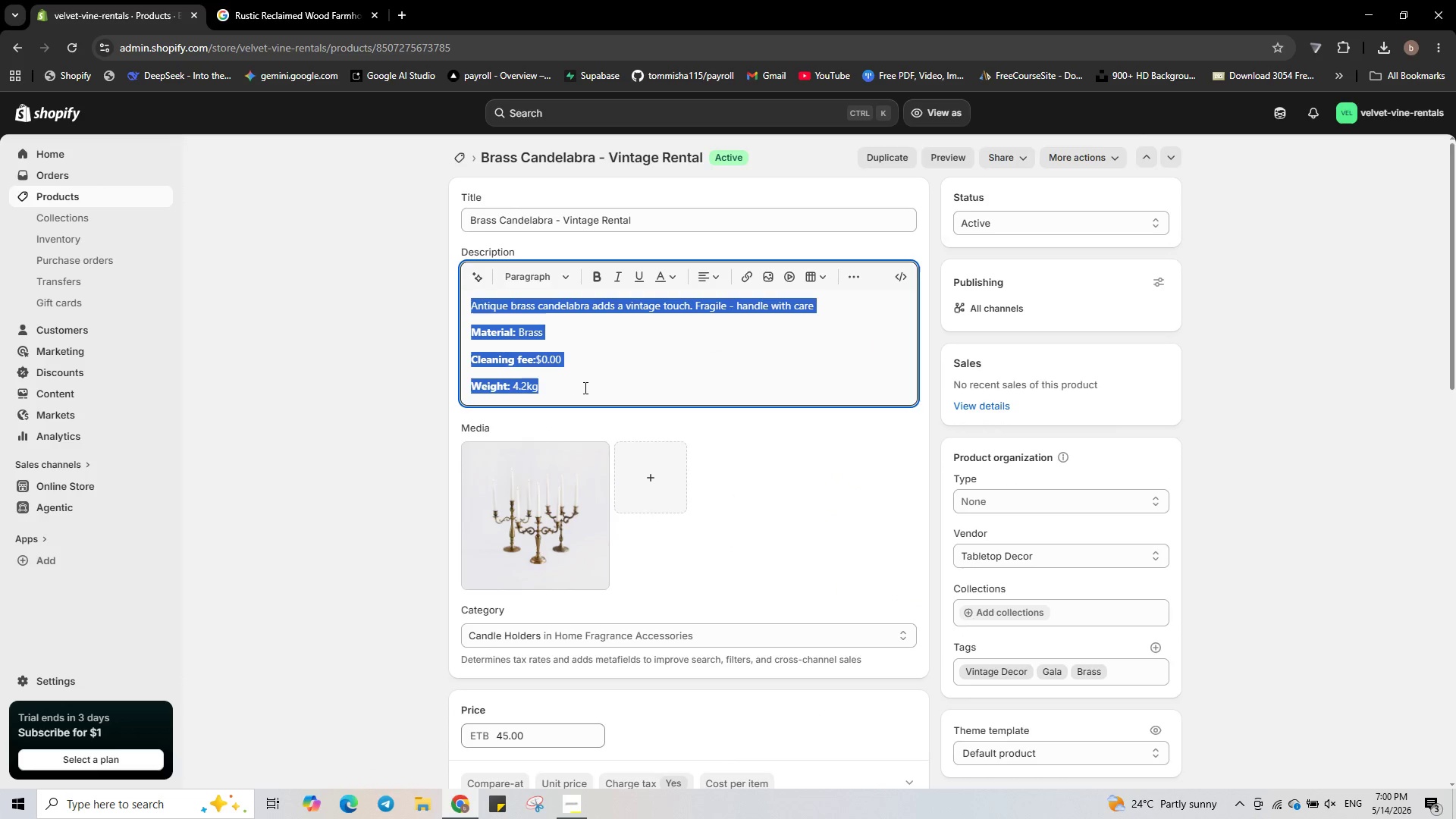 
key(Control+C)
 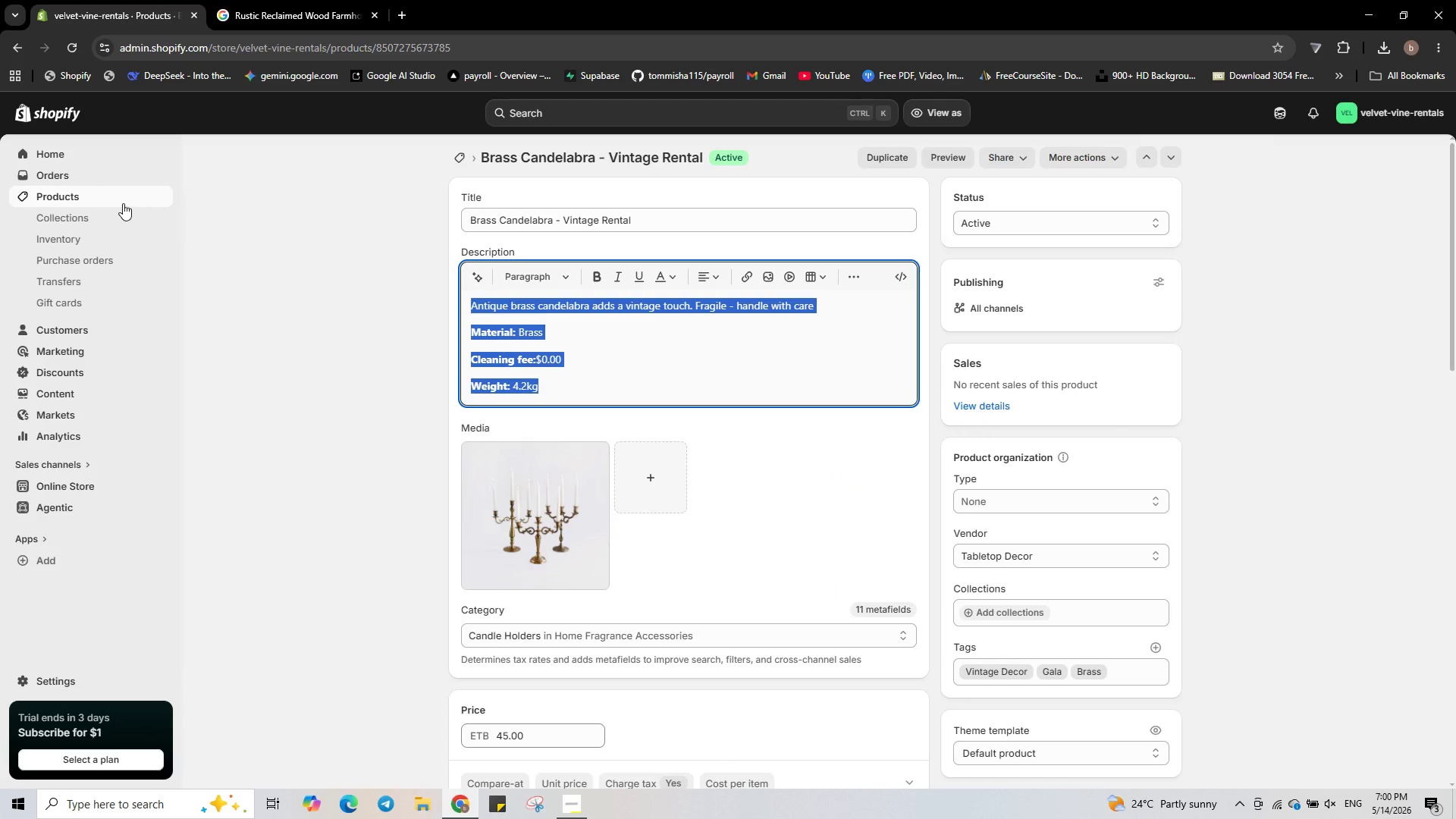 
left_click([123, 203])
 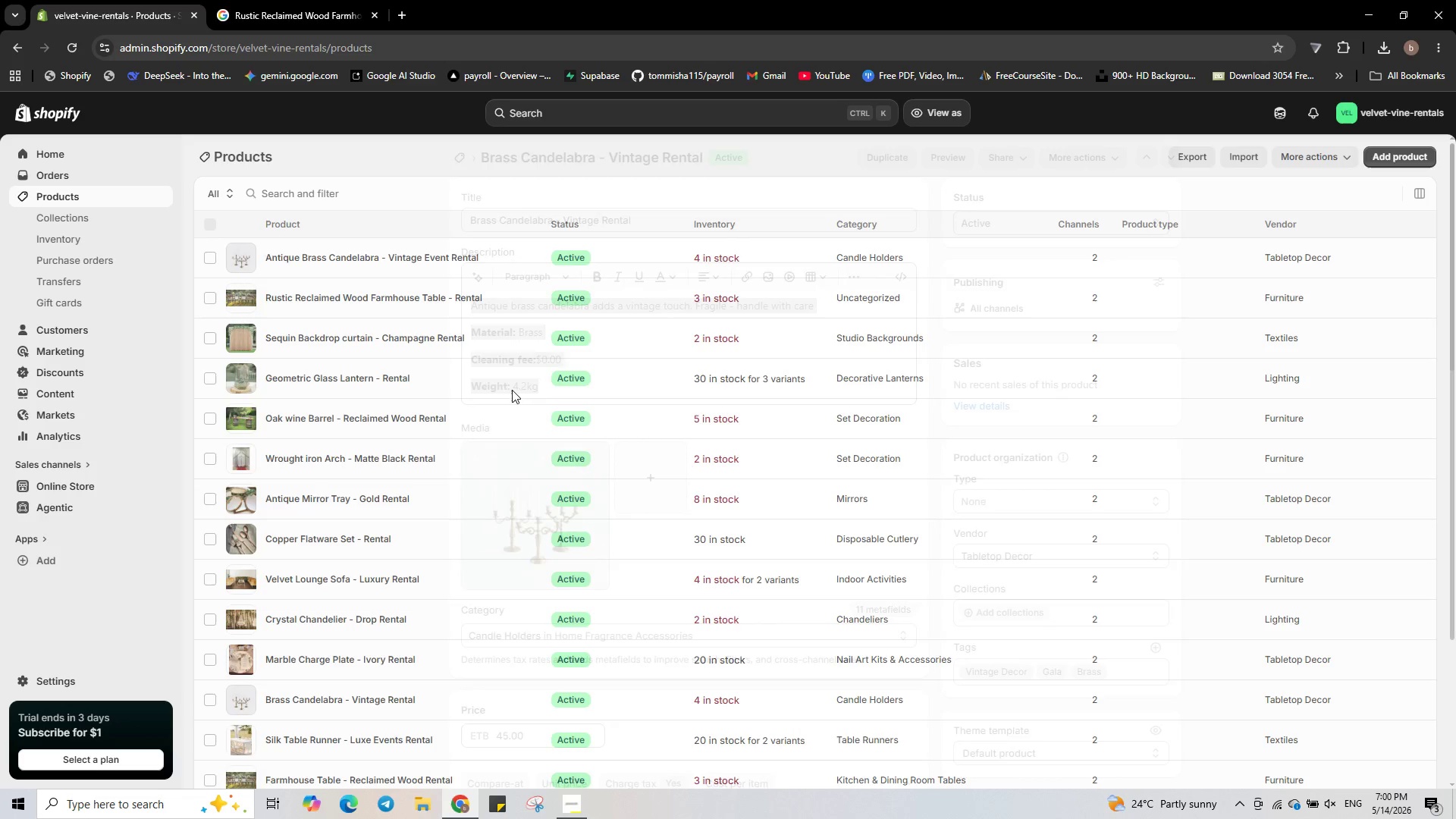 
scroll: coordinate [513, 390], scroll_direction: up, amount: 2.0
 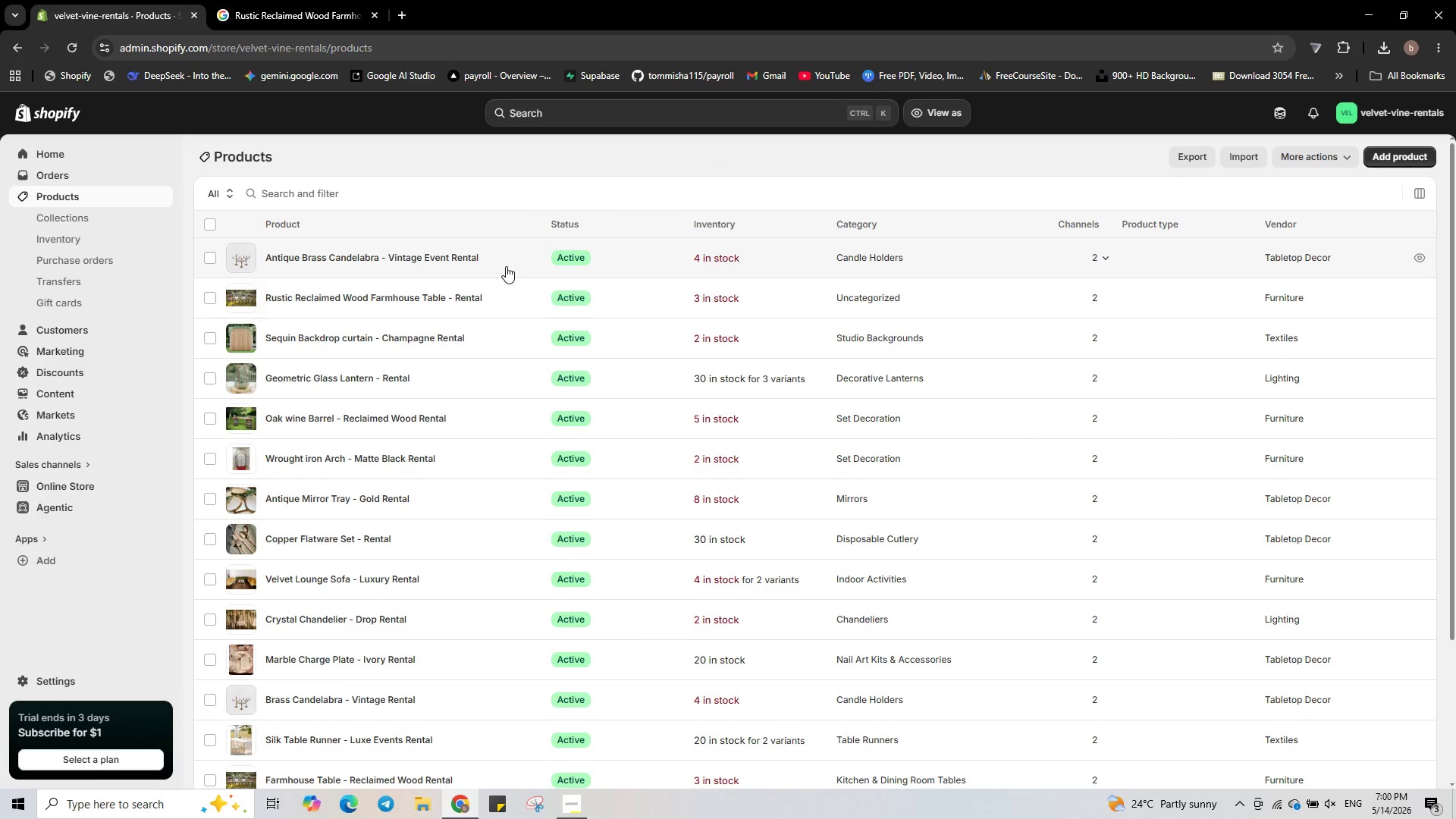 
left_click([504, 257])
 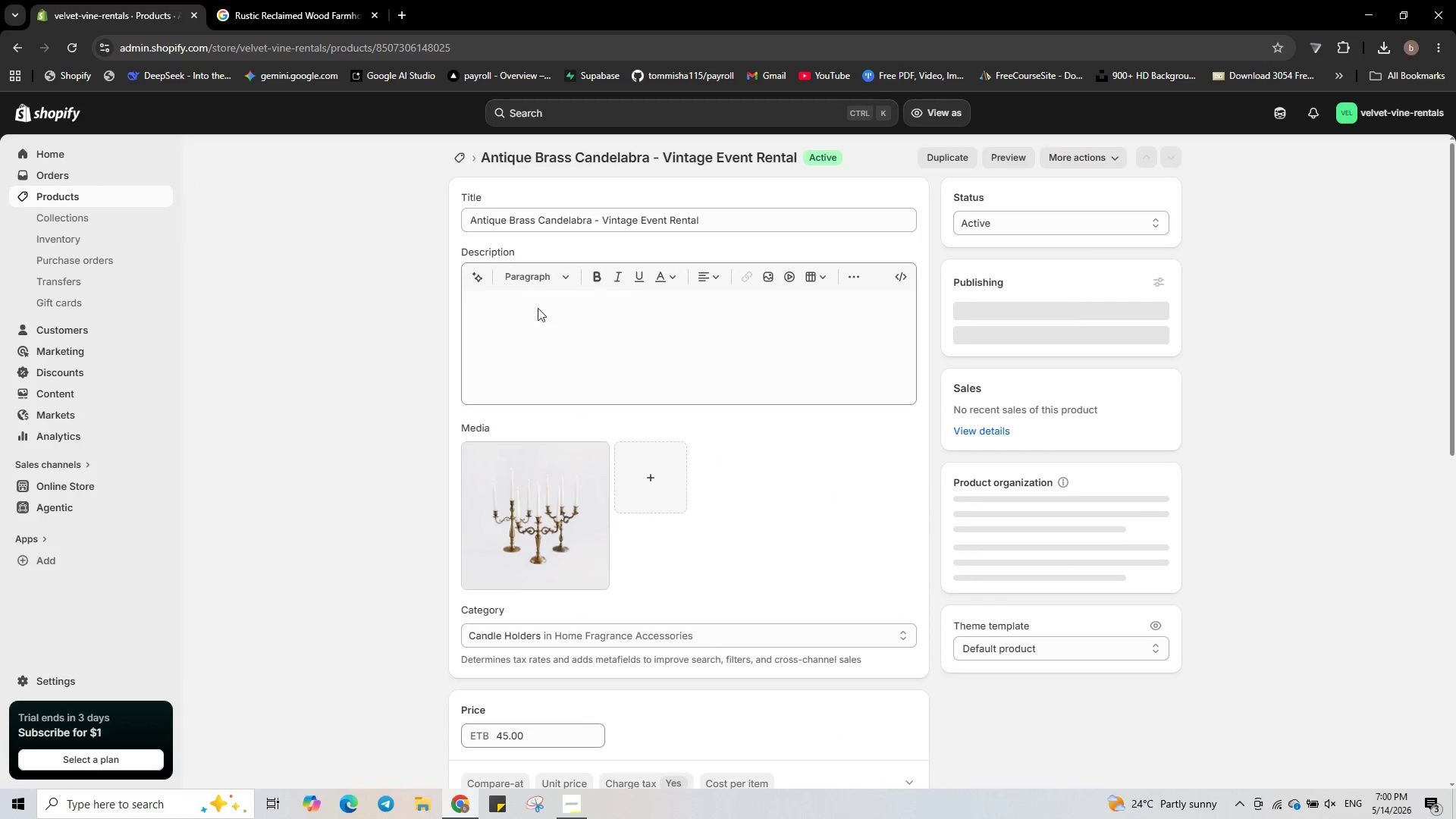 
left_click([583, 359])
 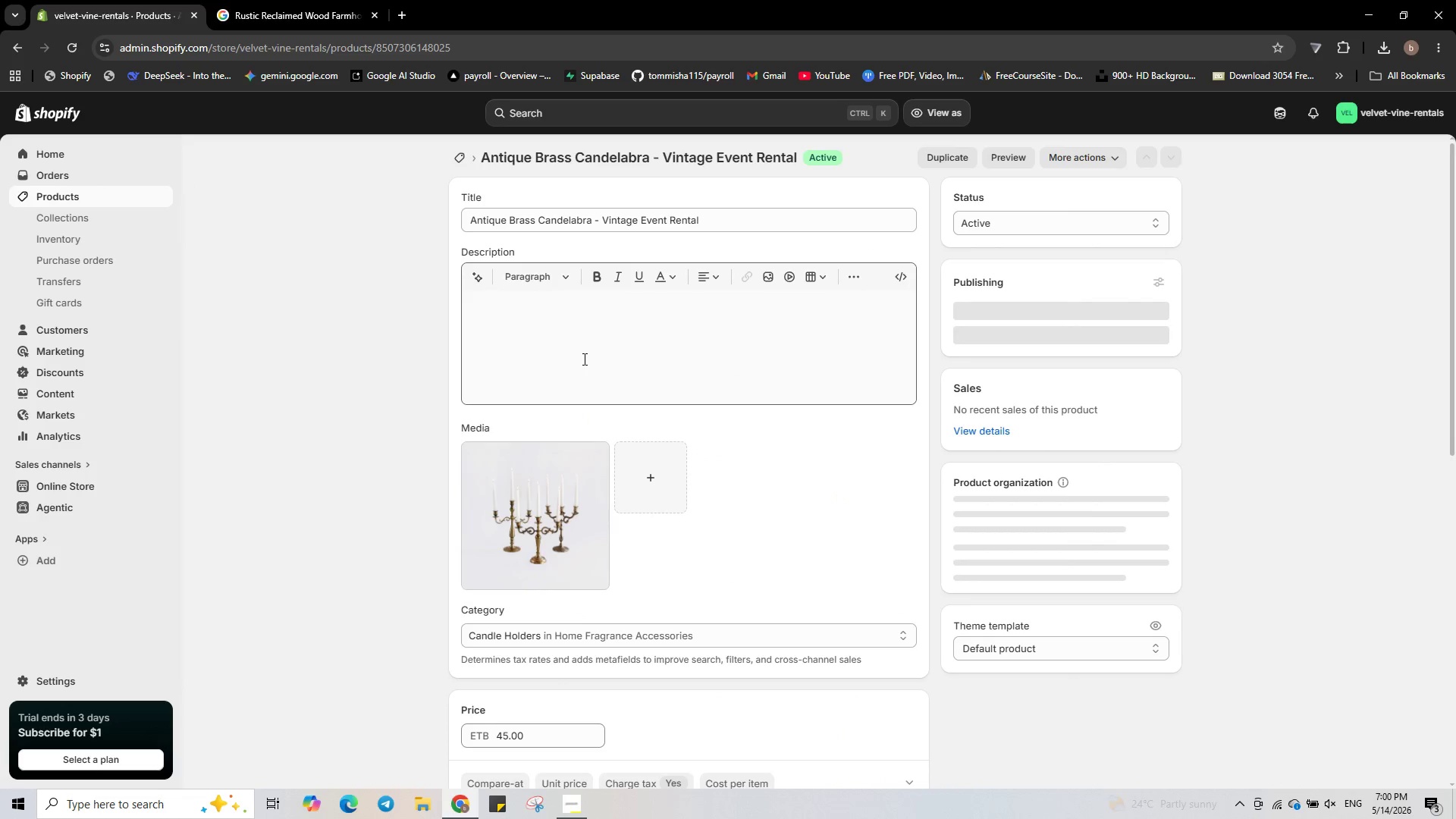 
hold_key(key=ControlLeft, duration=1.44)
left_click([583, 359])
 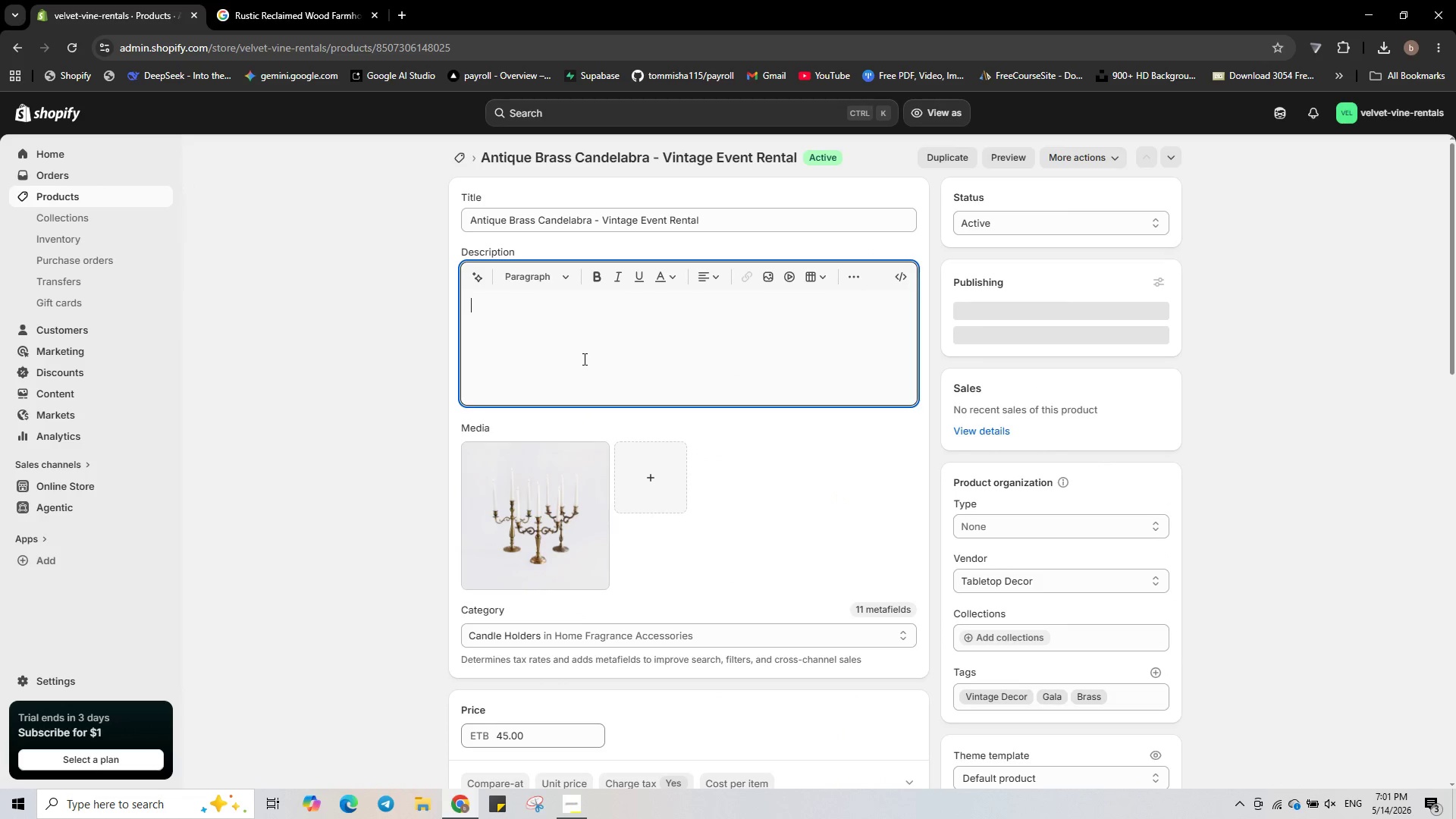 
key(Control+V)
 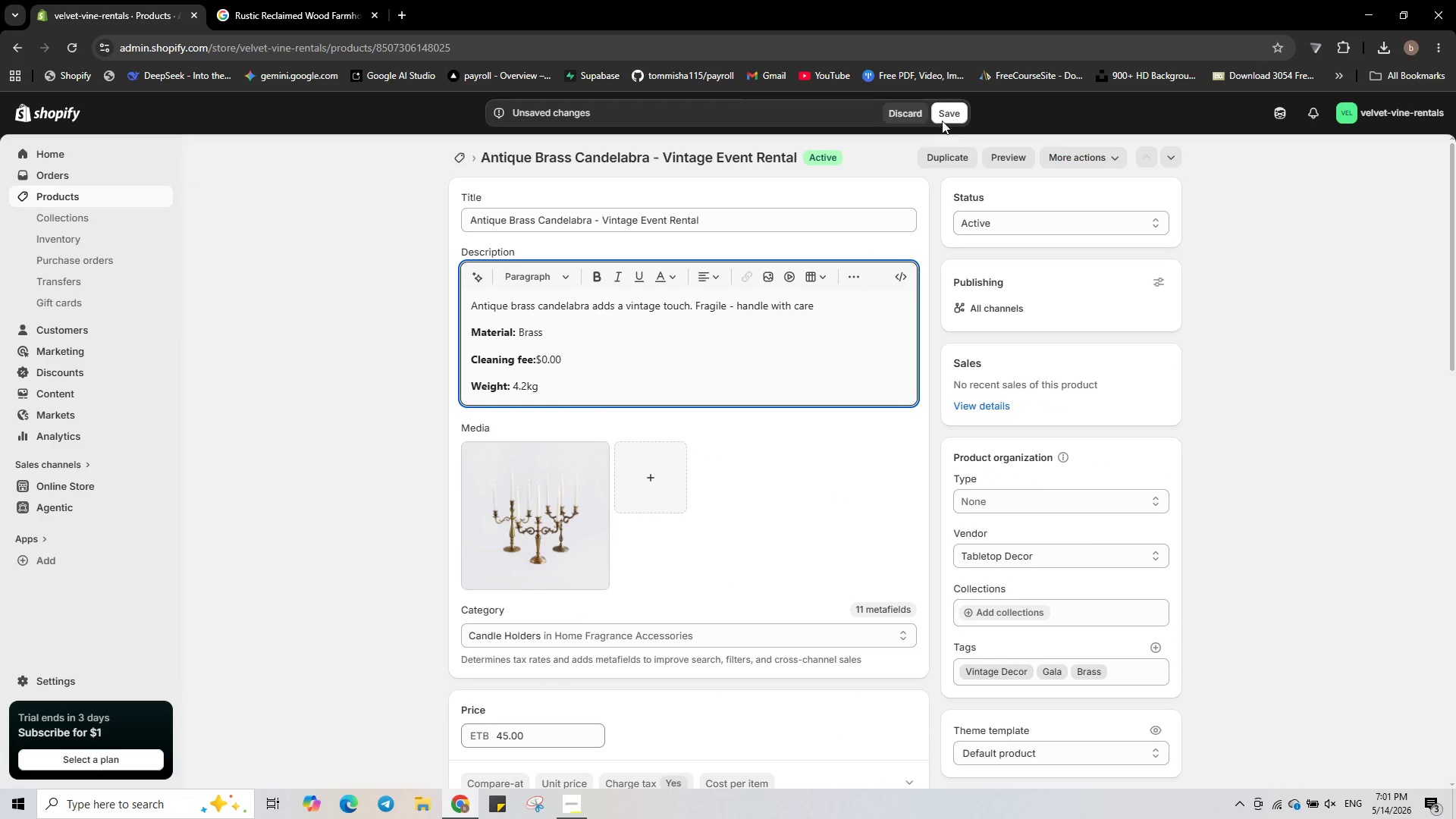 
left_click([944, 117])
 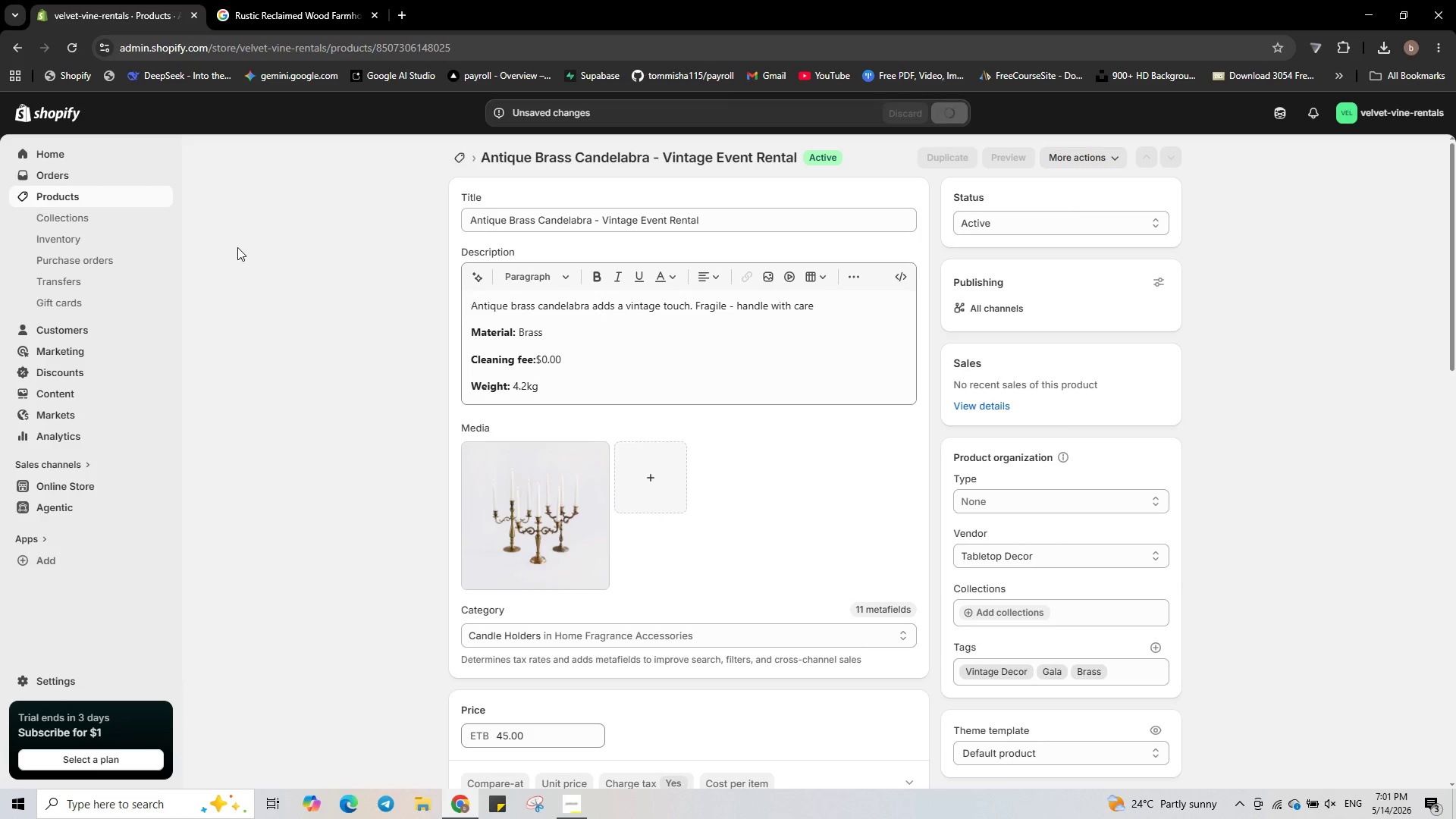 
wait(5.45)
 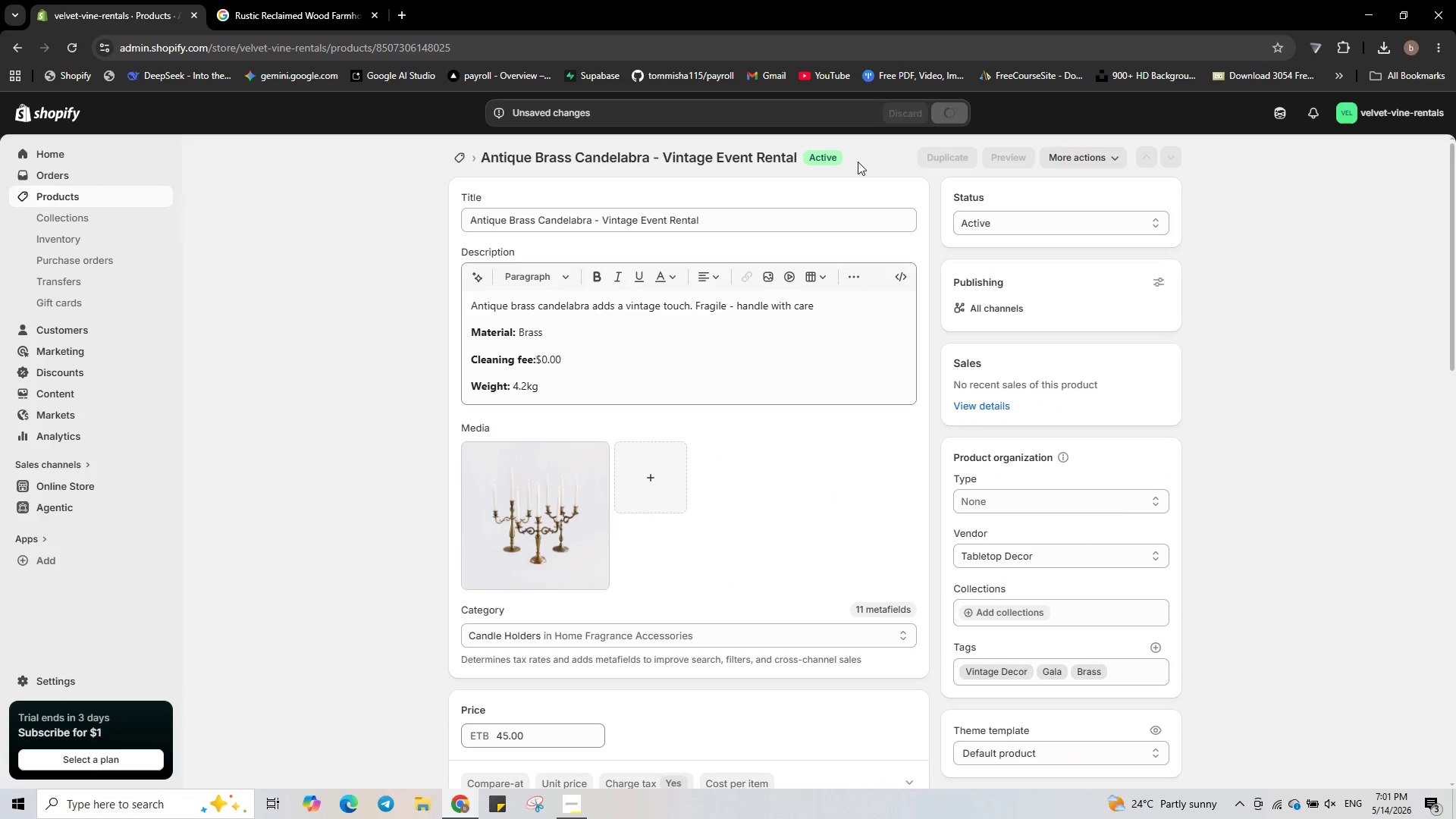 
left_click([151, 193])
 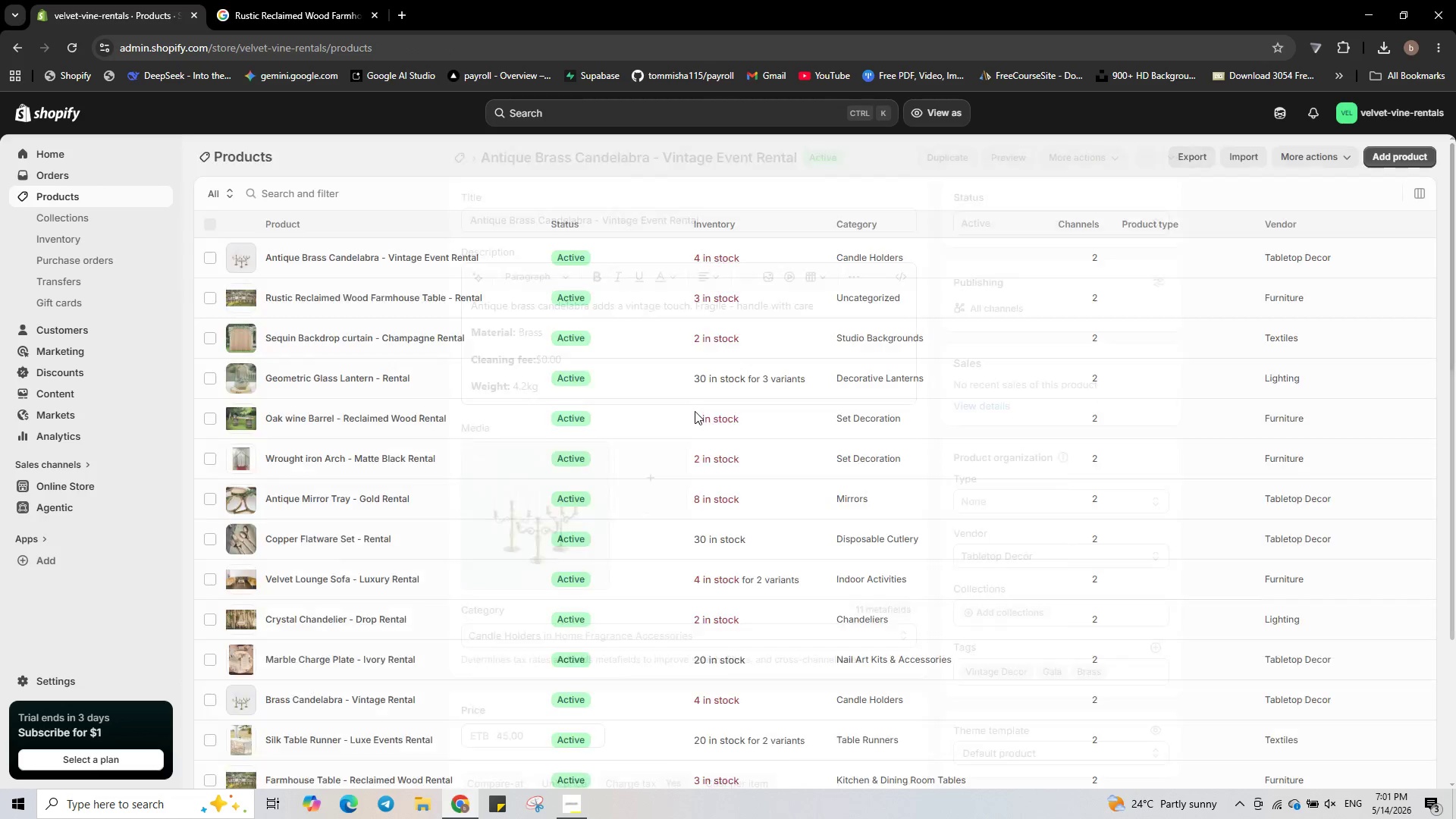 
scroll: coordinate [695, 413], scroll_direction: down, amount: 11.0
 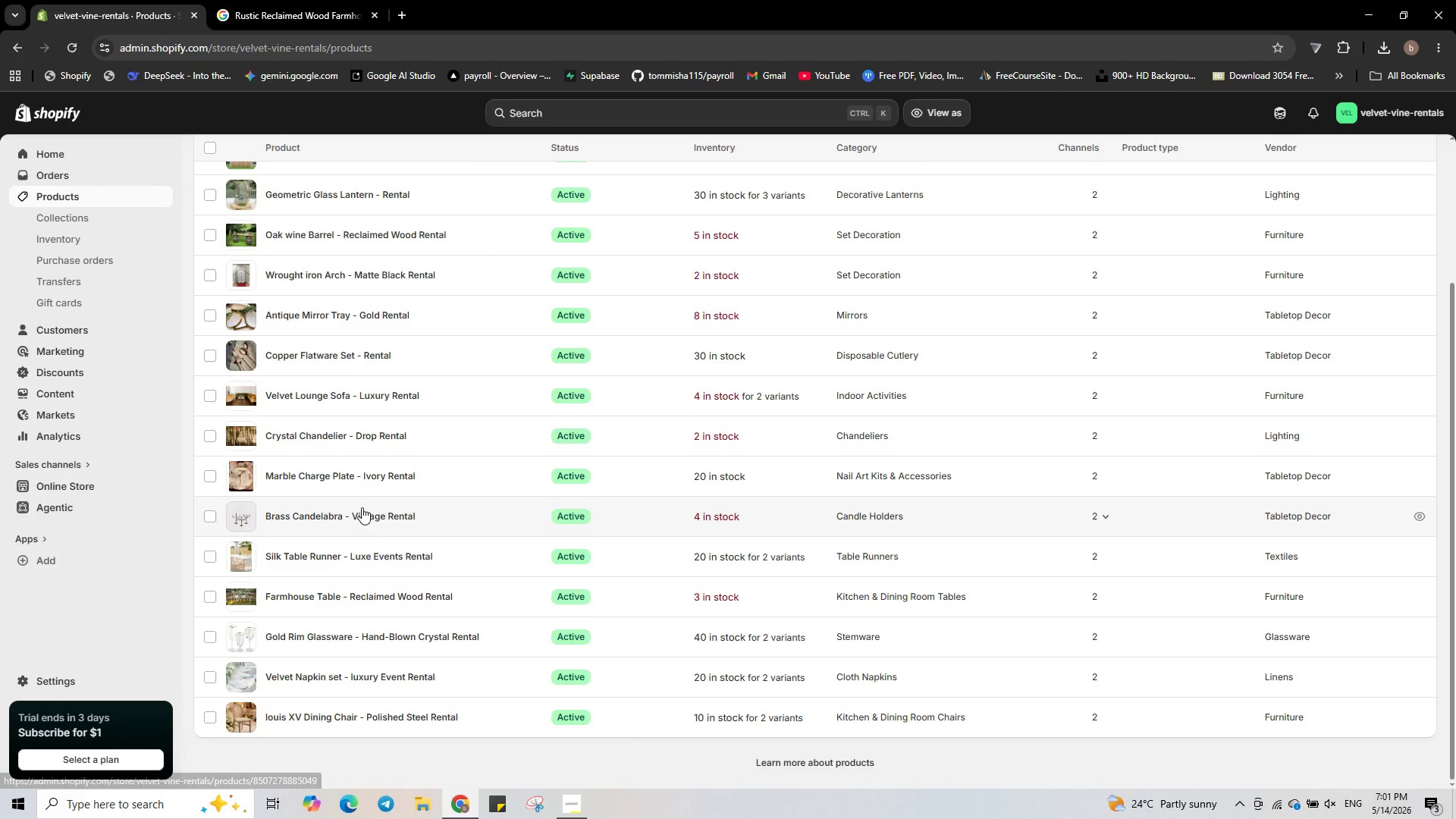 
left_click([454, 502])
 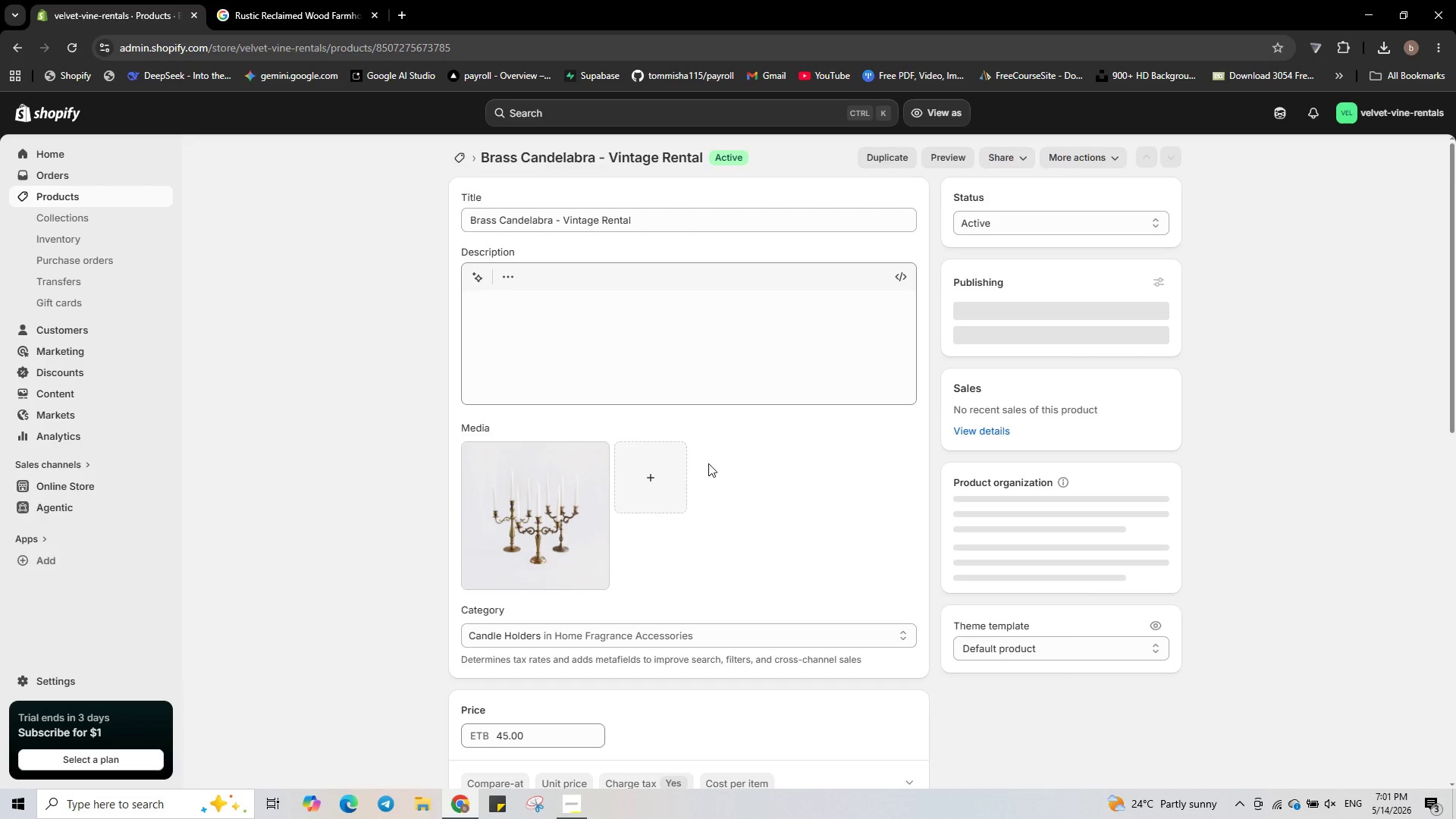 
scroll: coordinate [673, 510], scroll_direction: down, amount: 27.0
 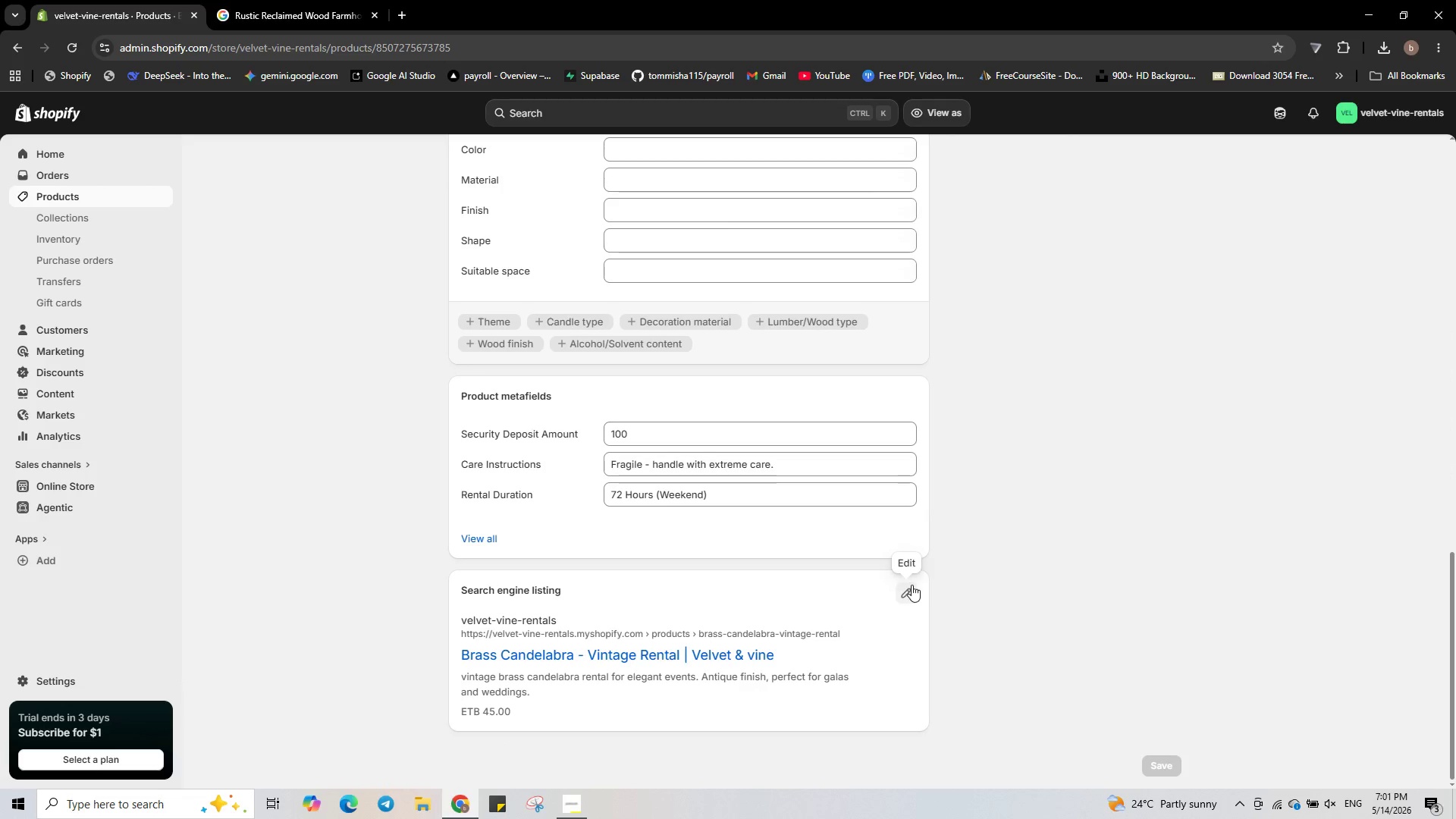 
left_click([912, 585])
 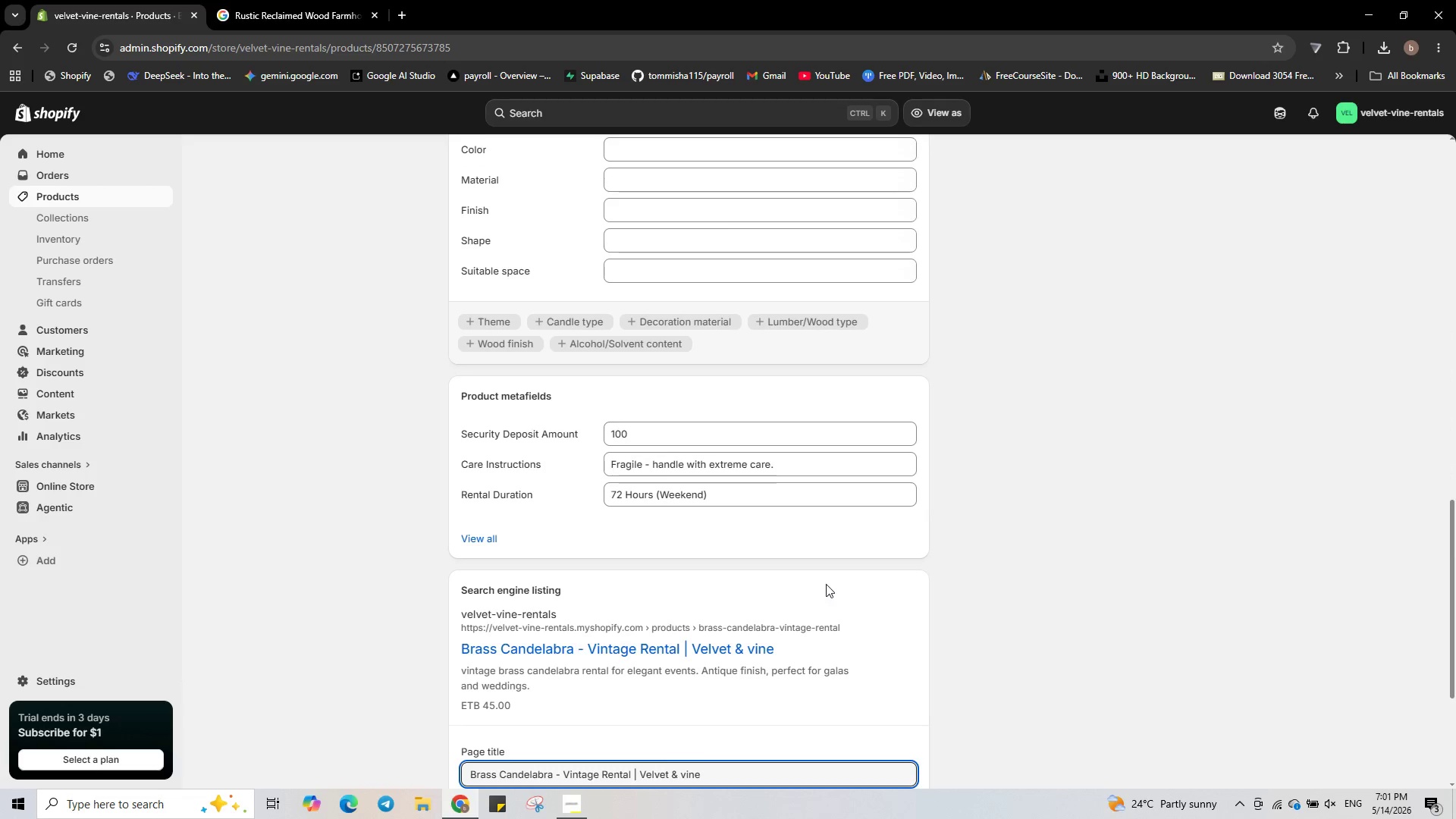 
scroll: coordinate [824, 584], scroll_direction: down, amount: 3.0
 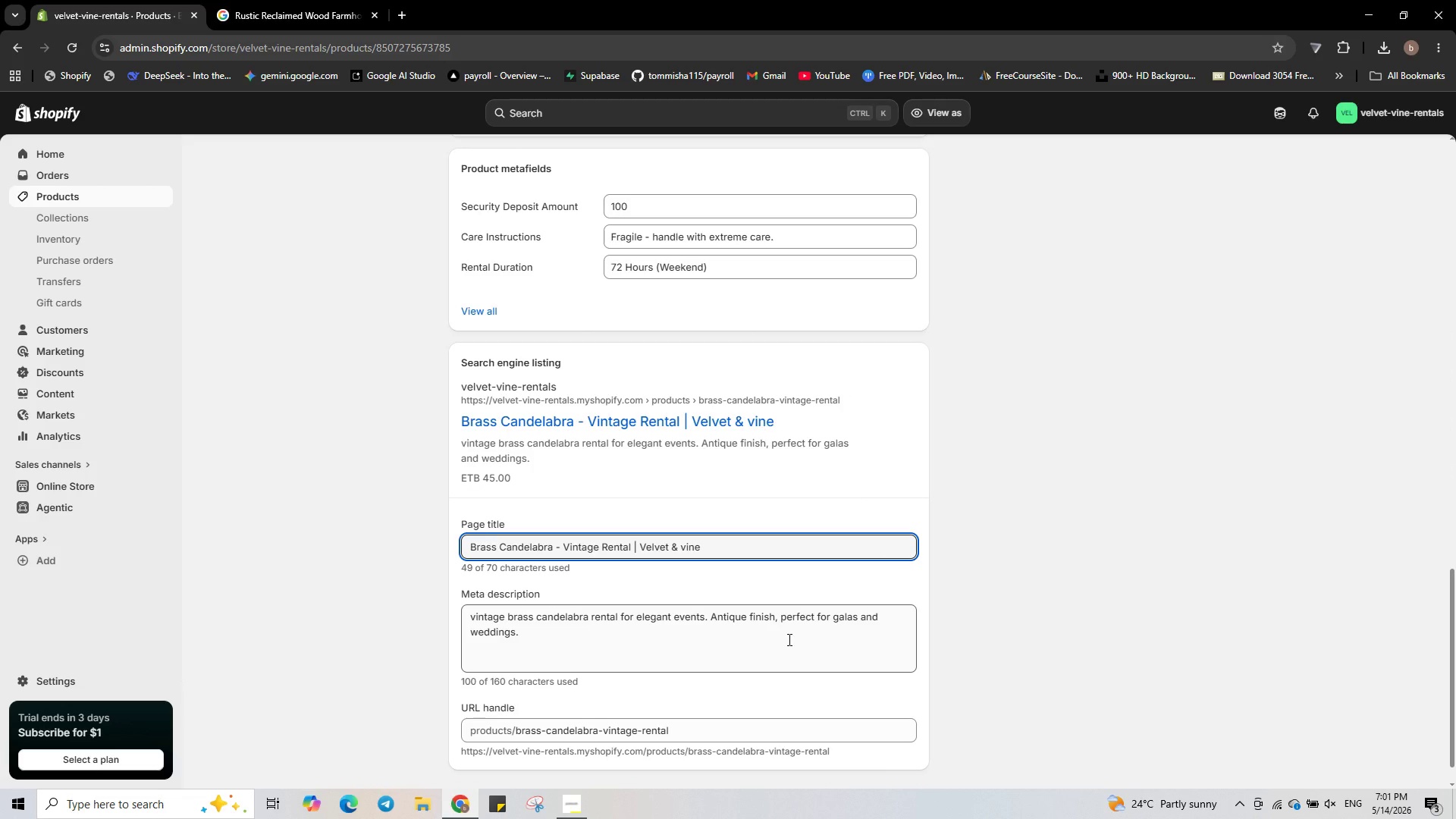 
left_click([788, 639])
 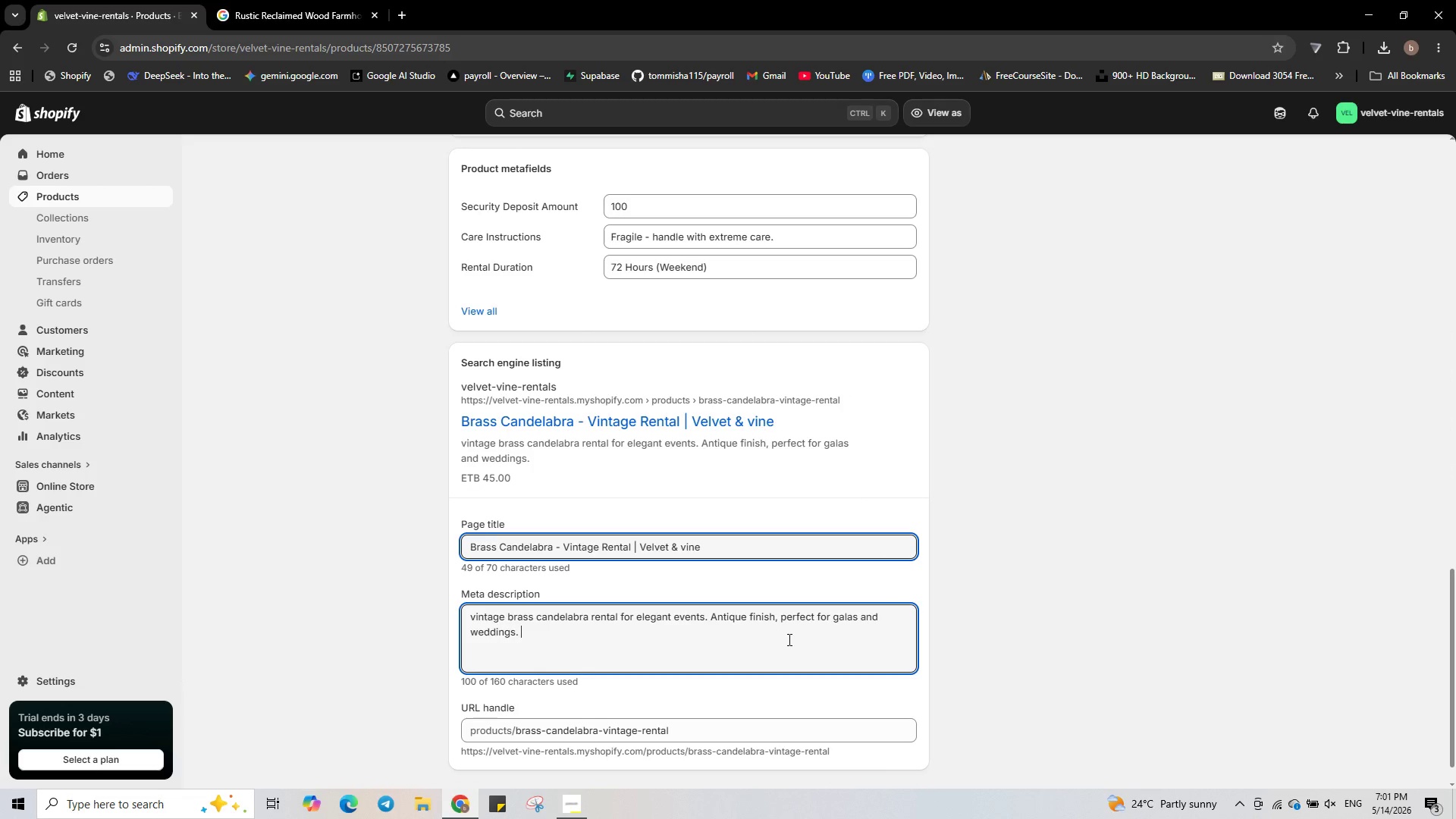 
key(Control+A)
 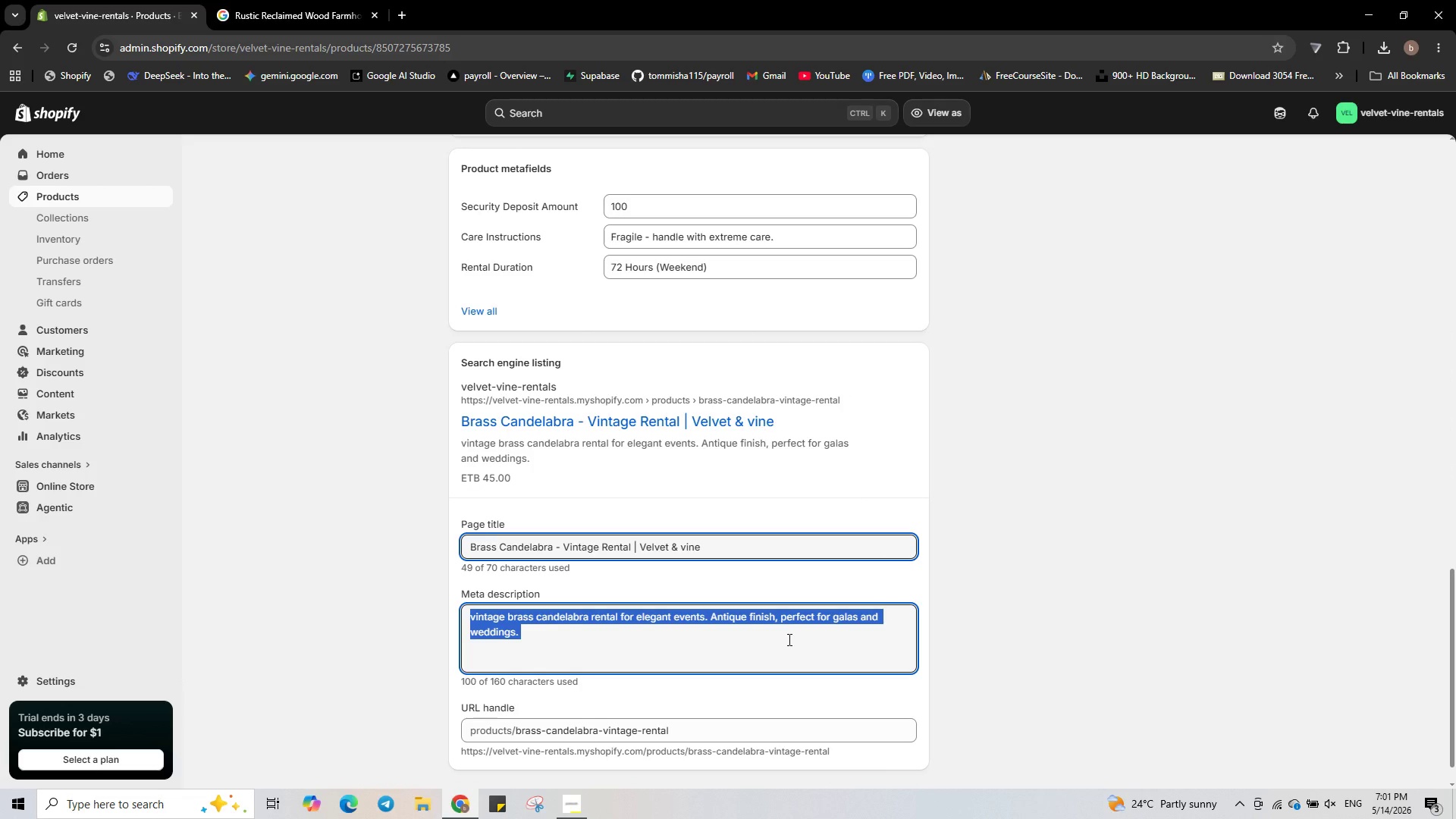 
key(Control+C)
 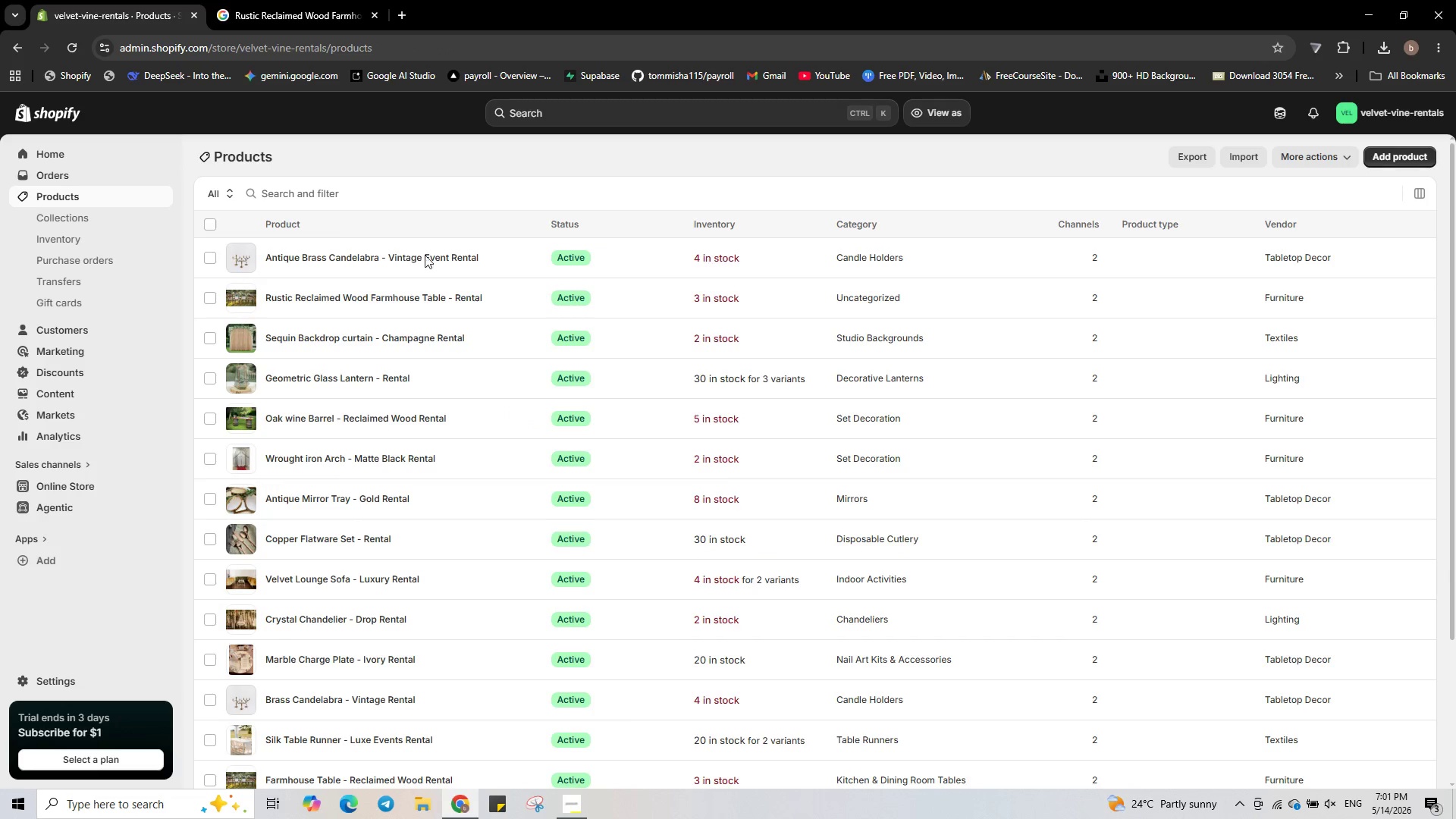 
left_click([507, 269])
 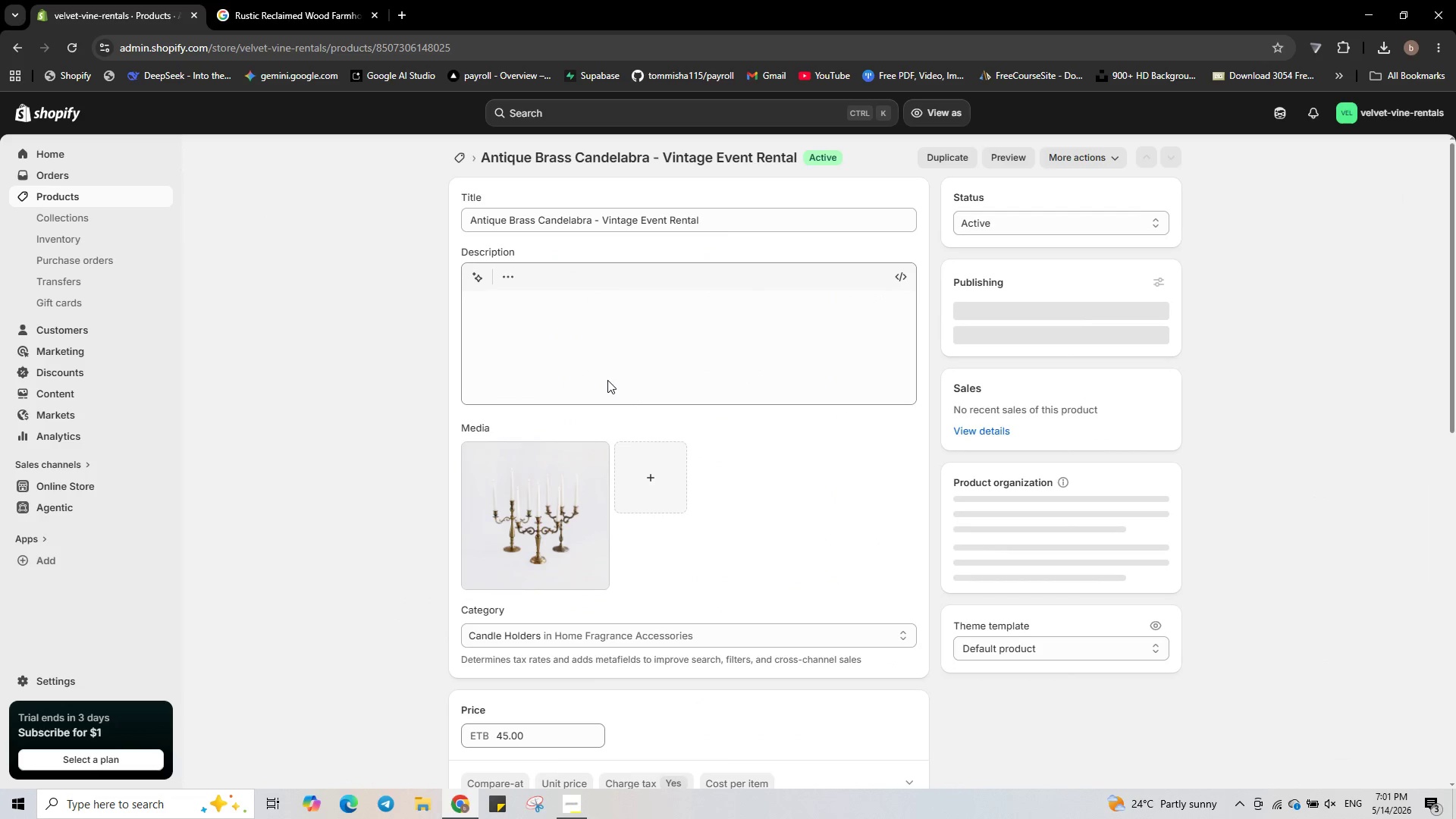 
scroll: coordinate [747, 431], scroll_direction: down, amount: 12.0
 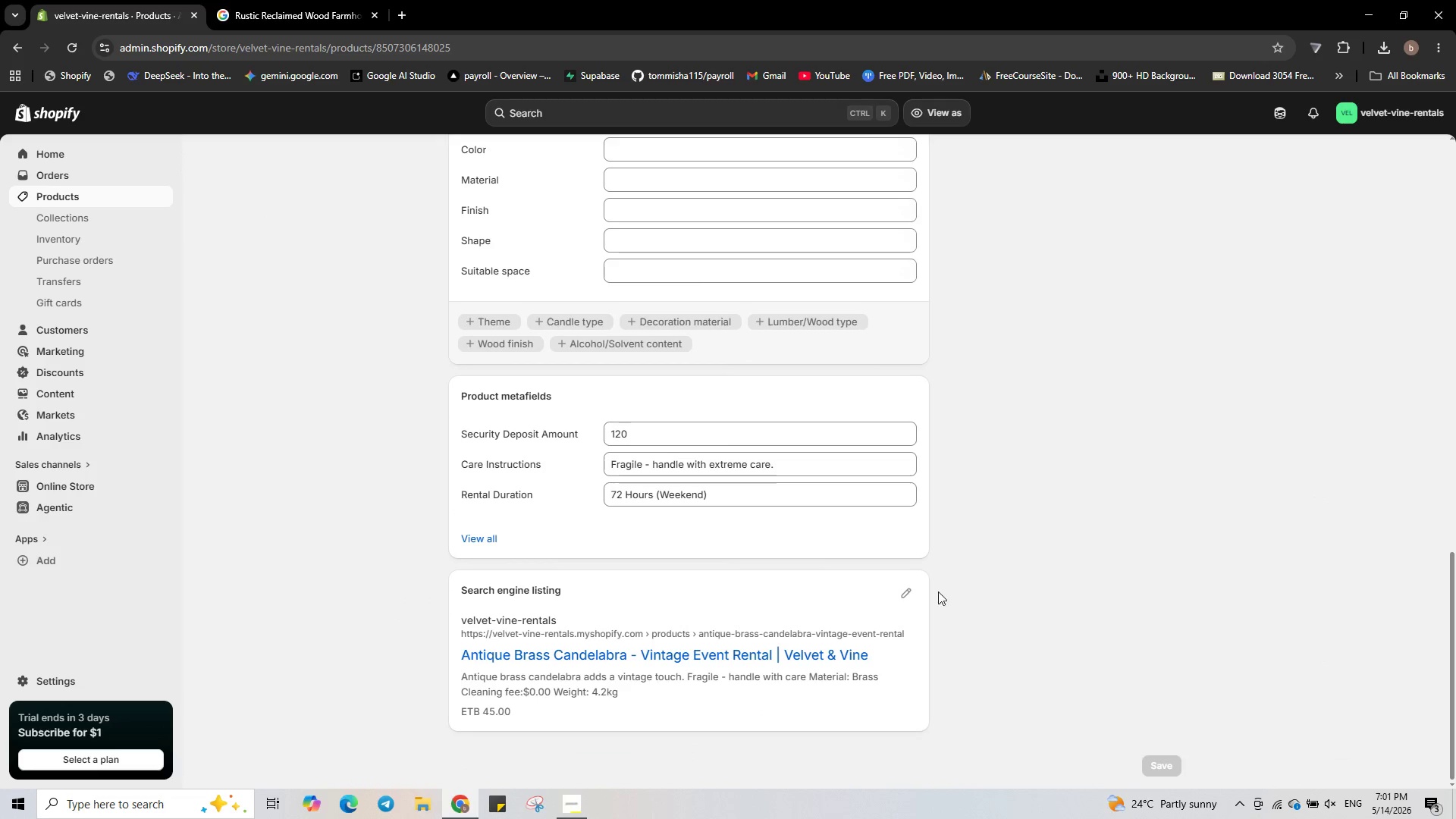 
left_click([914, 591])
 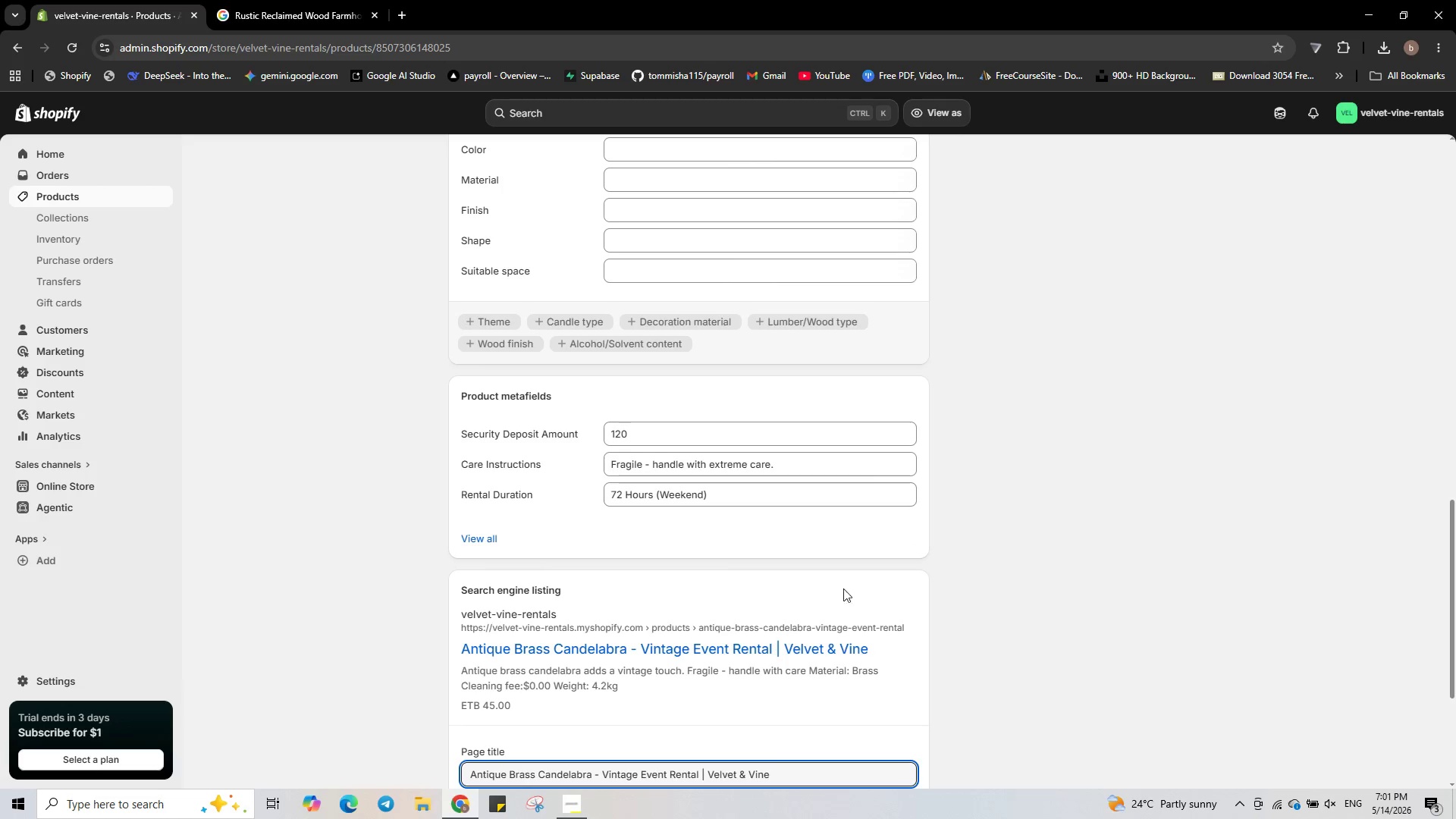 
scroll: coordinate [801, 582], scroll_direction: down, amount: 4.0
 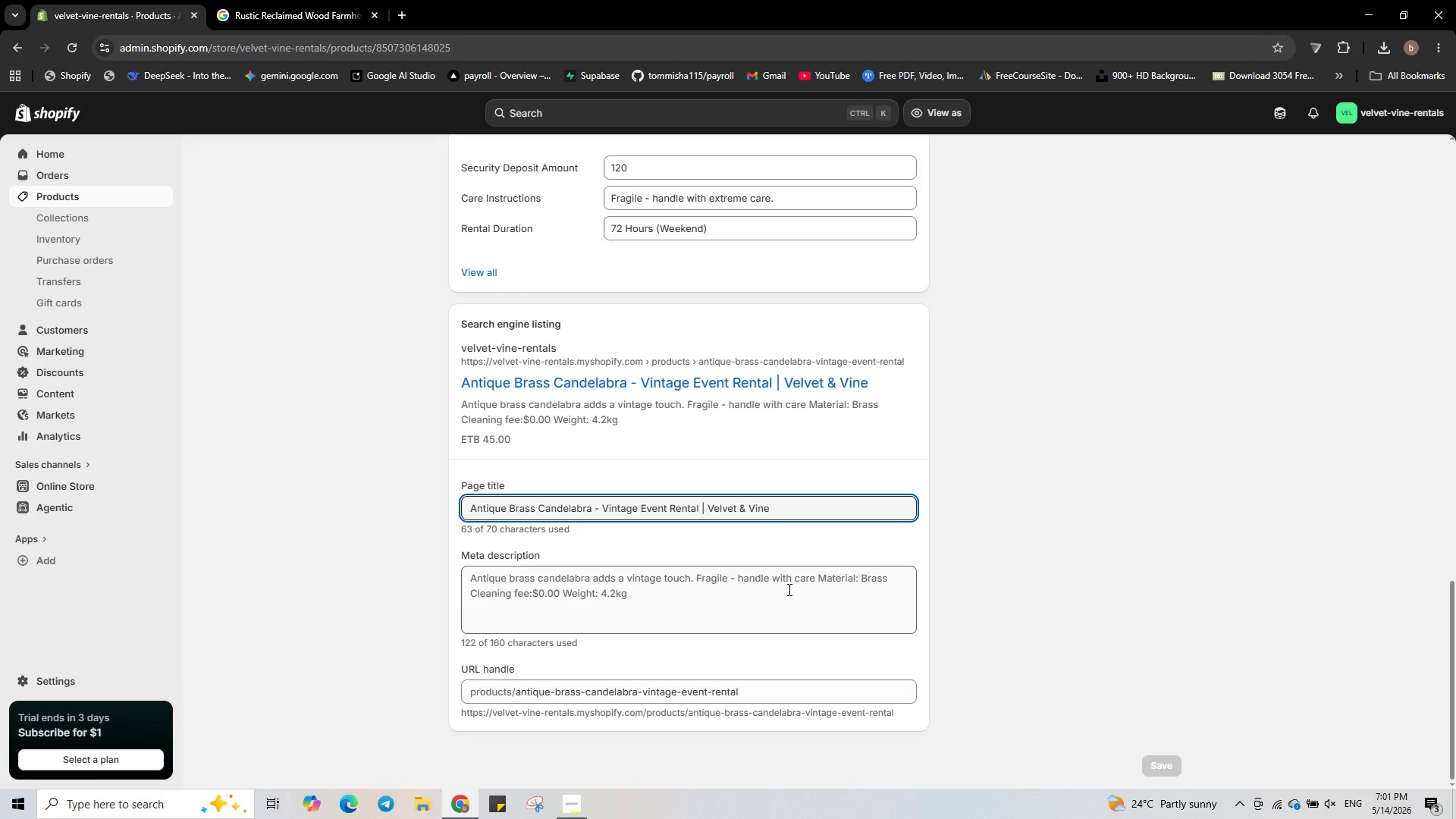 
left_click([788, 590])
 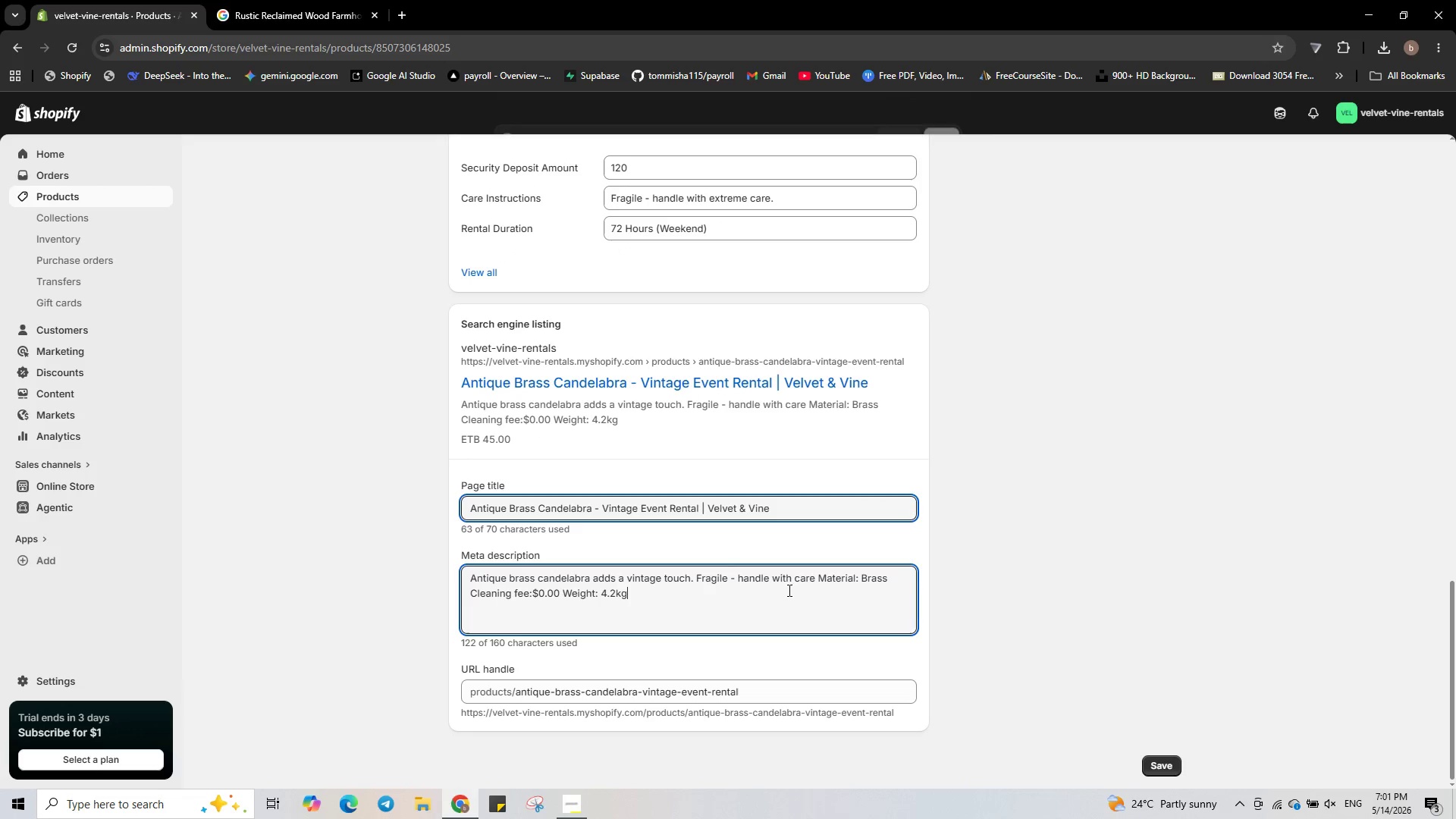 
key(Control+A)
 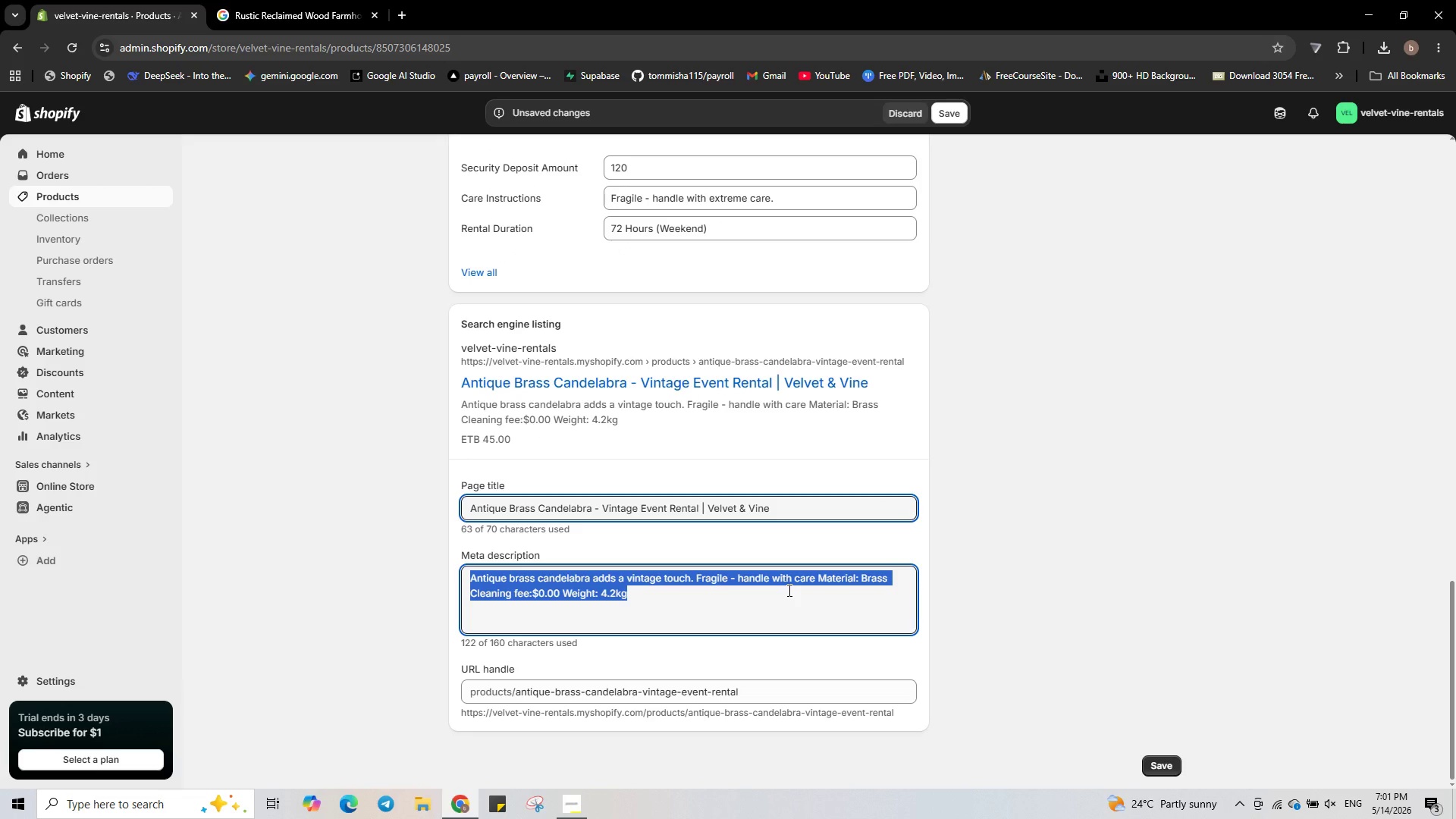 
key(Control+V)
 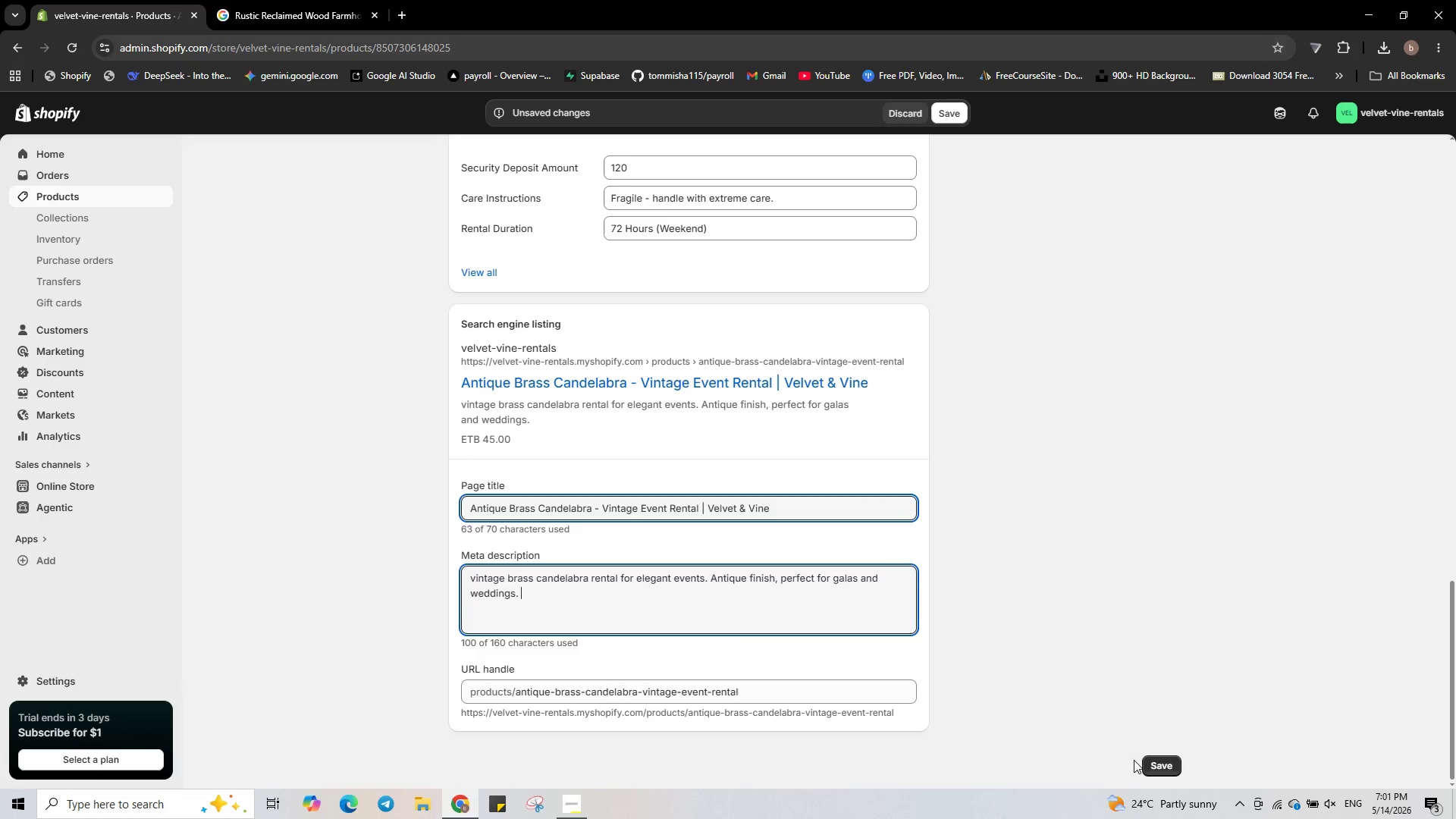 
left_click([1153, 767])
 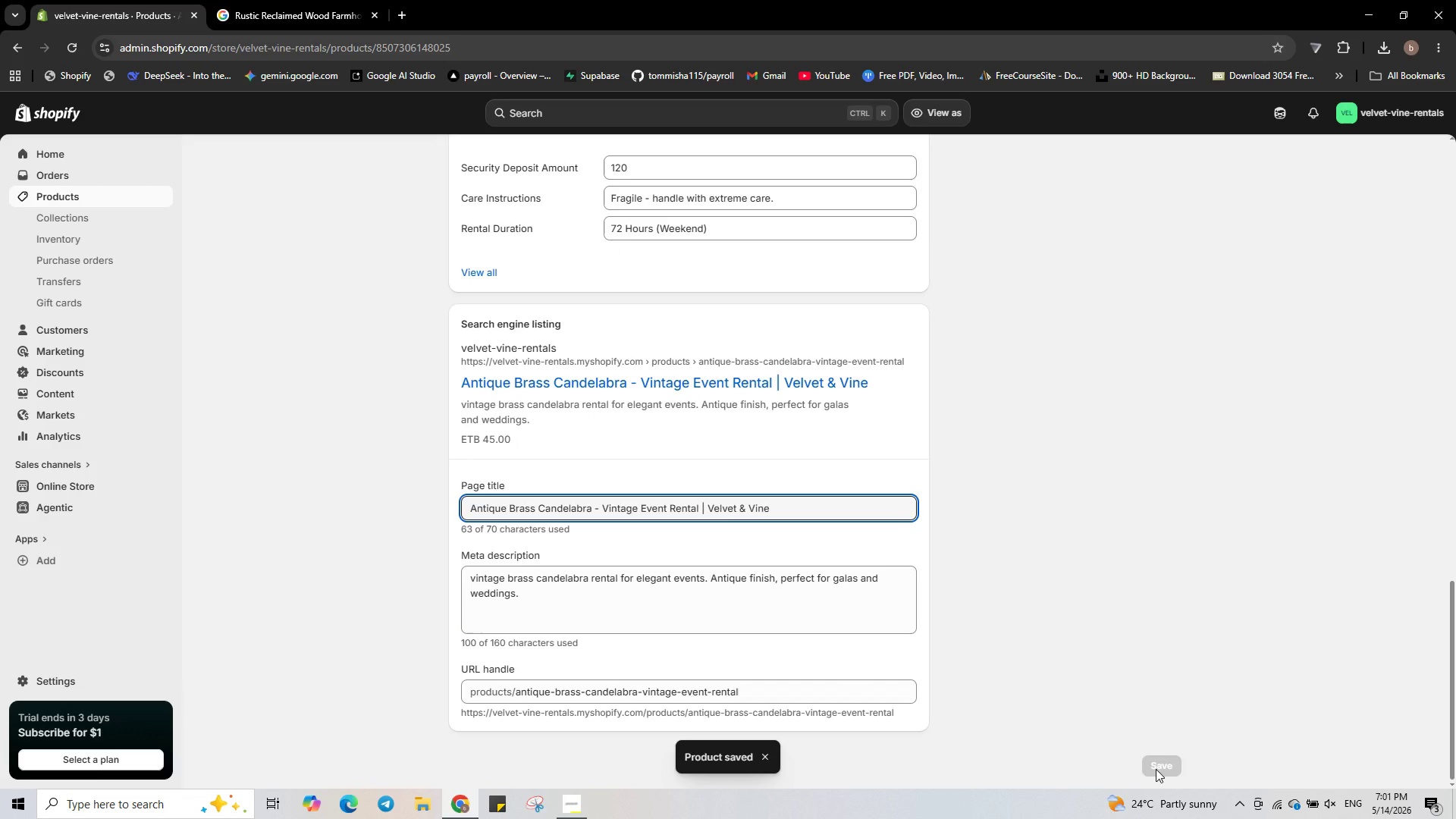 
wait(11.14)
 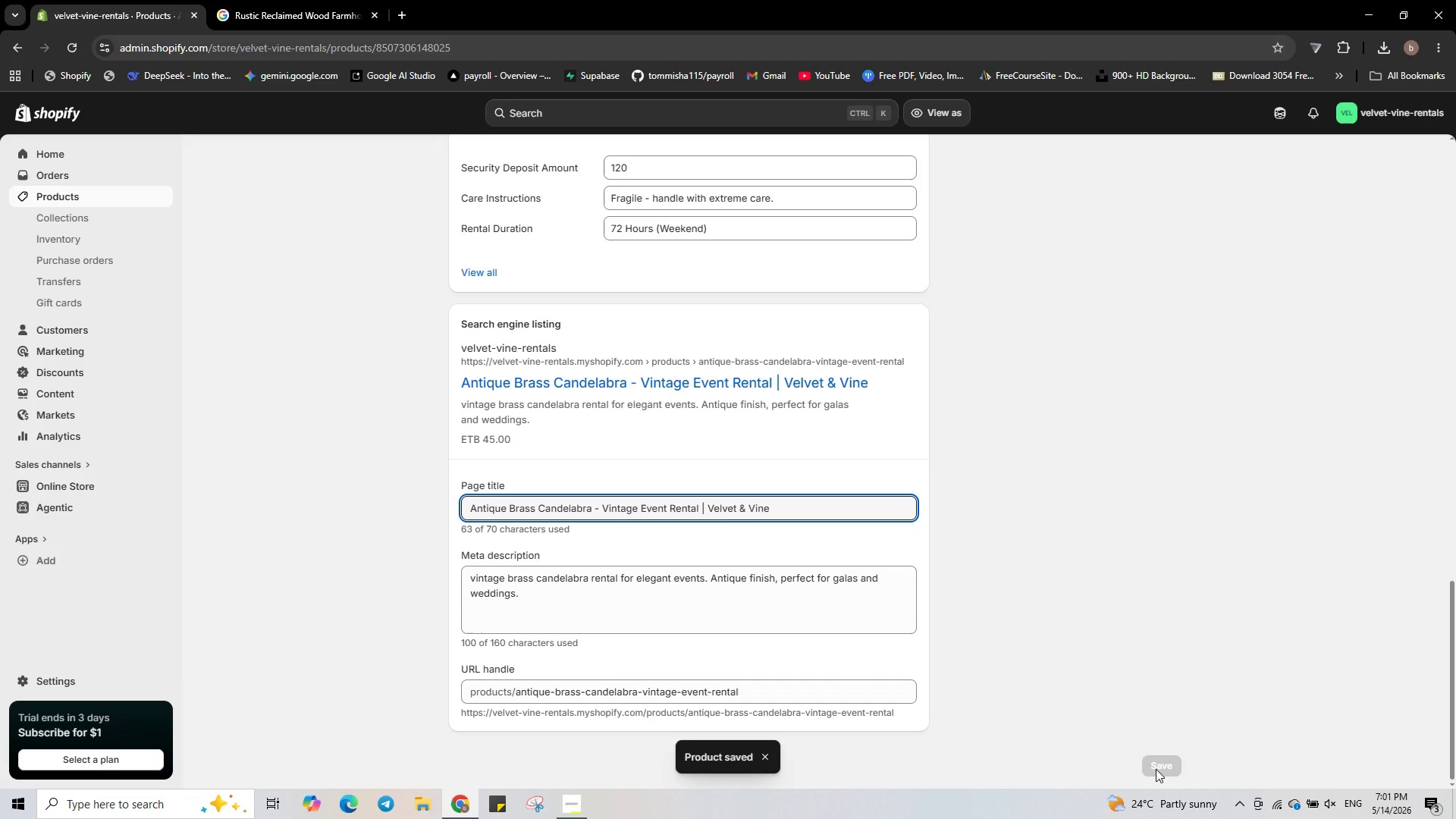 
left_click([96, 199])
 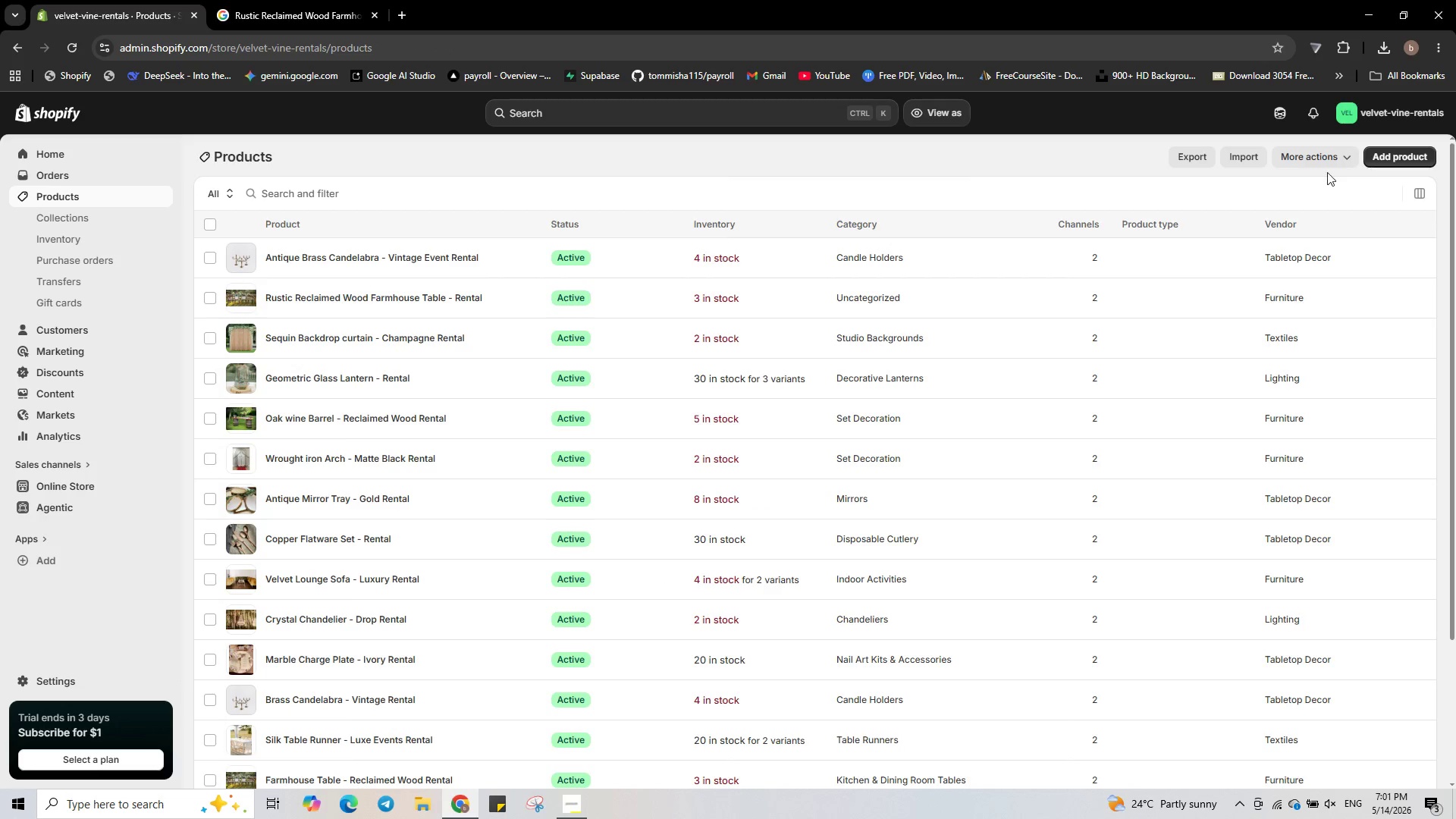 
left_click([1375, 157])
 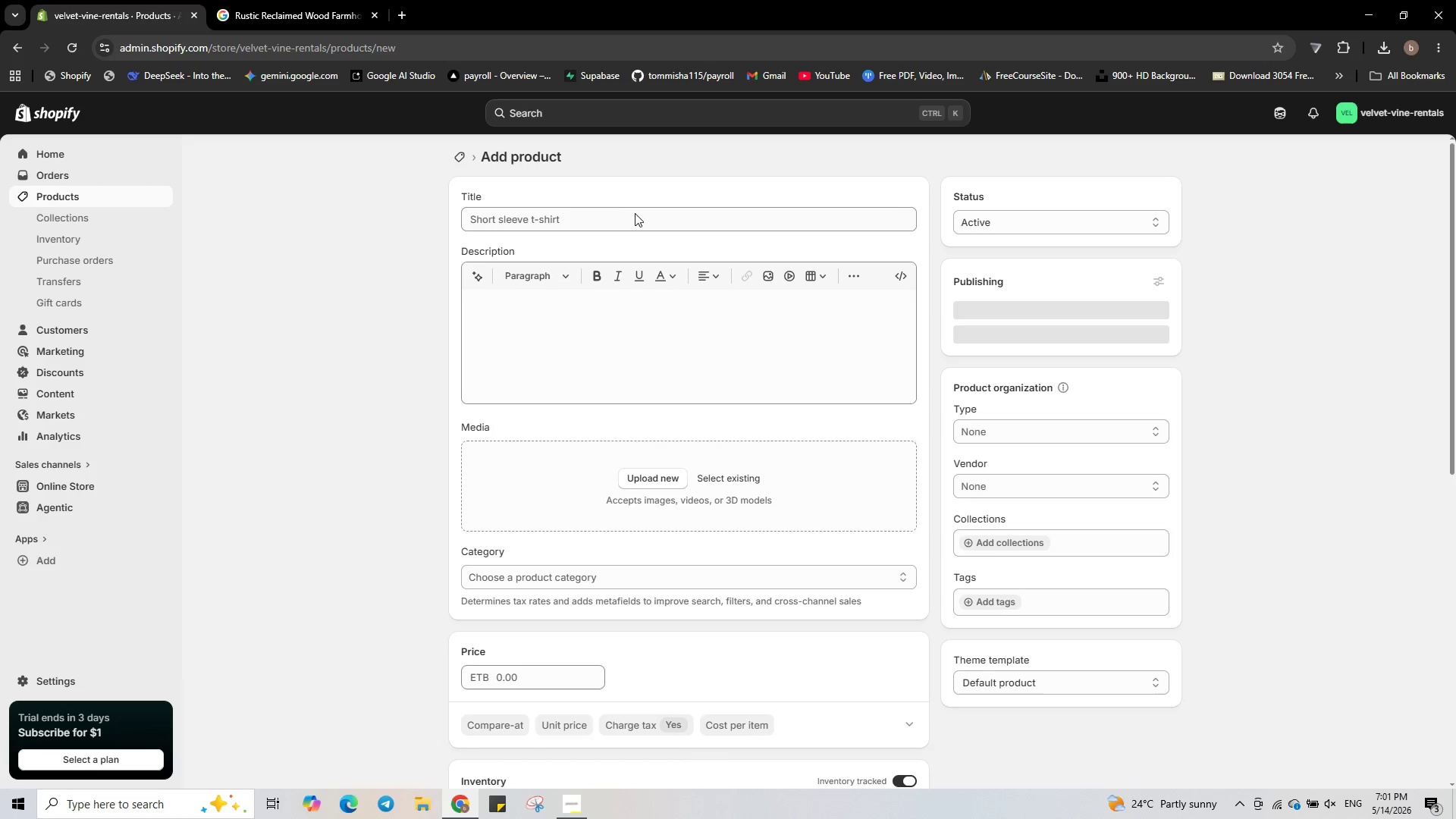 
type(Marble Charger plate)
 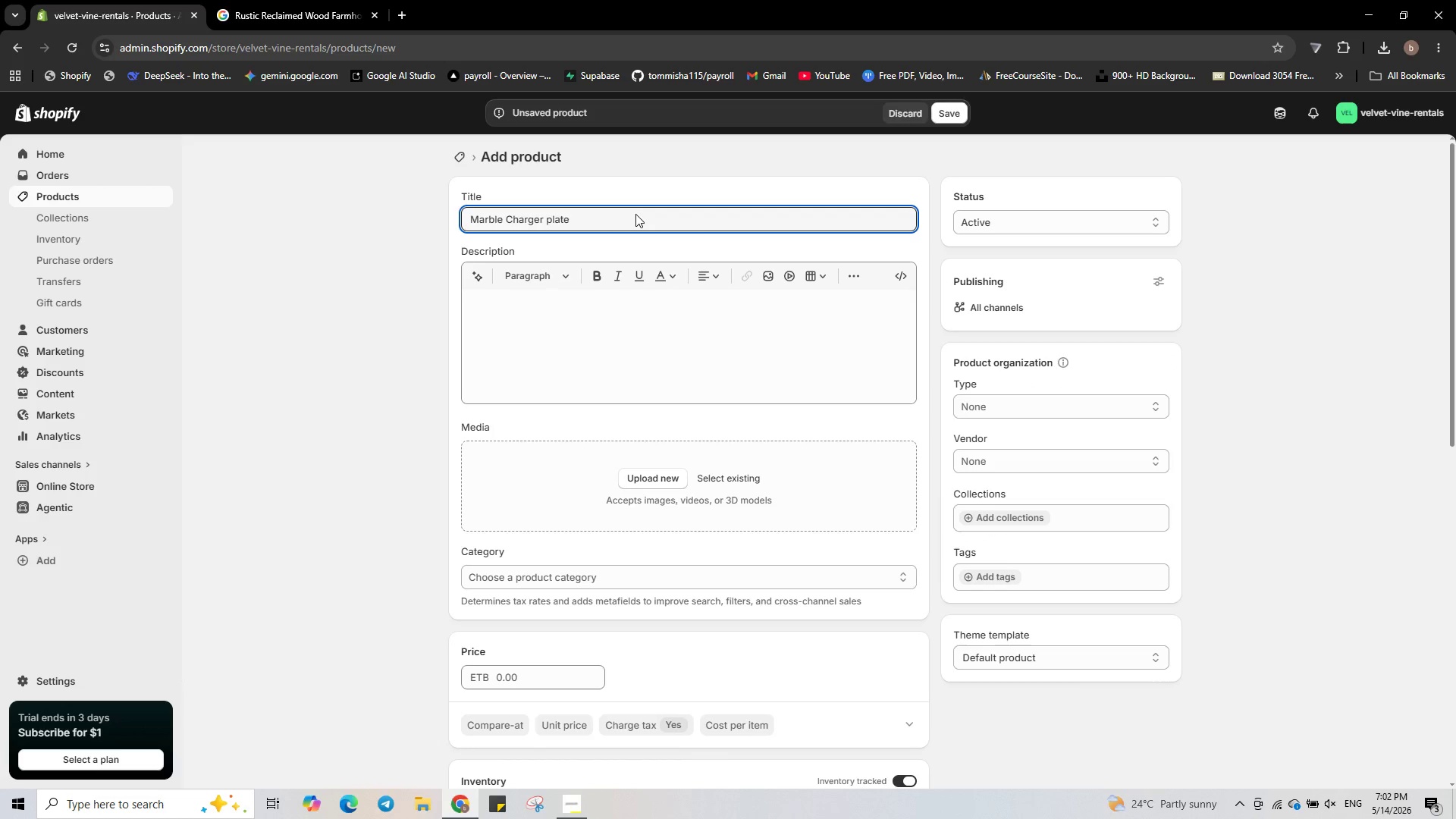 
key(ArrowLeft)
 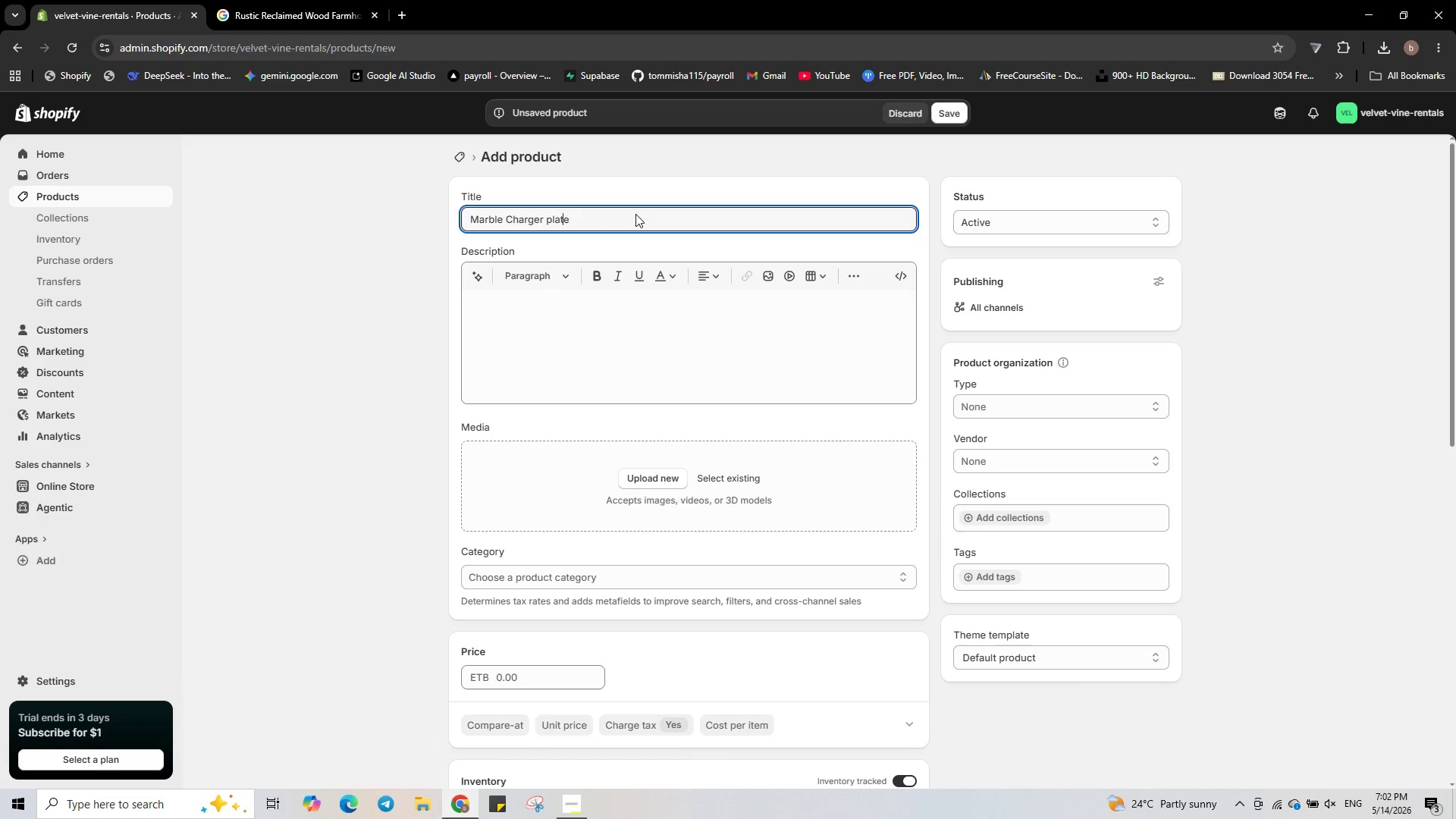 
key(ArrowLeft)
 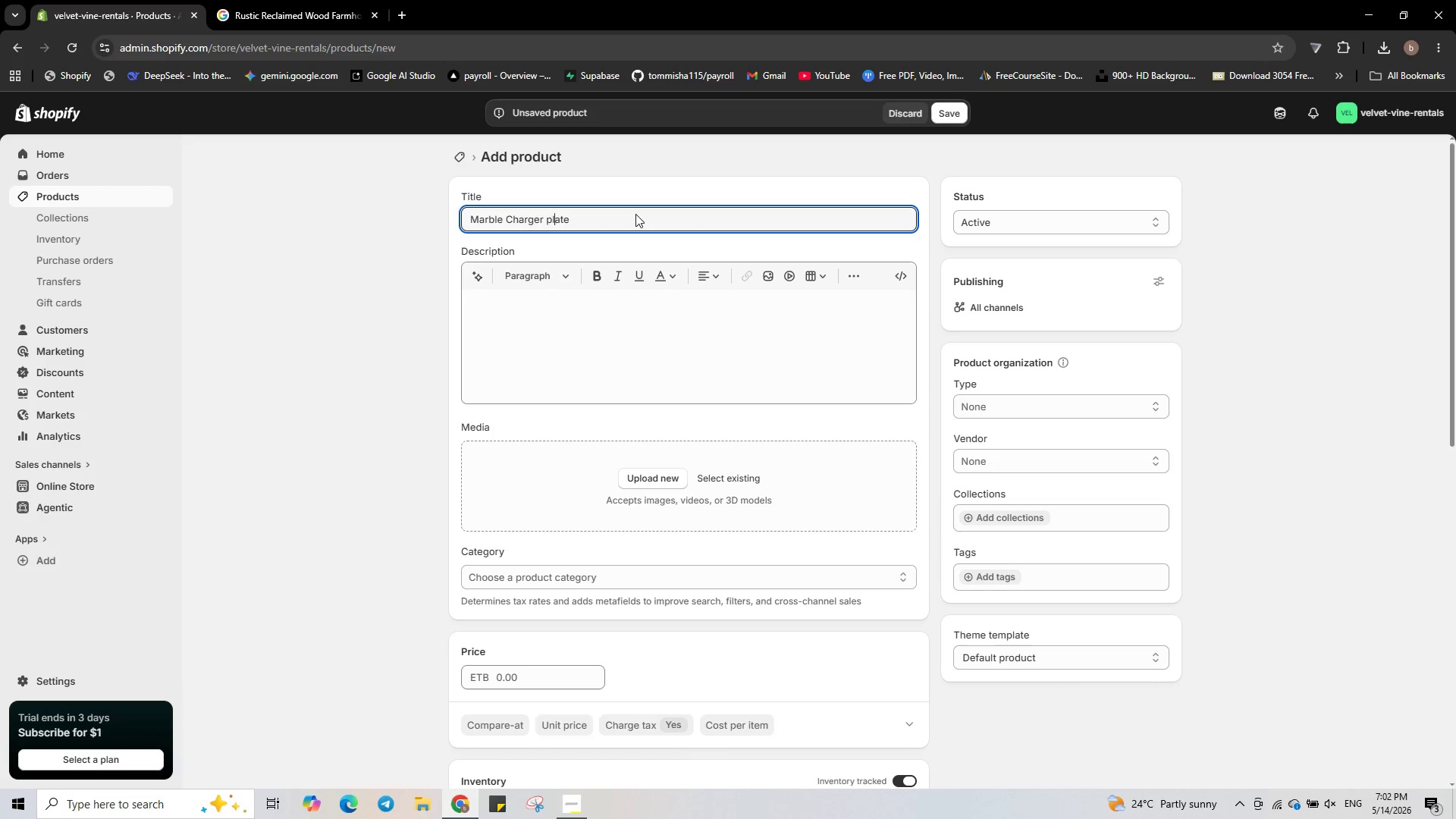 
key(ArrowLeft)
 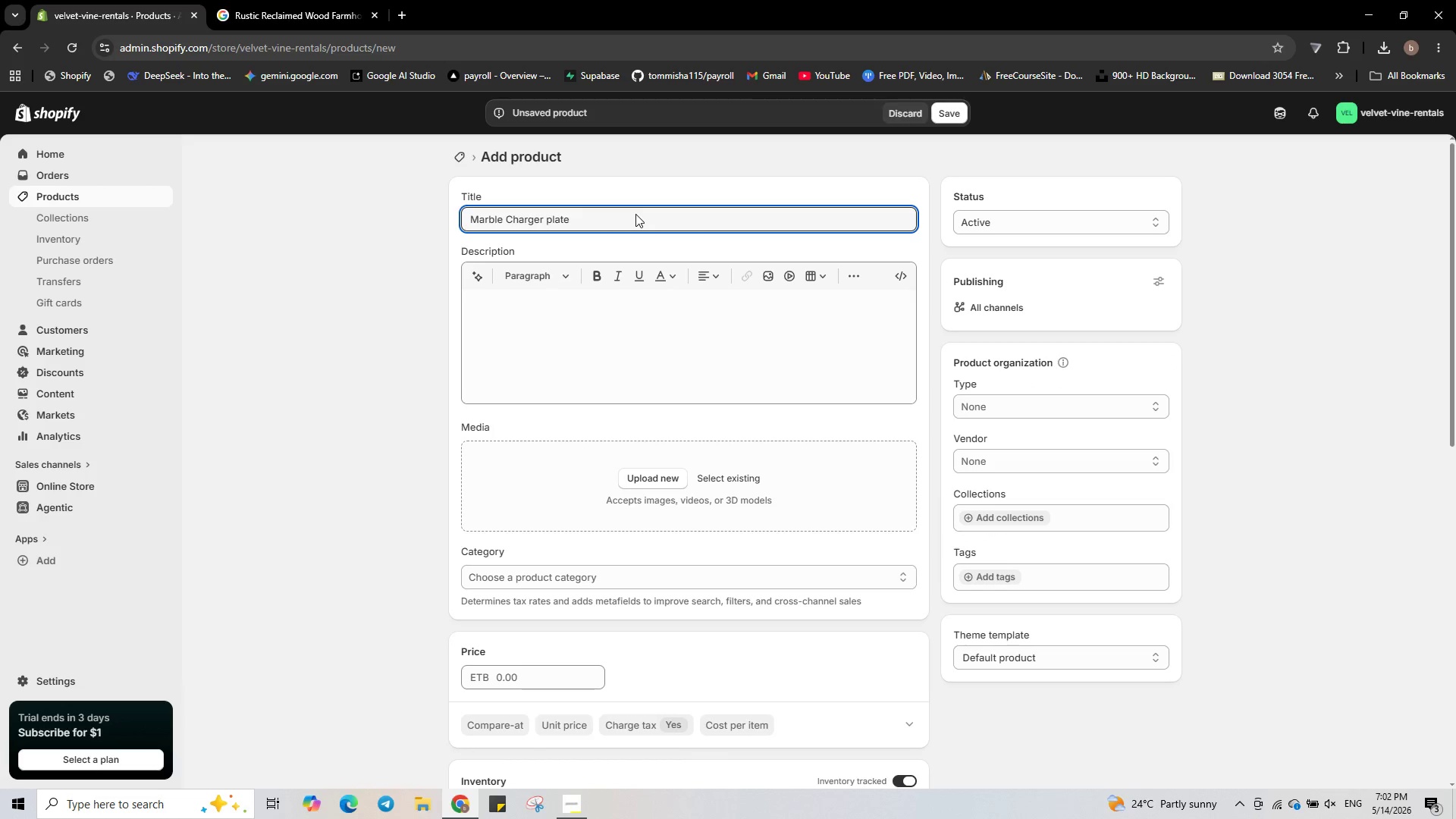 
key(ArrowLeft)
 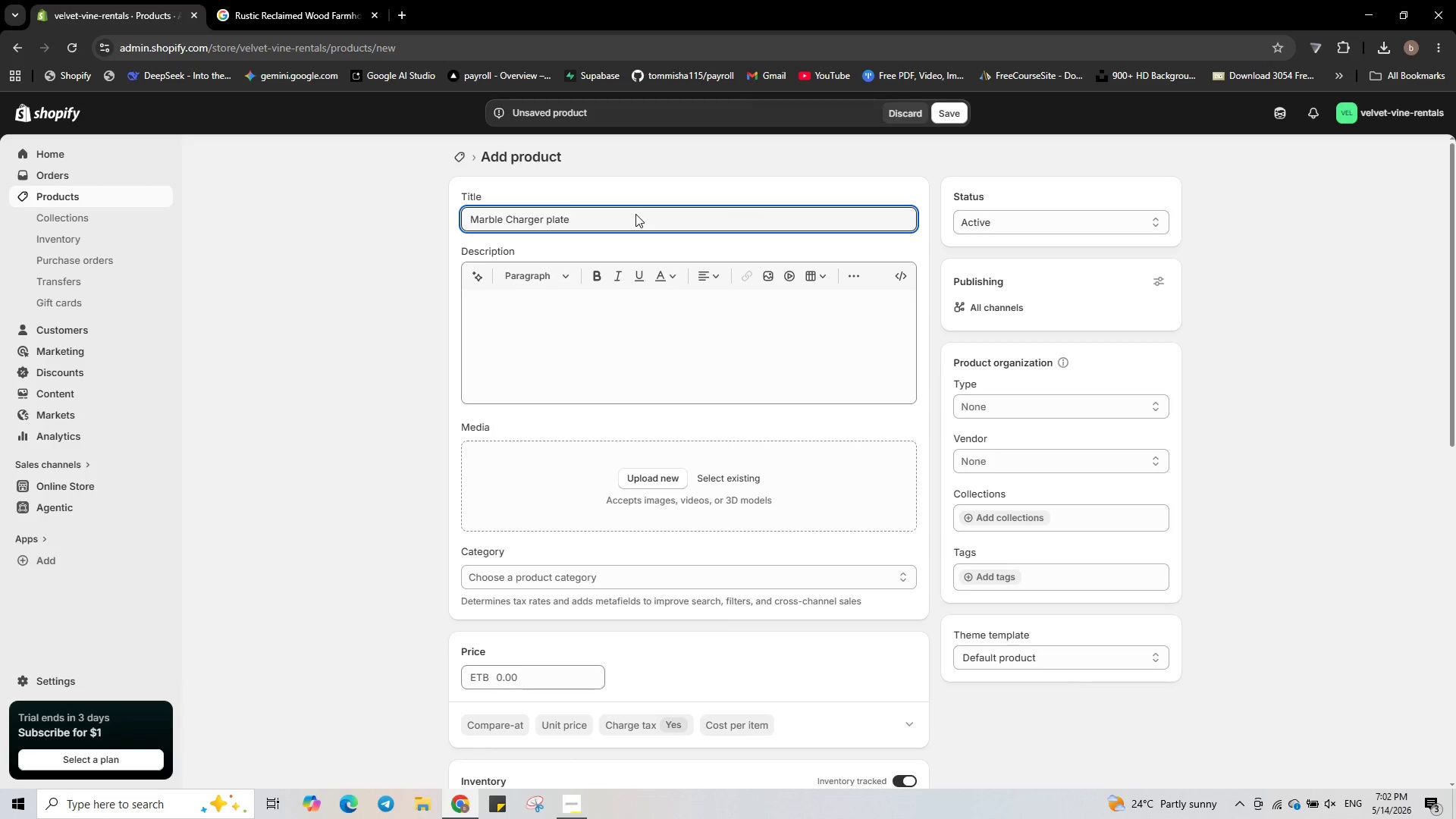 
key(Backspace)
 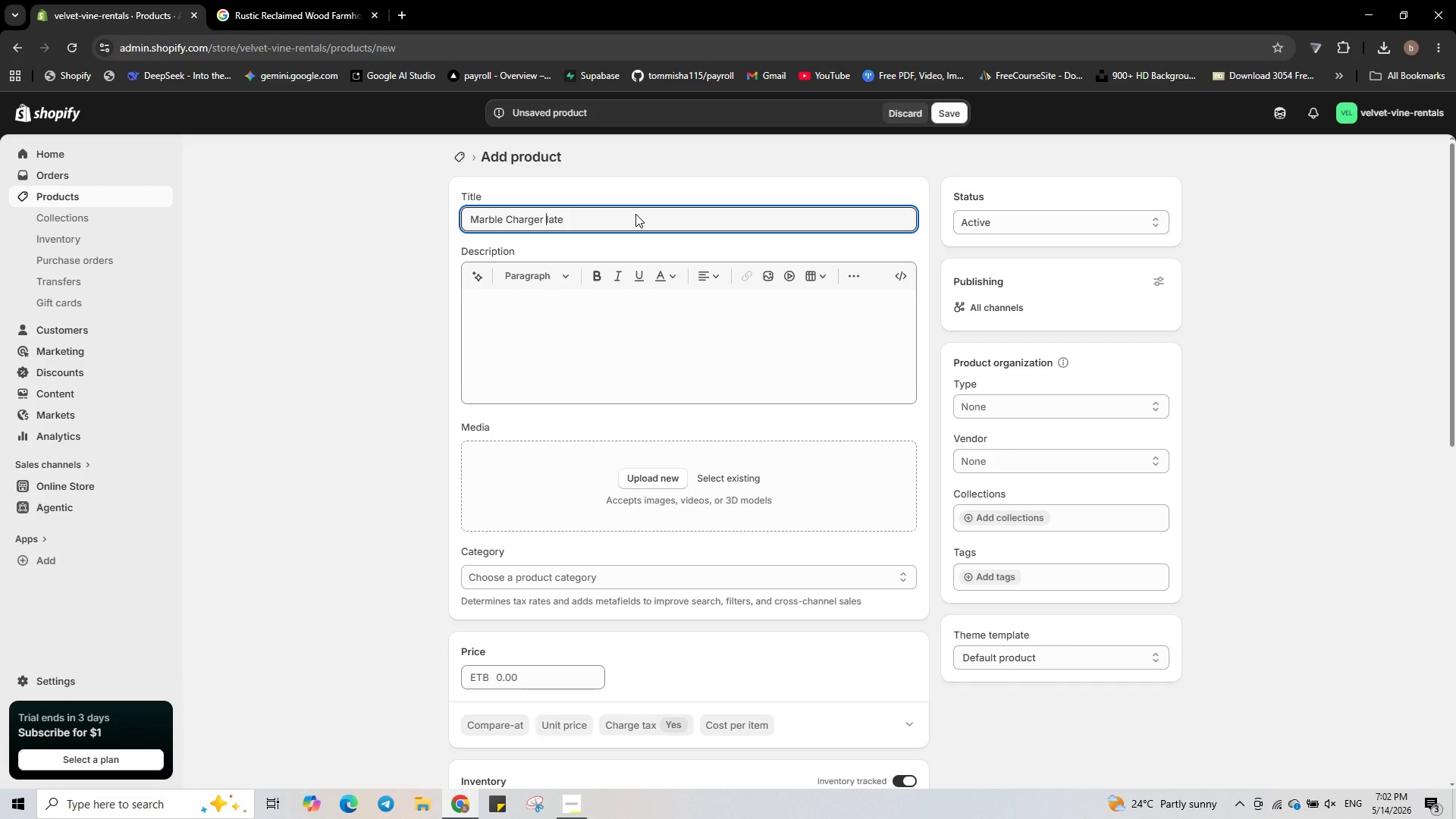 
key(Shift+ShiftLeft)
 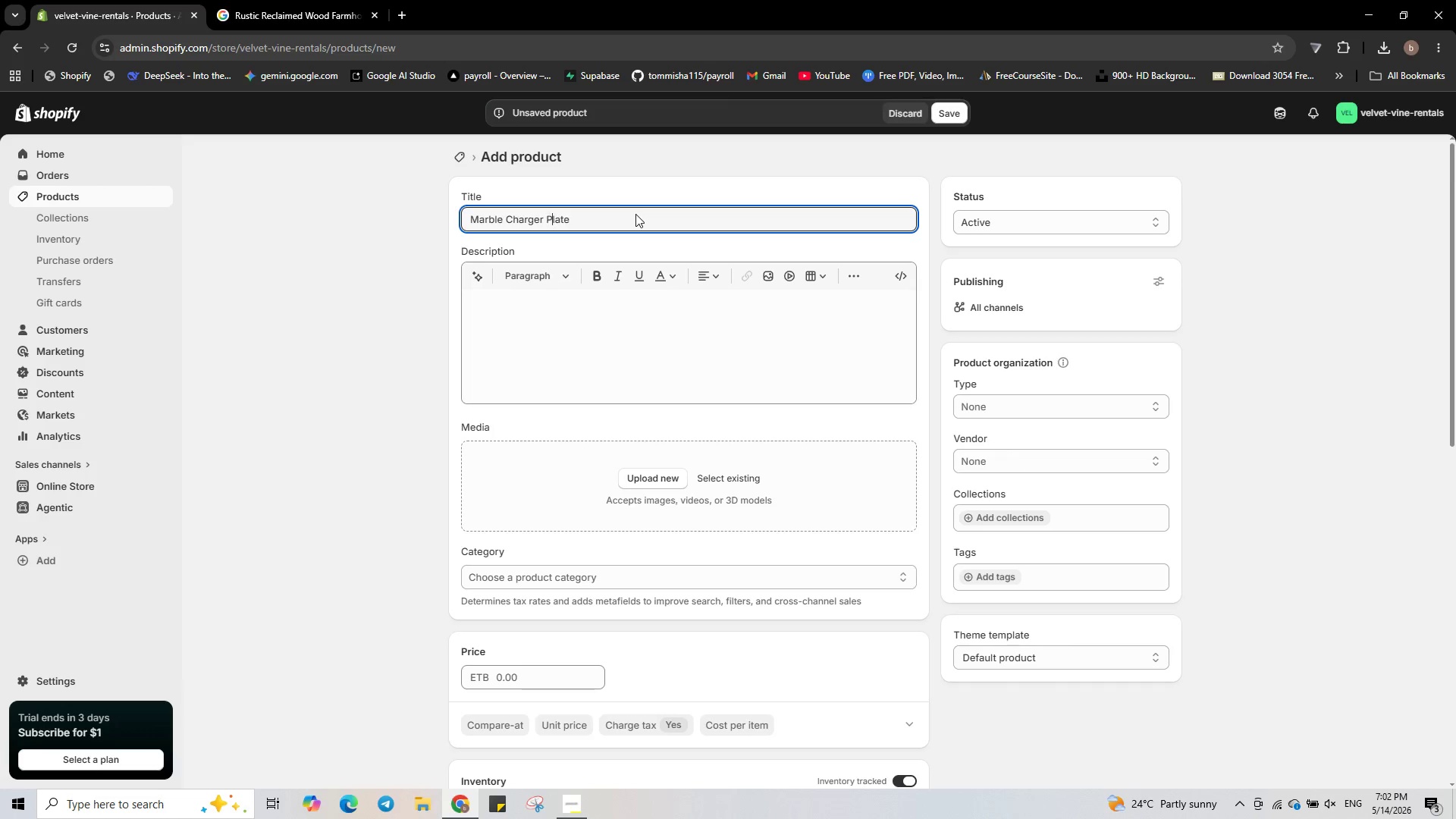 
key(Shift+P)
 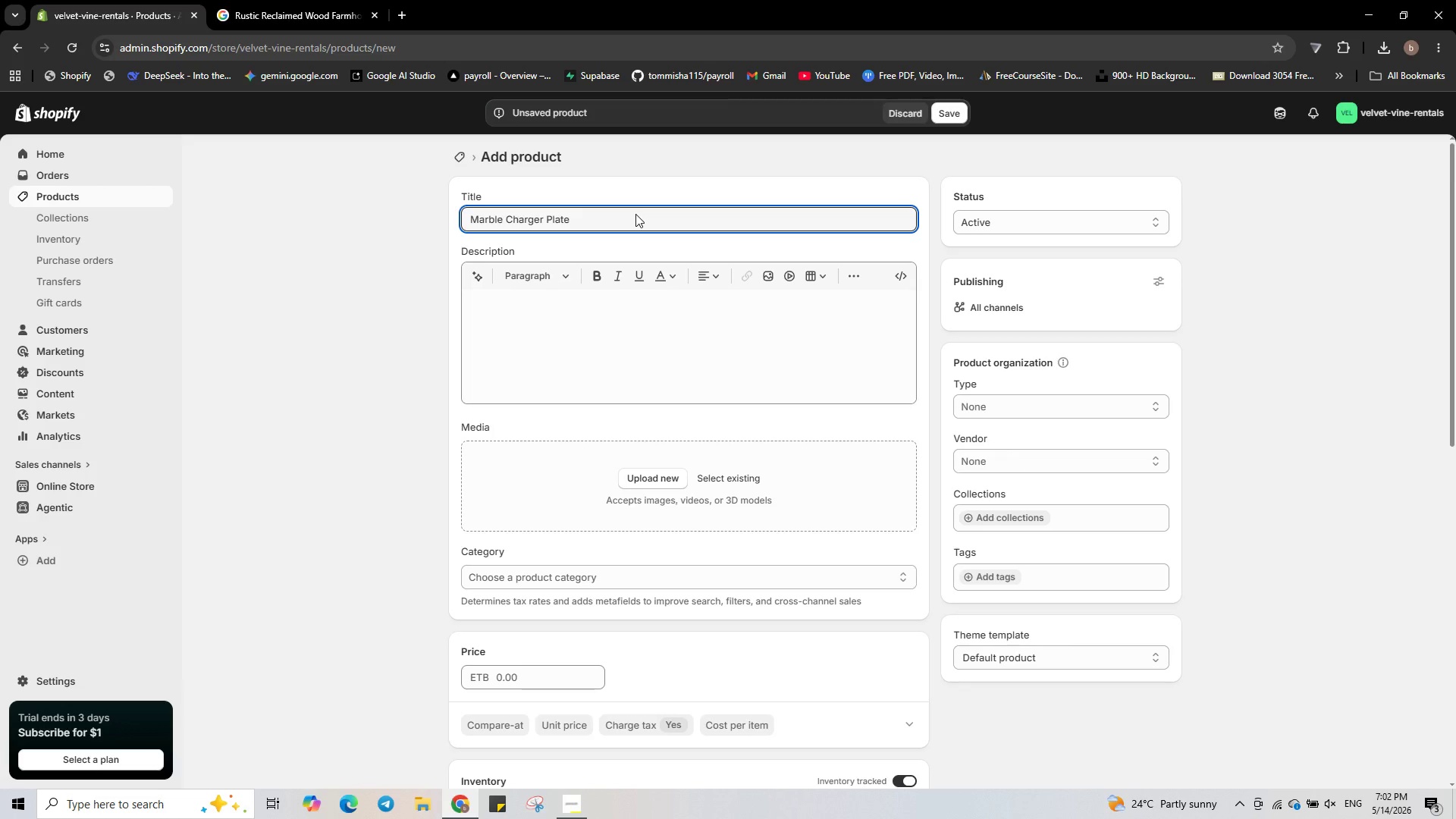 
key(ArrowRight)
 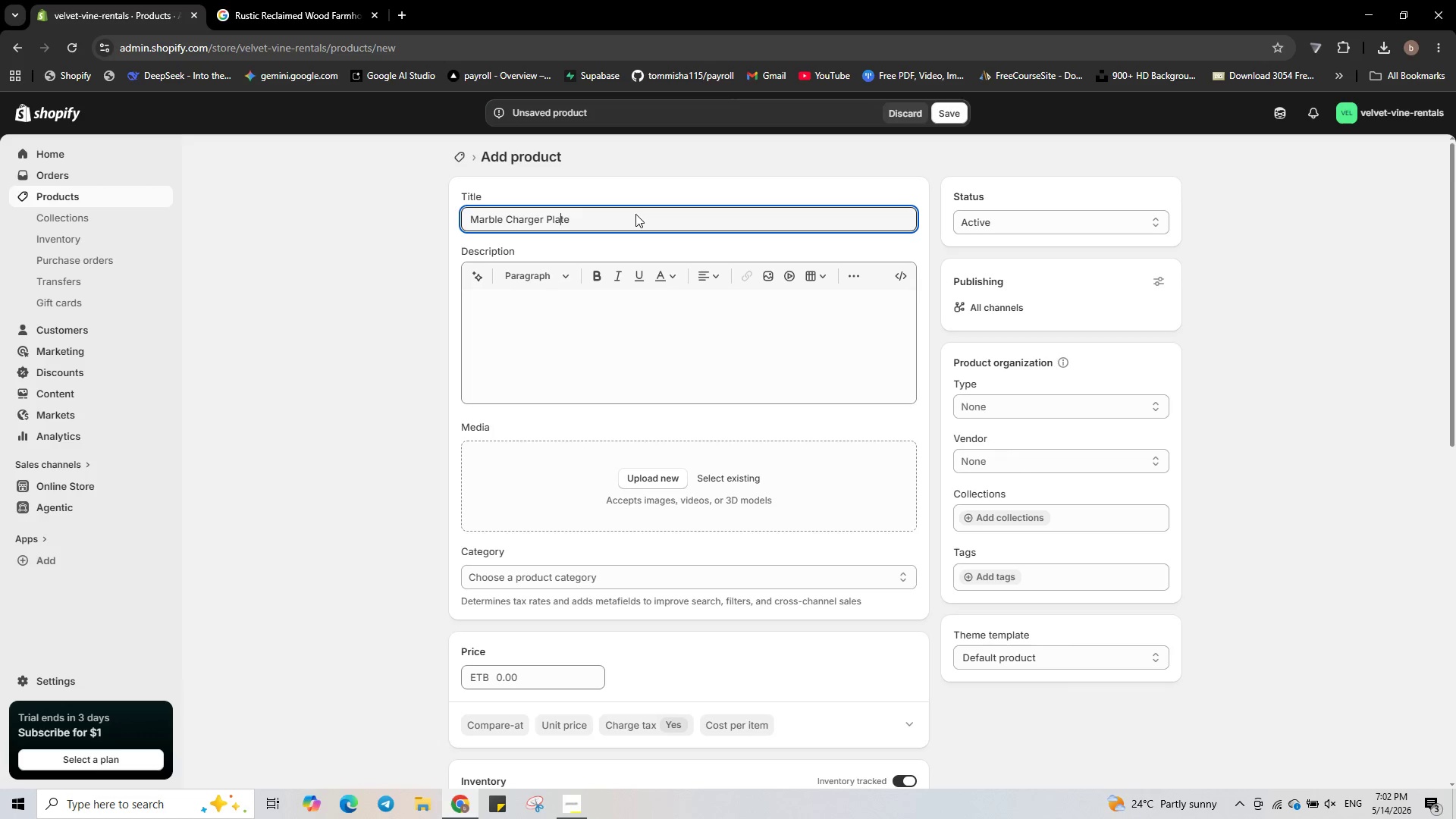 
key(ArrowRight)
 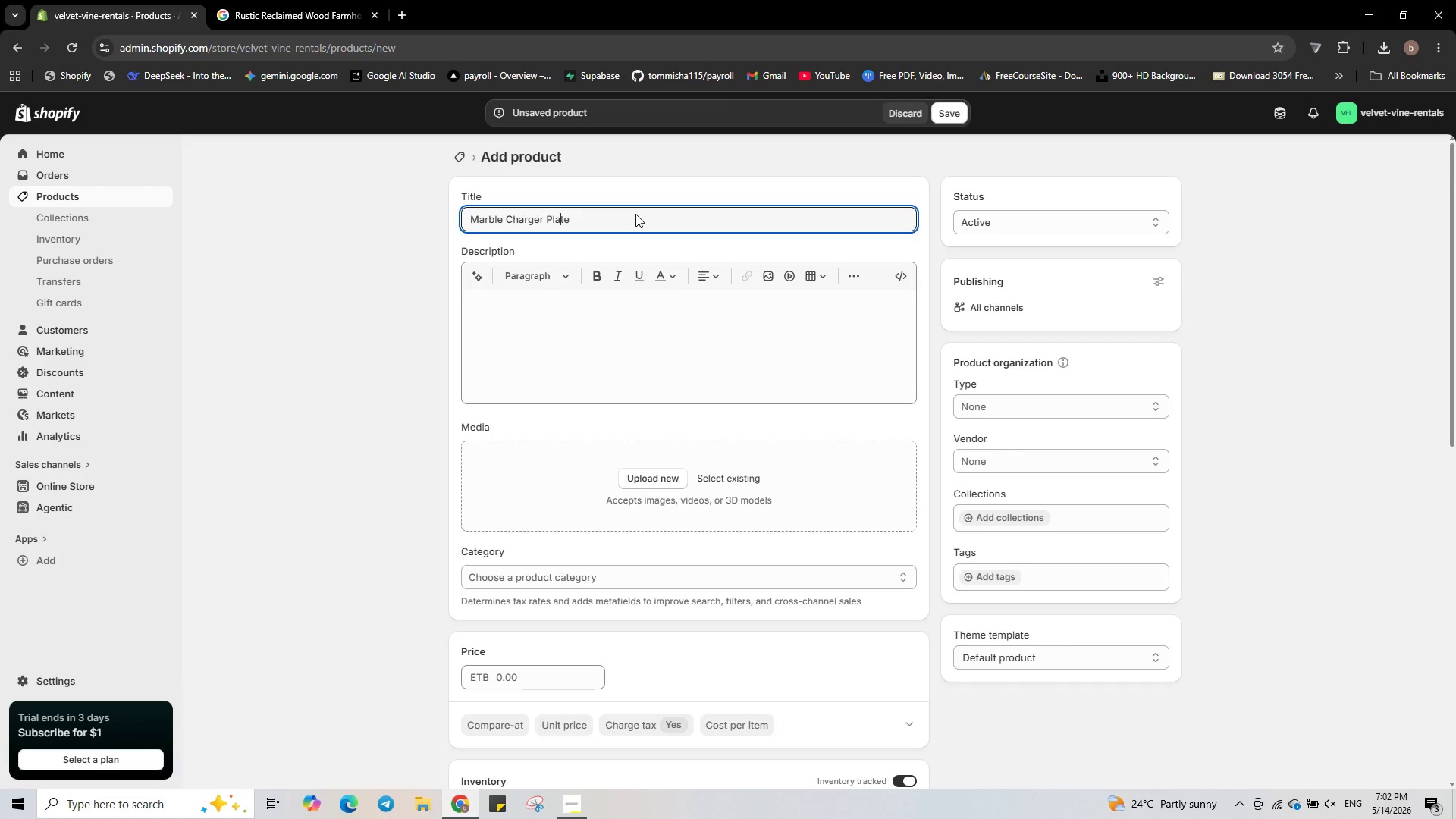 
key(ArrowRight)
 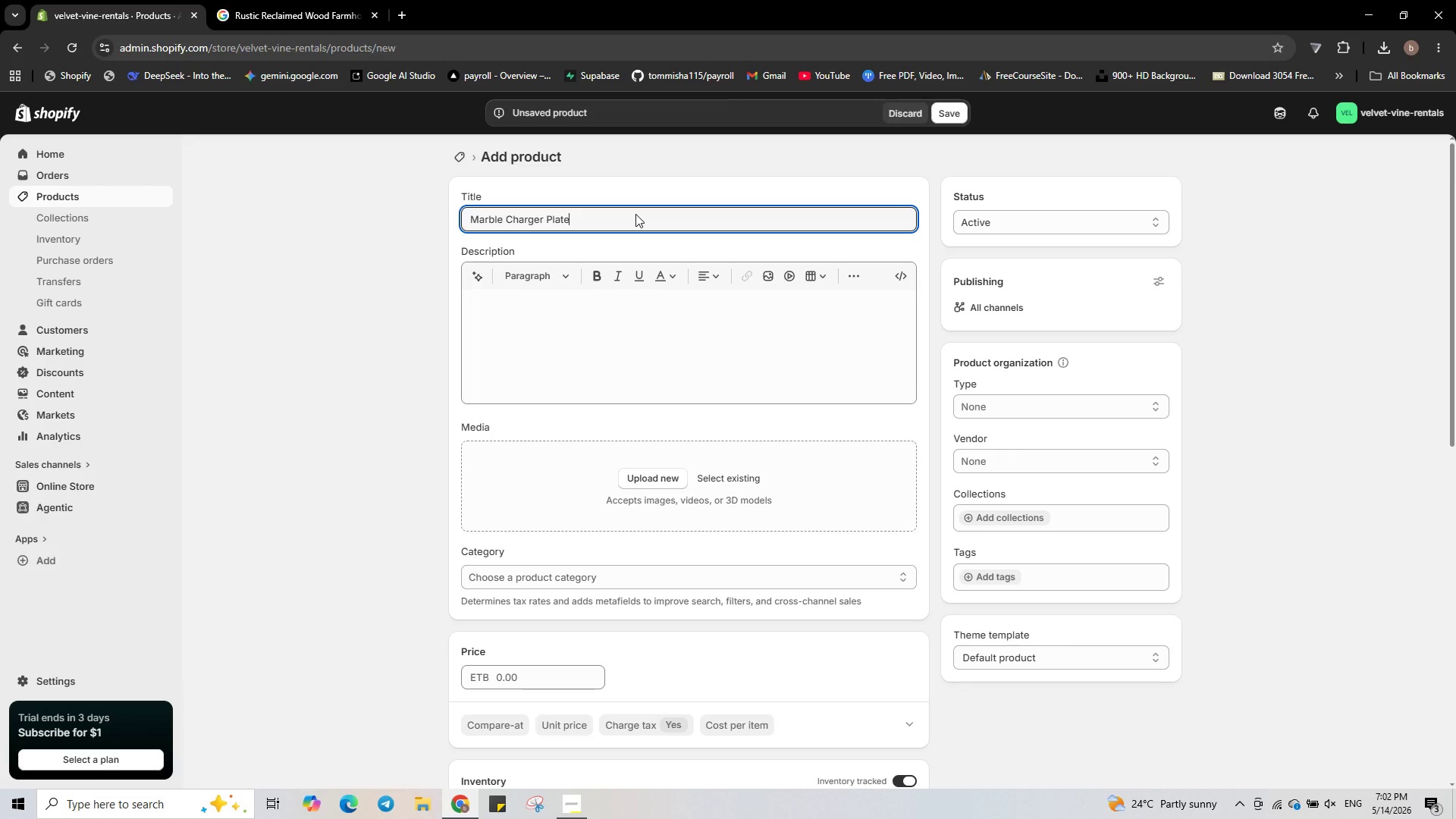 
key(ArrowRight)
 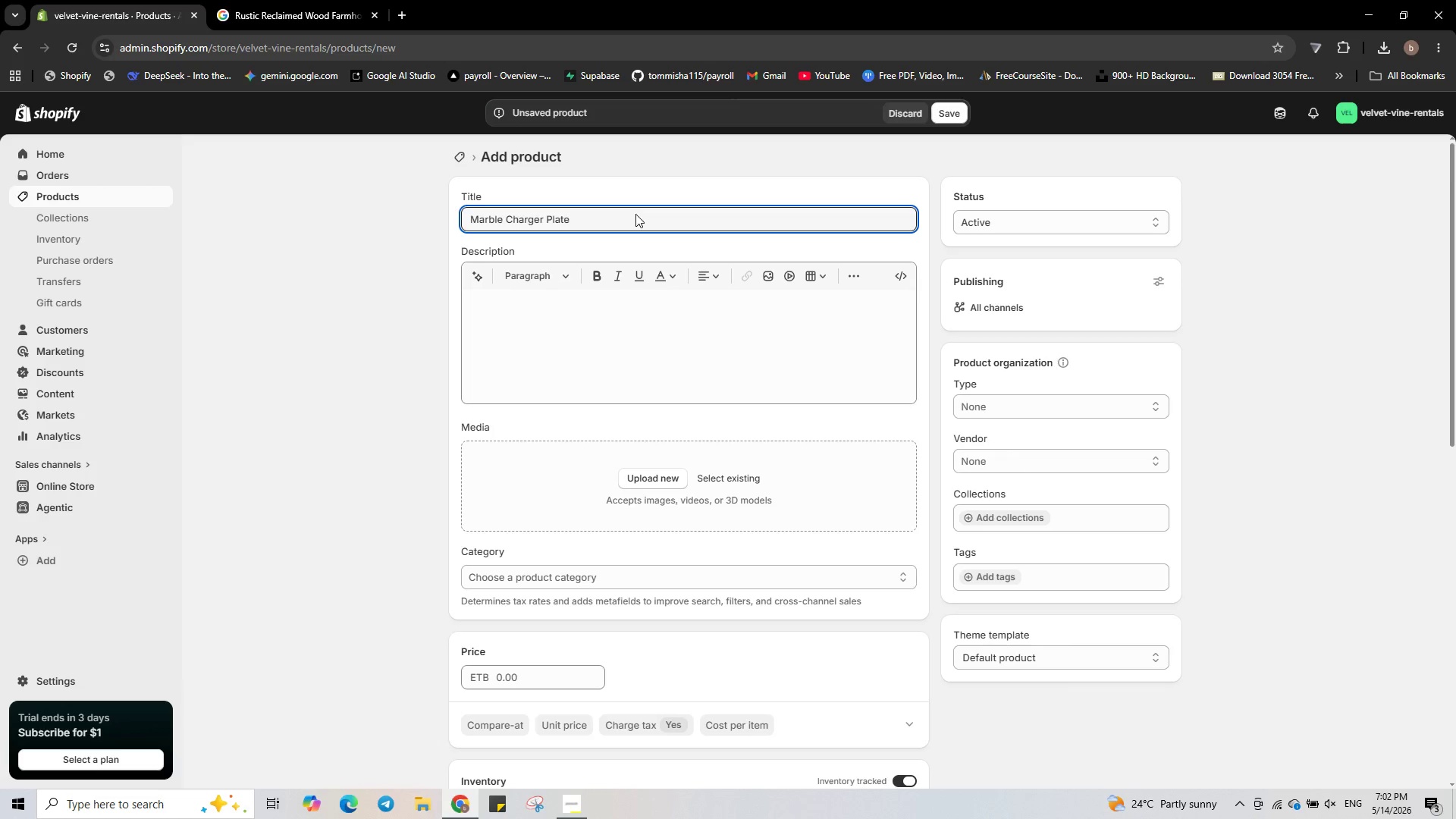 
key(Space)
 